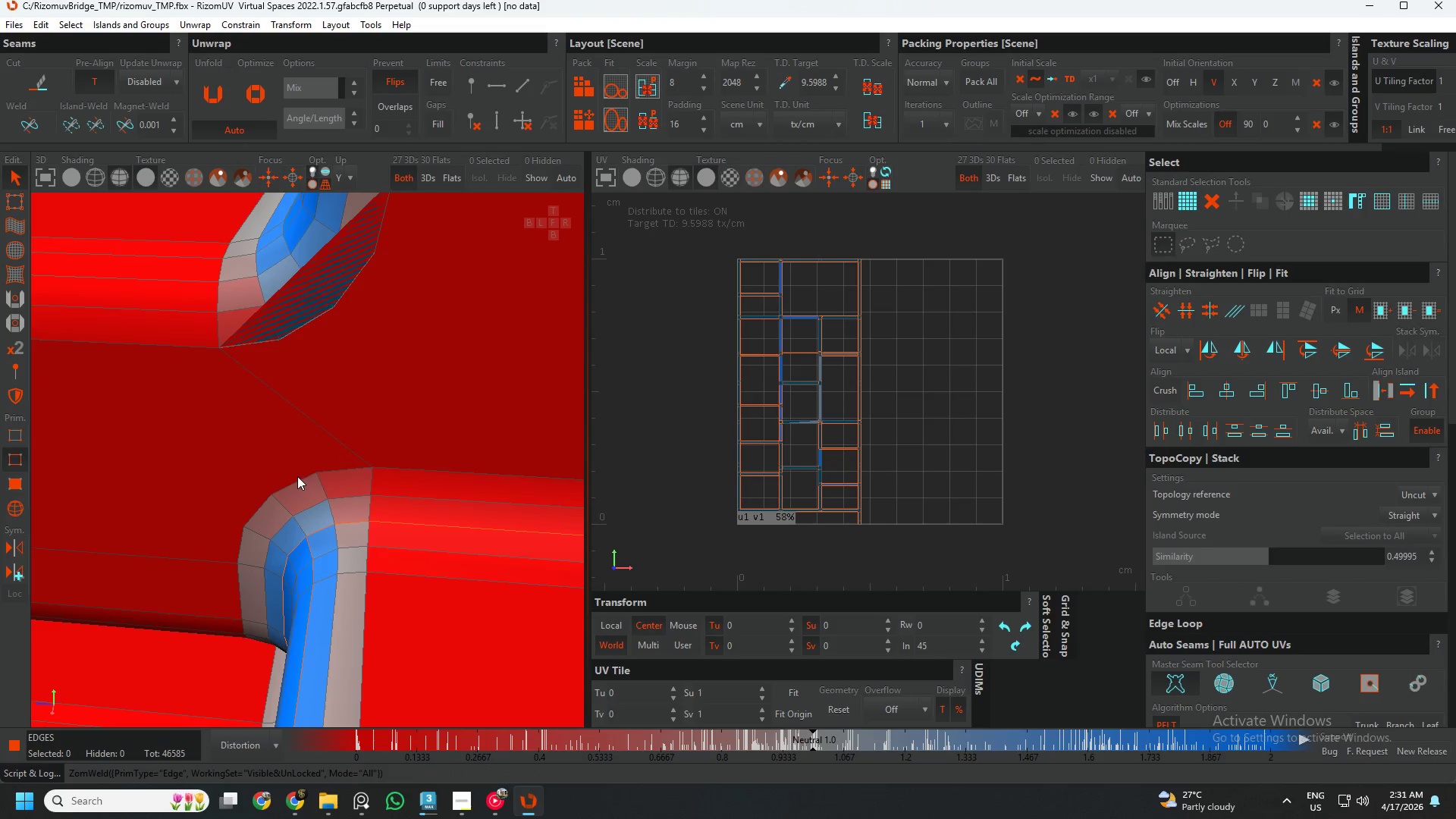 
hold_key(key=AltLeft, duration=0.53)
 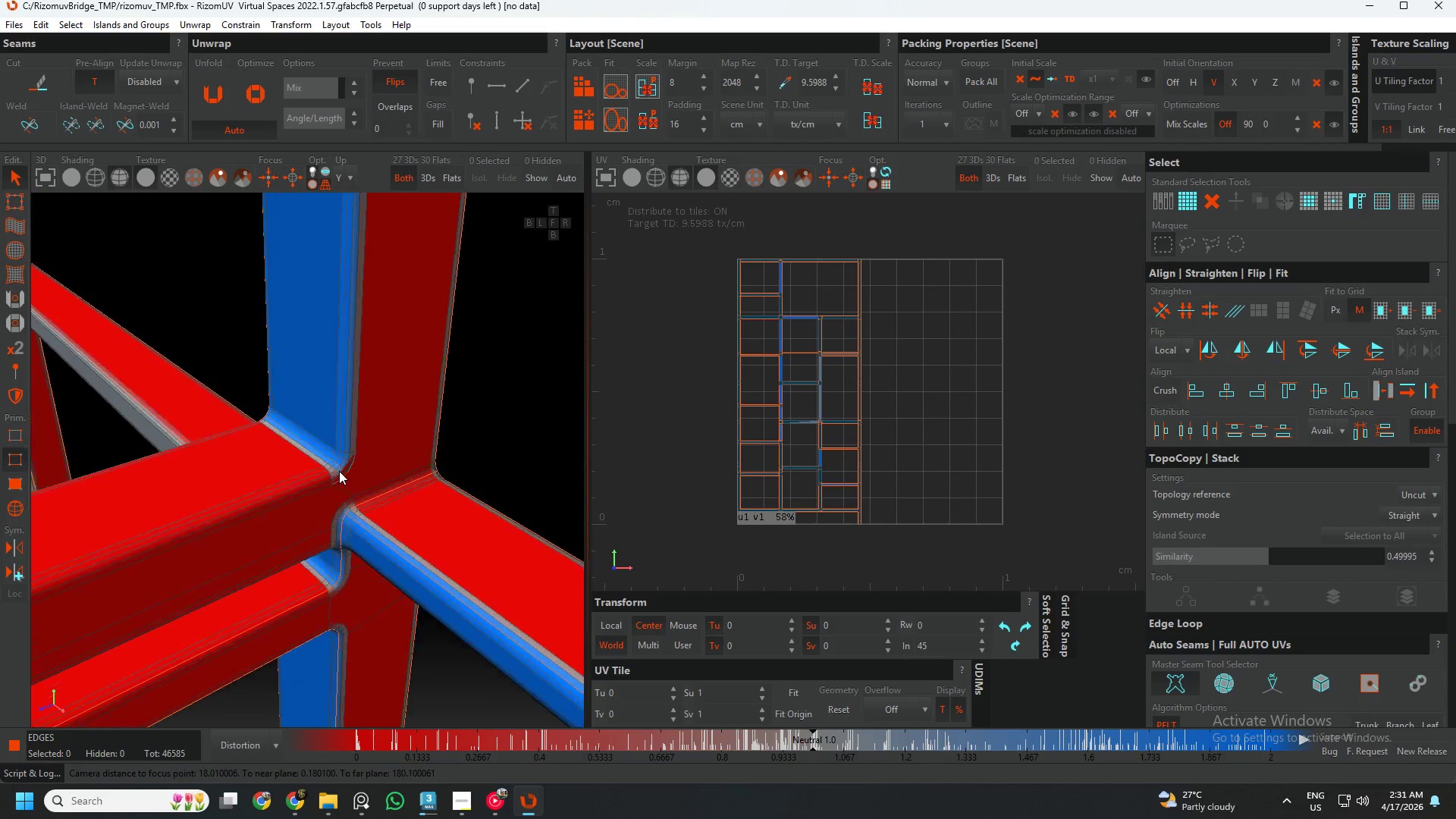 
scroll: coordinate [349, 487], scroll_direction: down, amount: 9.0
 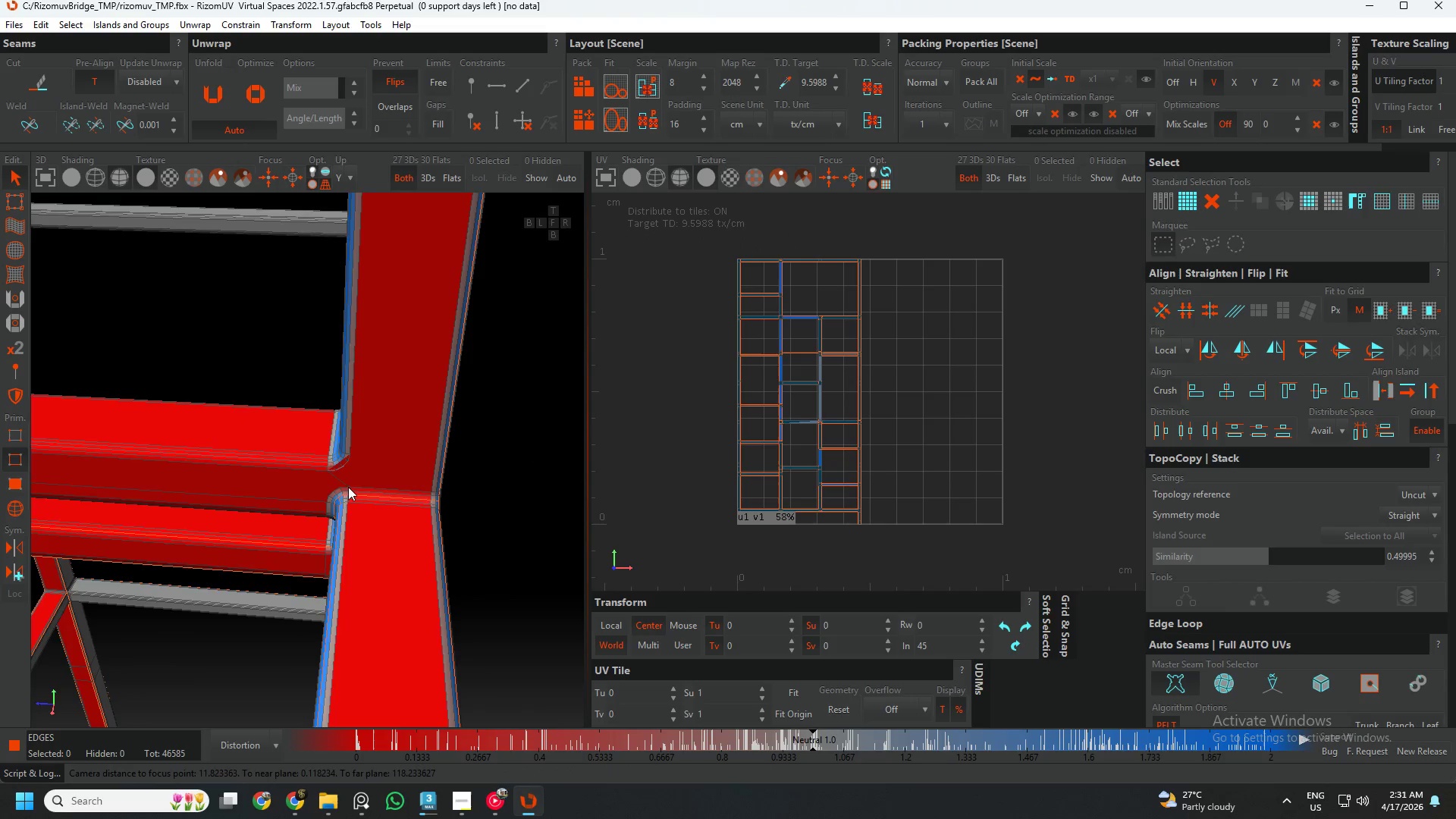 
scroll: coordinate [373, 474], scroll_direction: up, amount: 6.0
 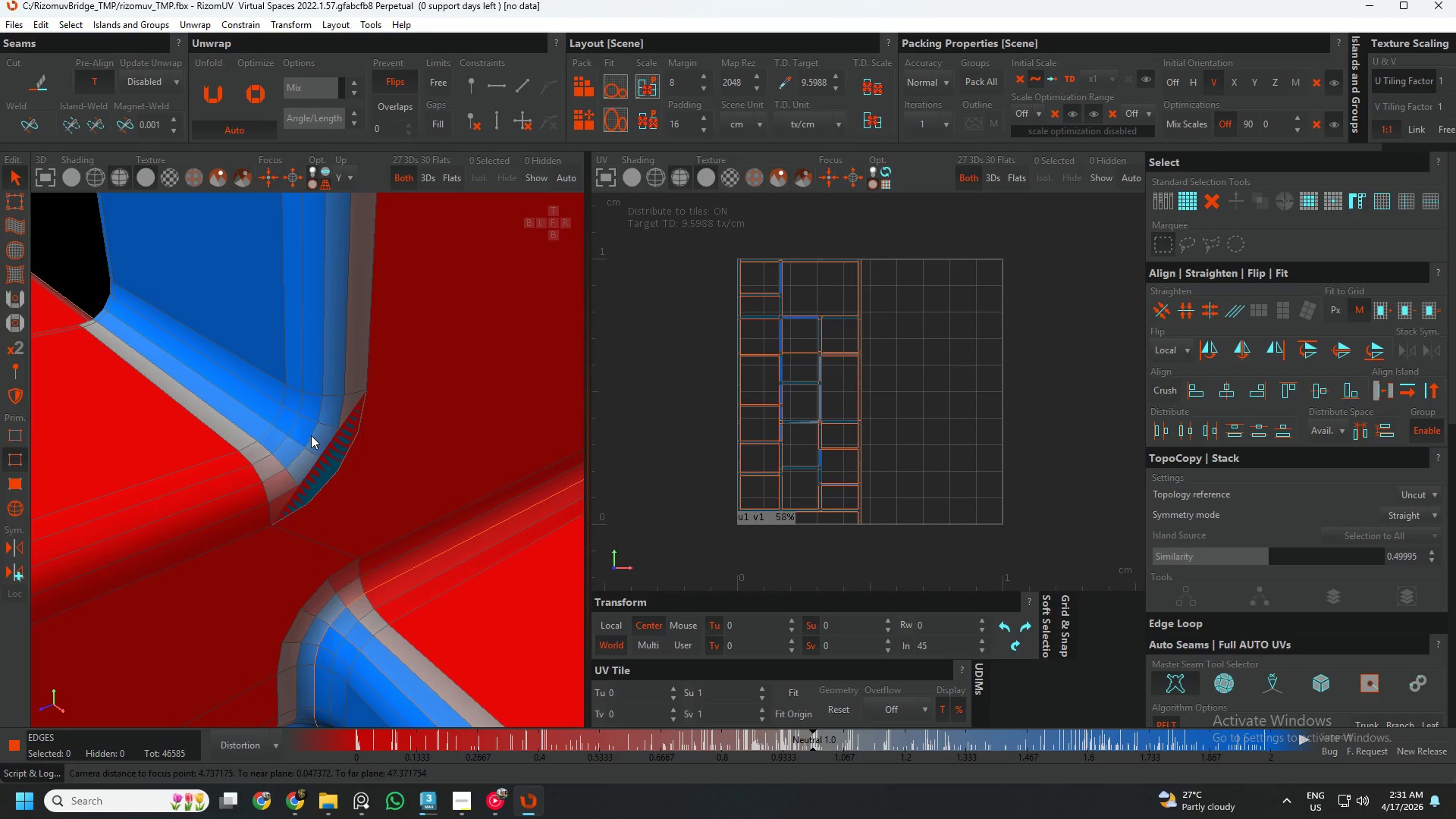 
double_click([311, 435])
 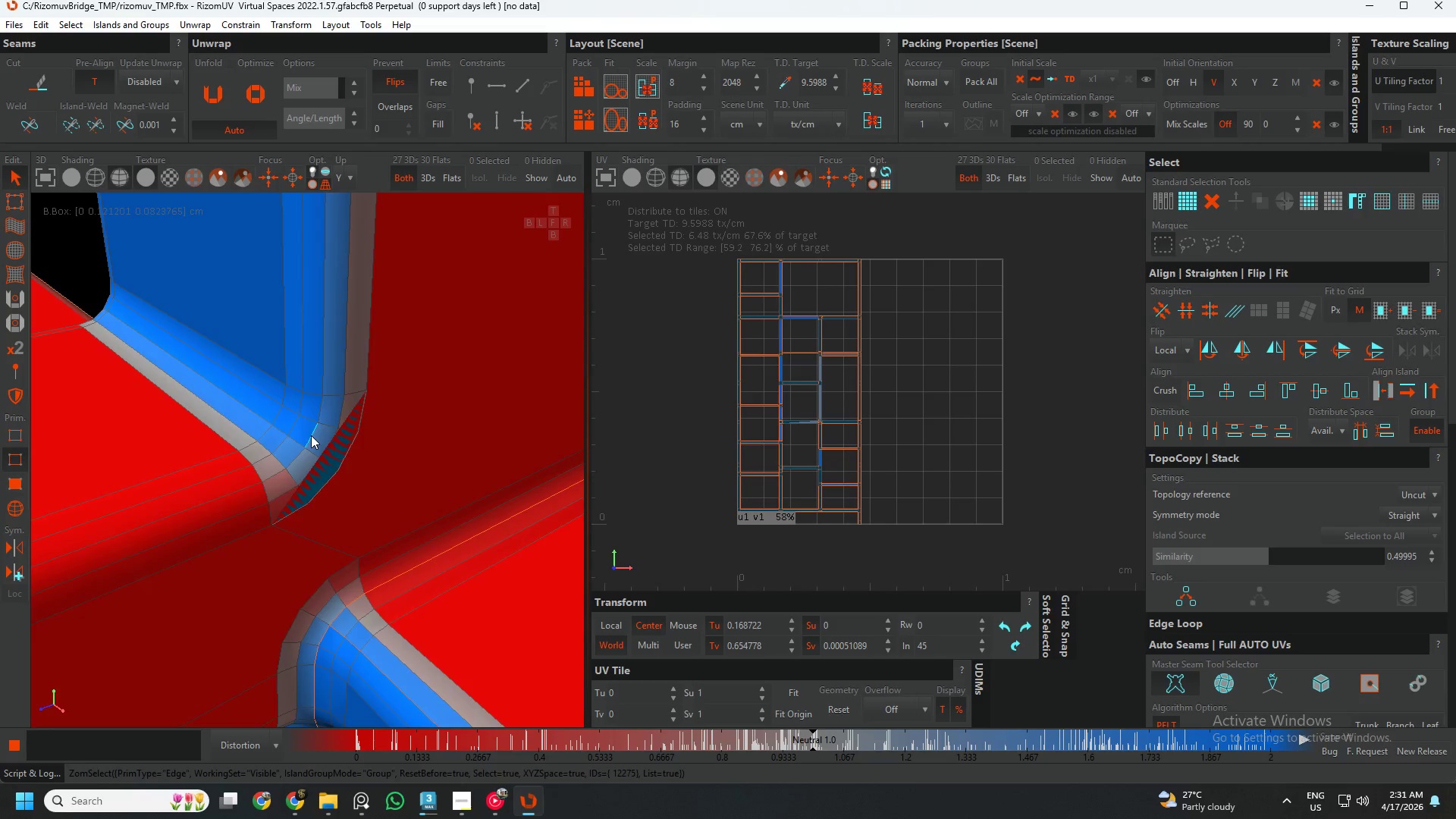 
key(C)
 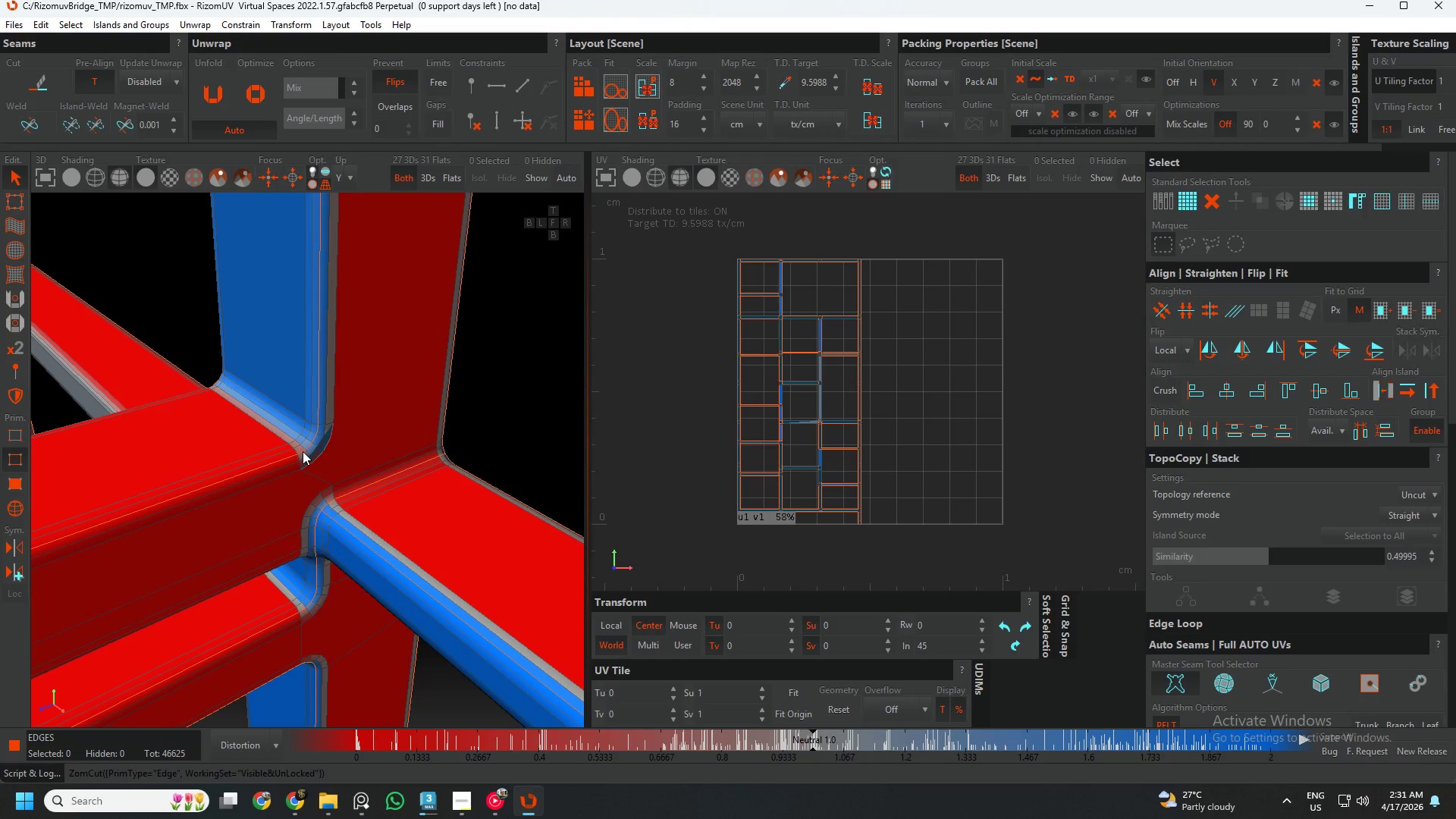 
scroll: coordinate [316, 440], scroll_direction: down, amount: 5.0
 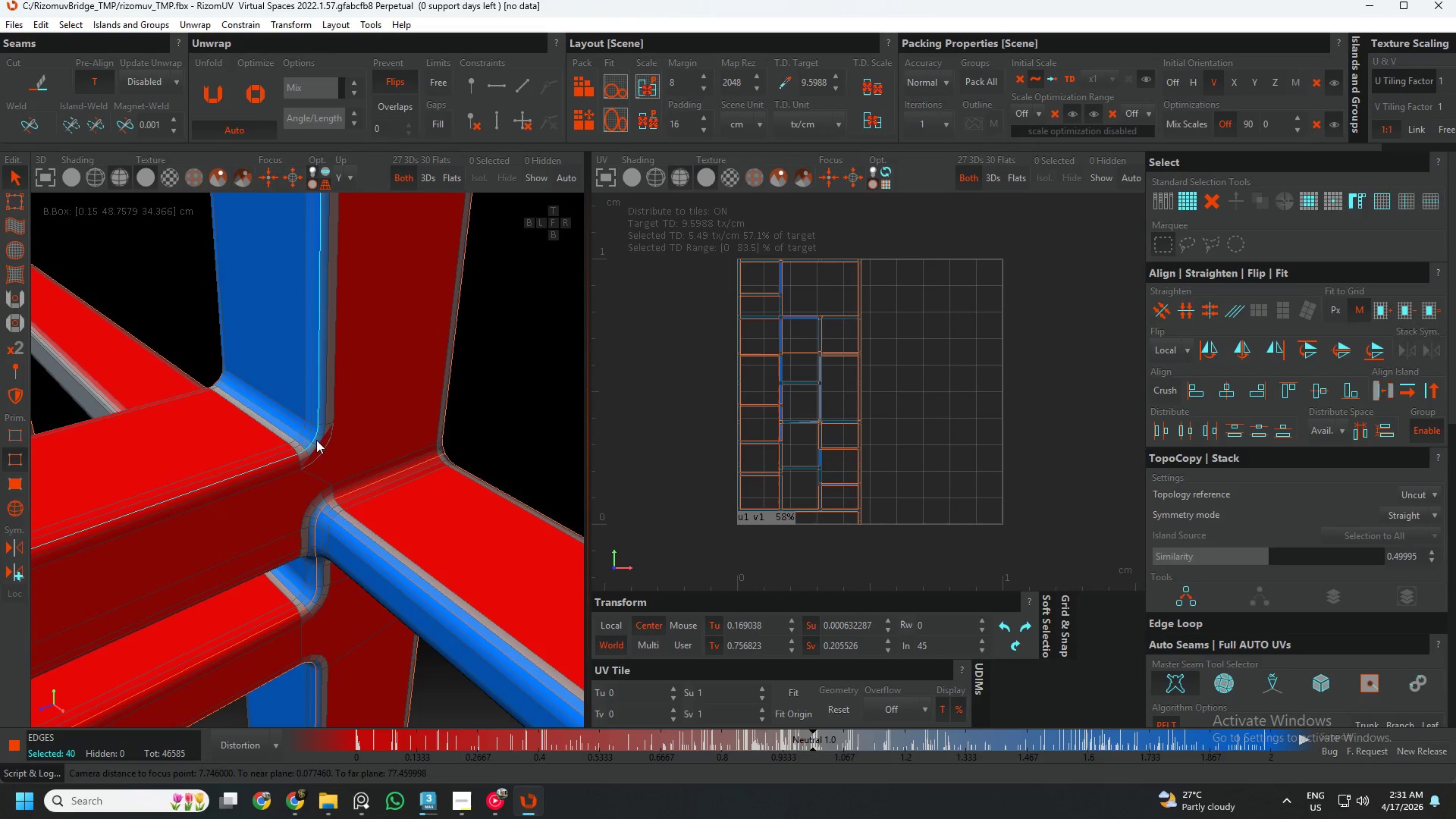 
hold_key(key=AltLeft, duration=0.55)
 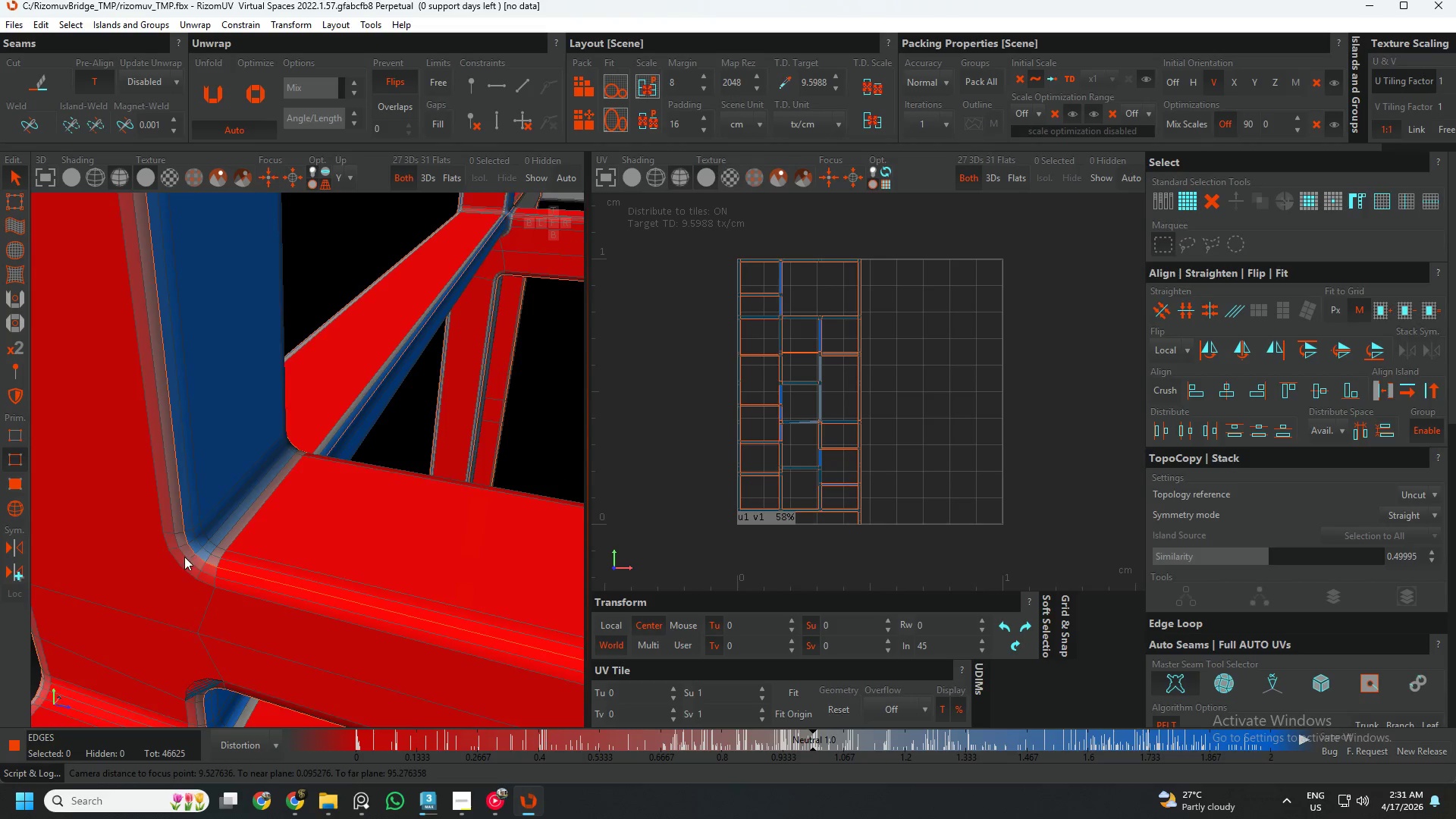 
scroll: coordinate [185, 555], scroll_direction: up, amount: 1.0
 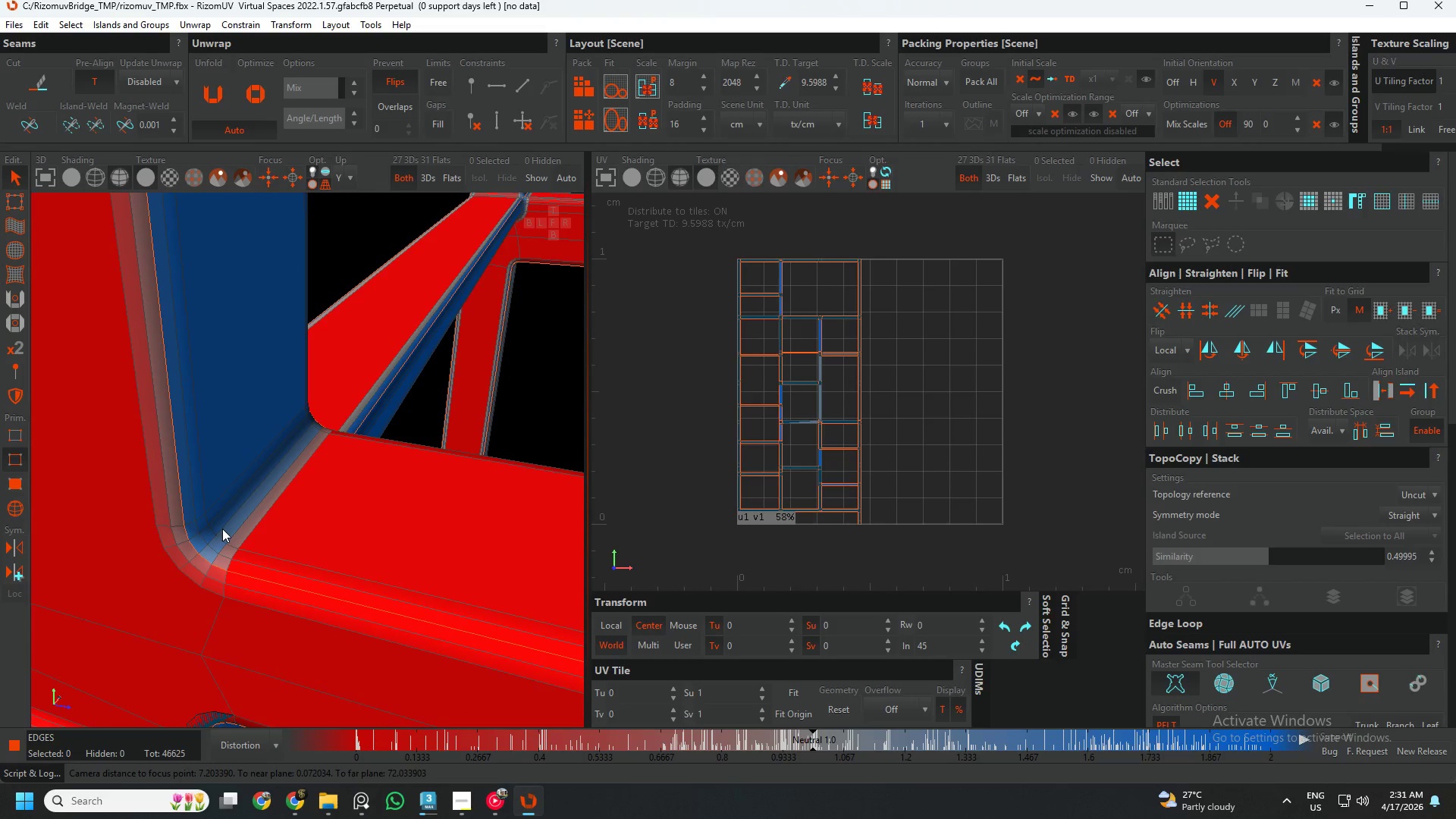 
double_click([223, 529])
 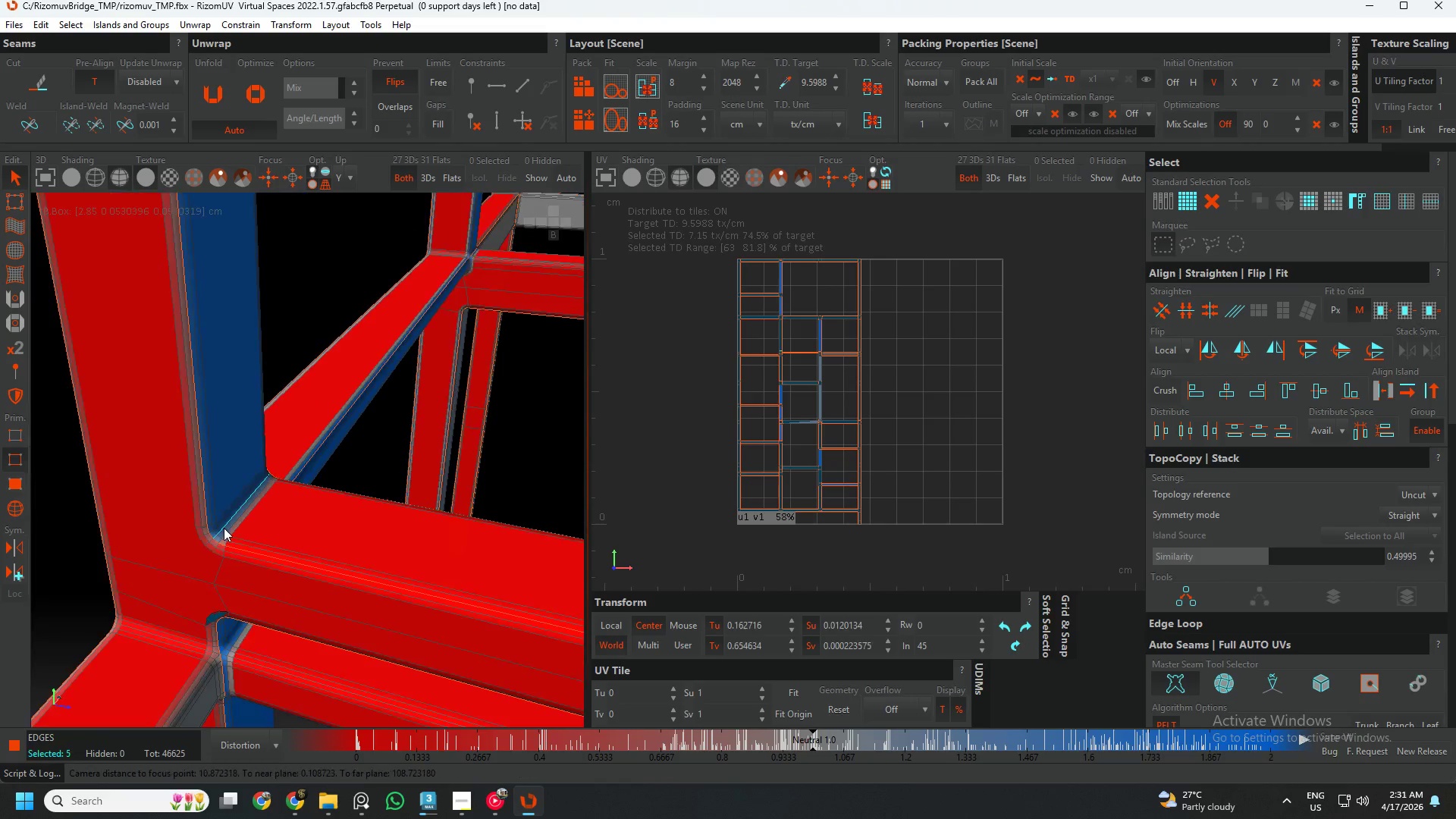 
key(C)
 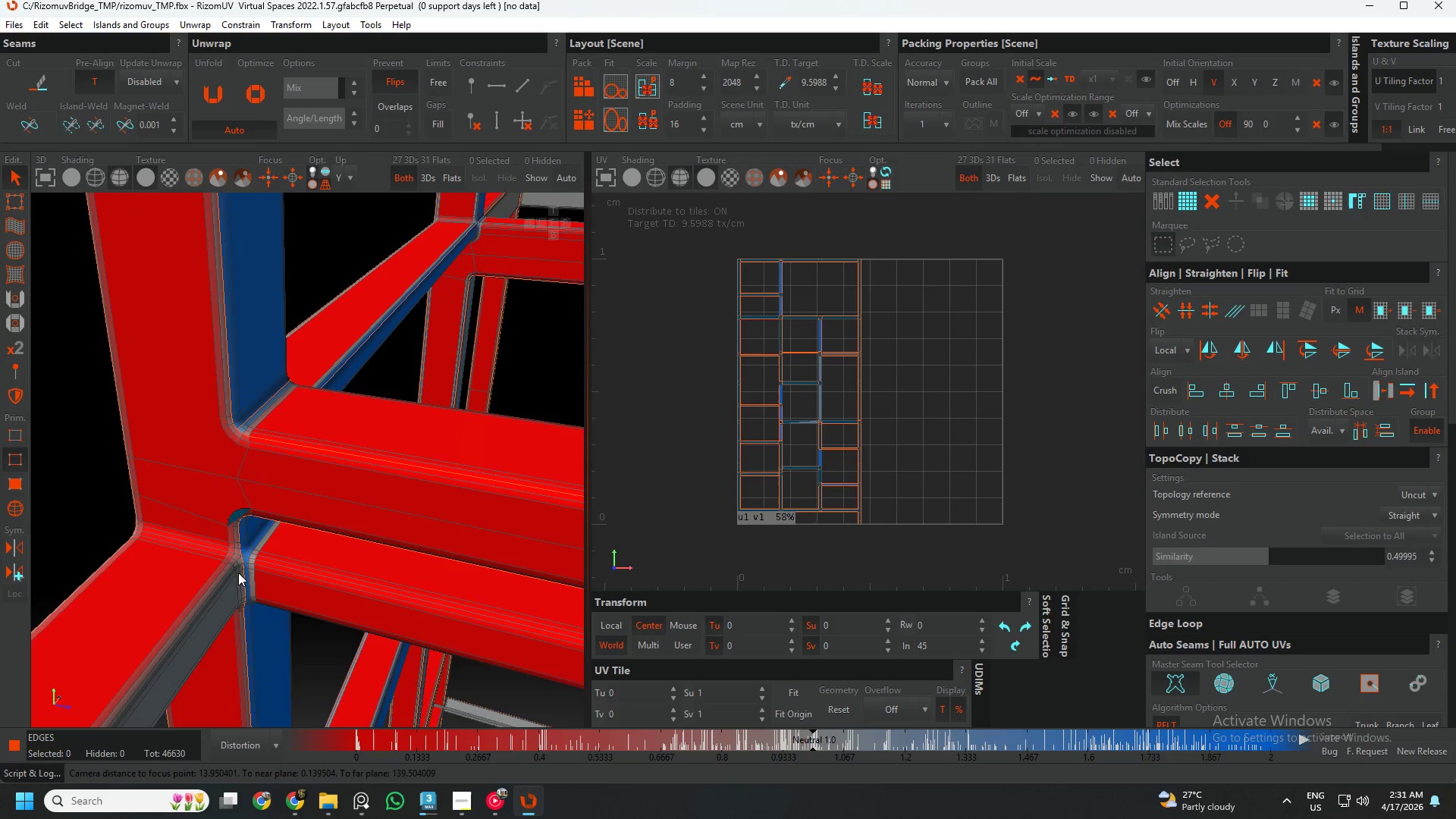 
scroll: coordinate [224, 528], scroll_direction: down, amount: 4.0
 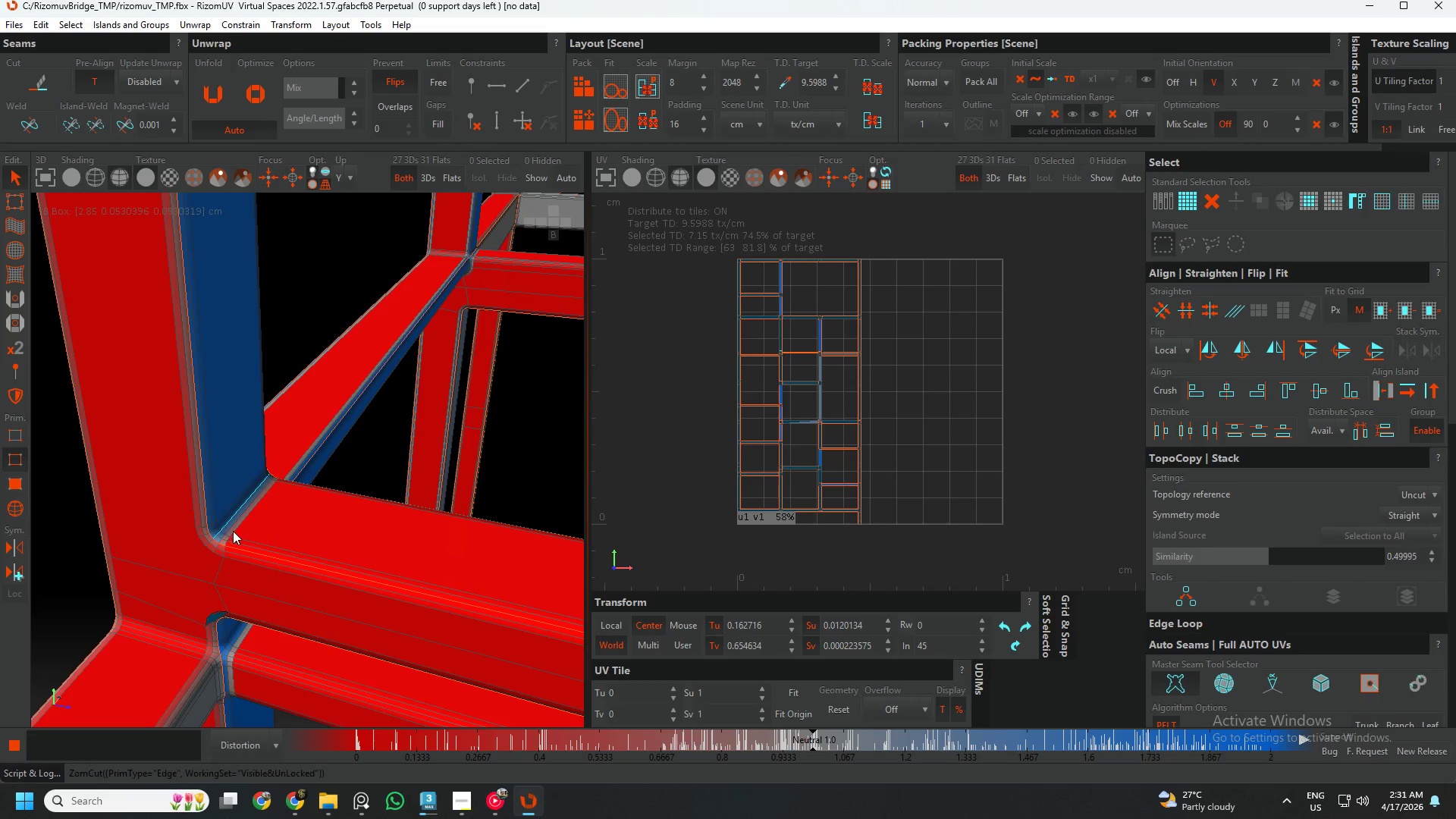 
scroll: coordinate [249, 539], scroll_direction: up, amount: 7.0
 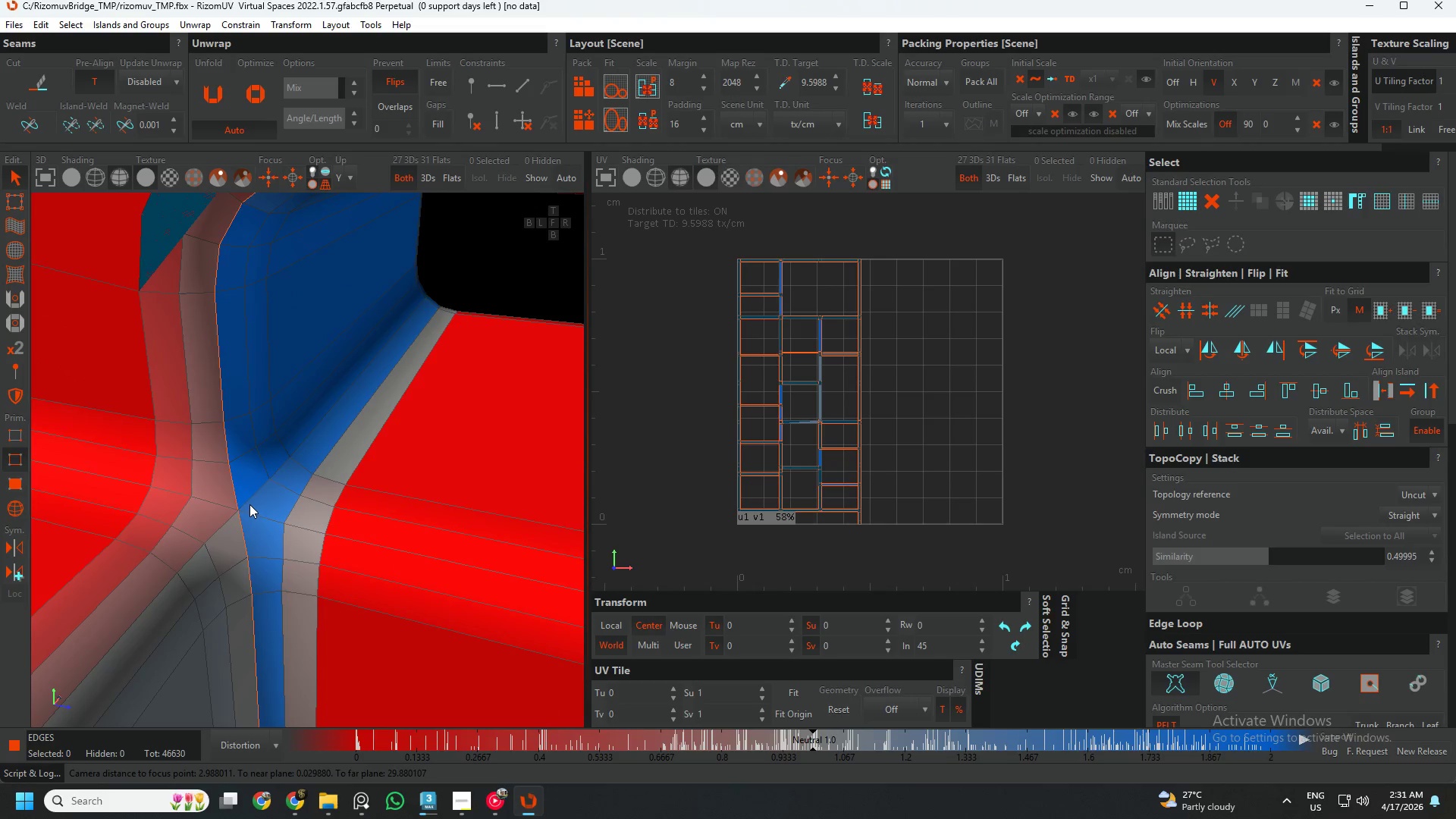 
double_click([249, 504])
 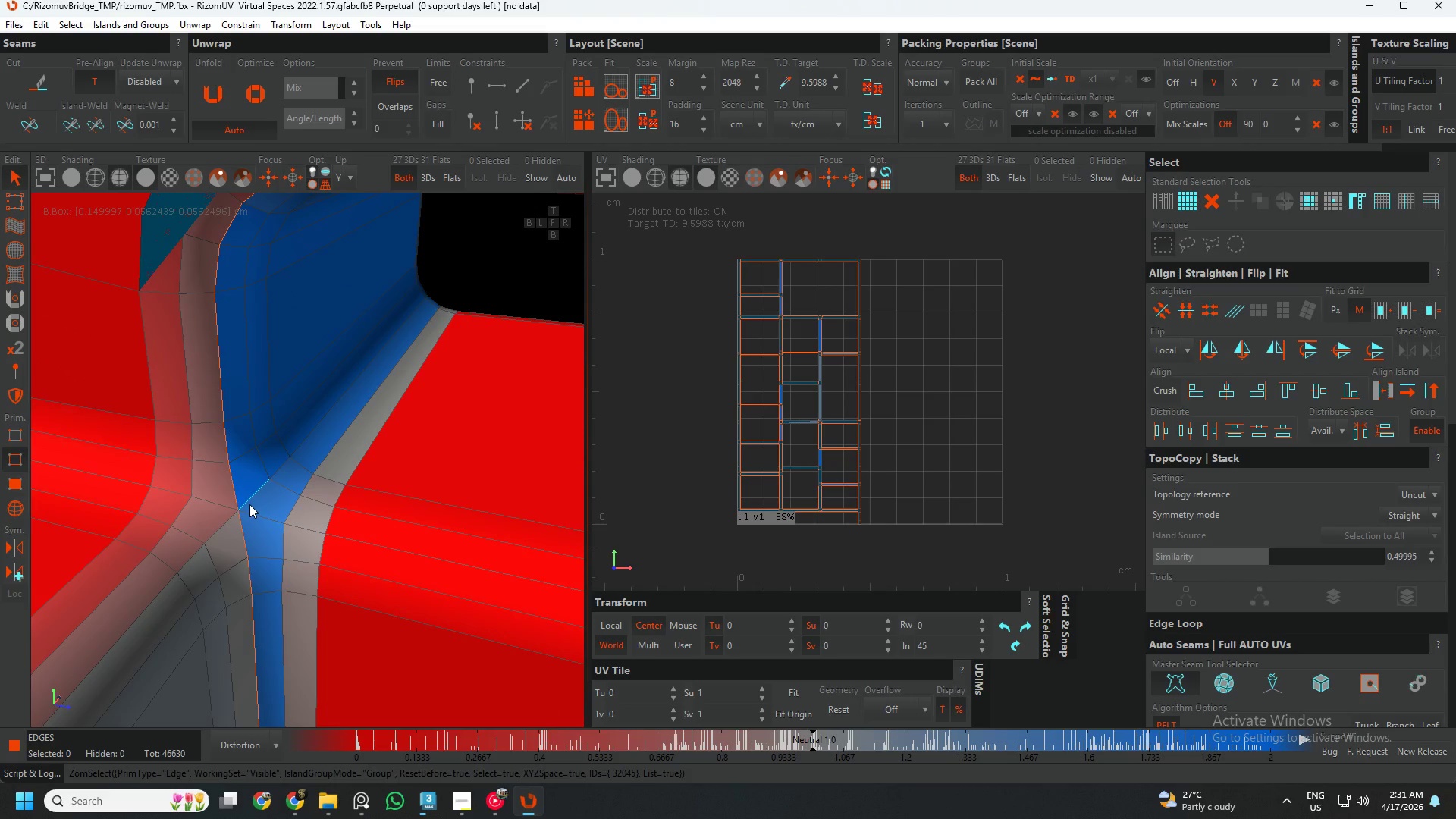 
hold_key(key=ControlLeft, duration=1.69)
triple_click([225, 509])
 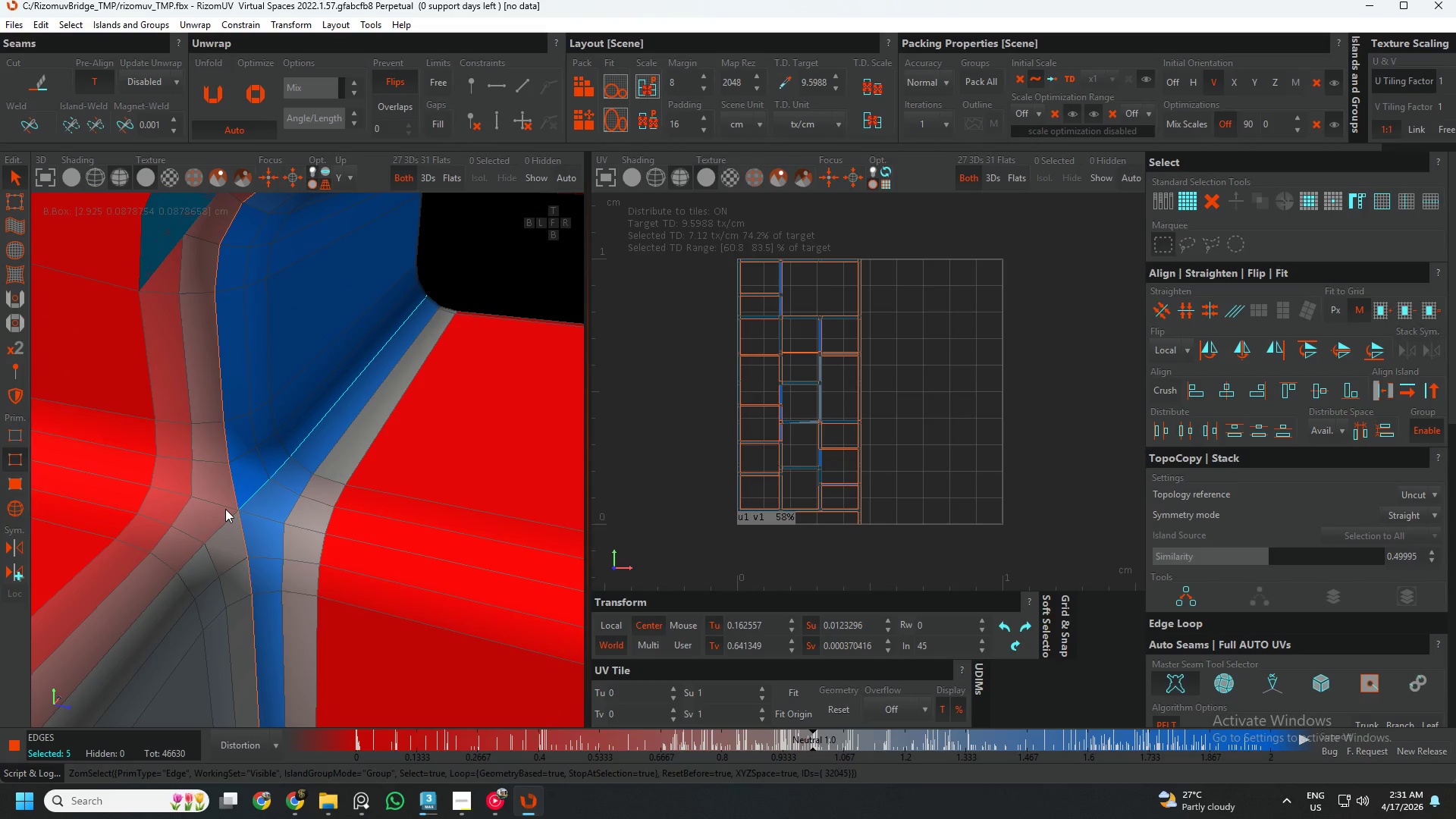 
triple_click([225, 509])
 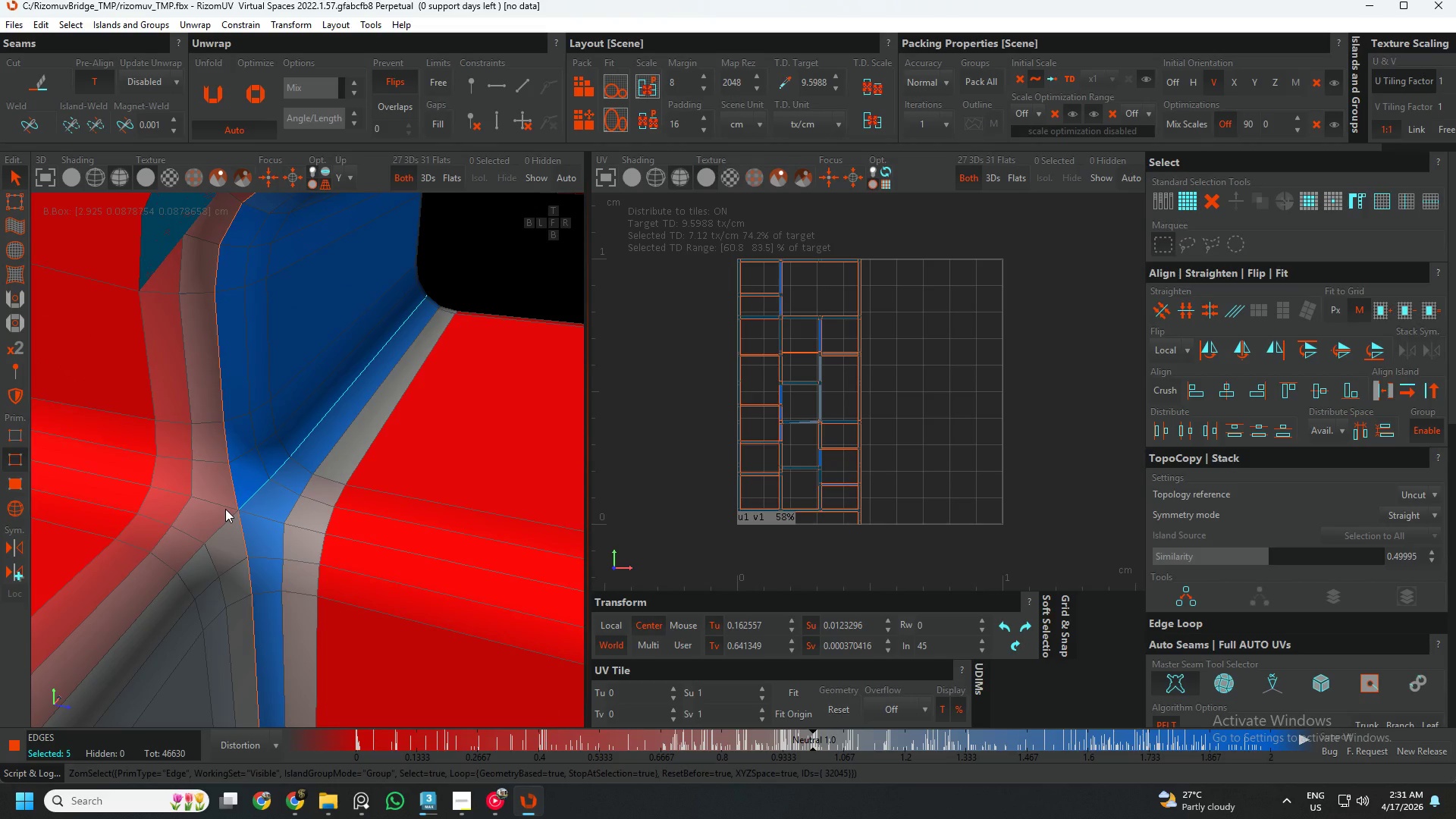 
triple_click([223, 523])
 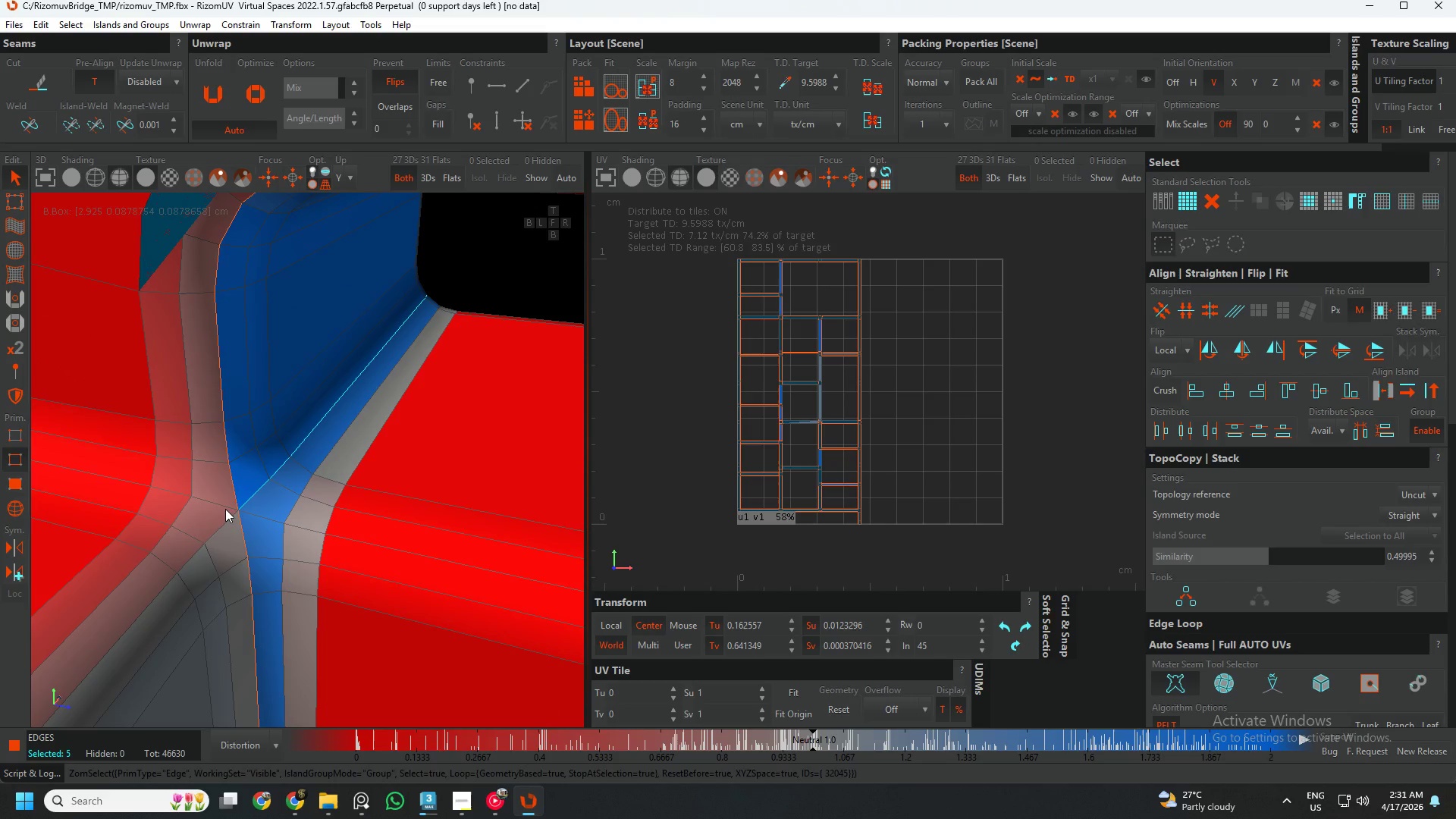 
left_click_drag(start_coordinate=[224, 523], to_coordinate=[228, 523])
 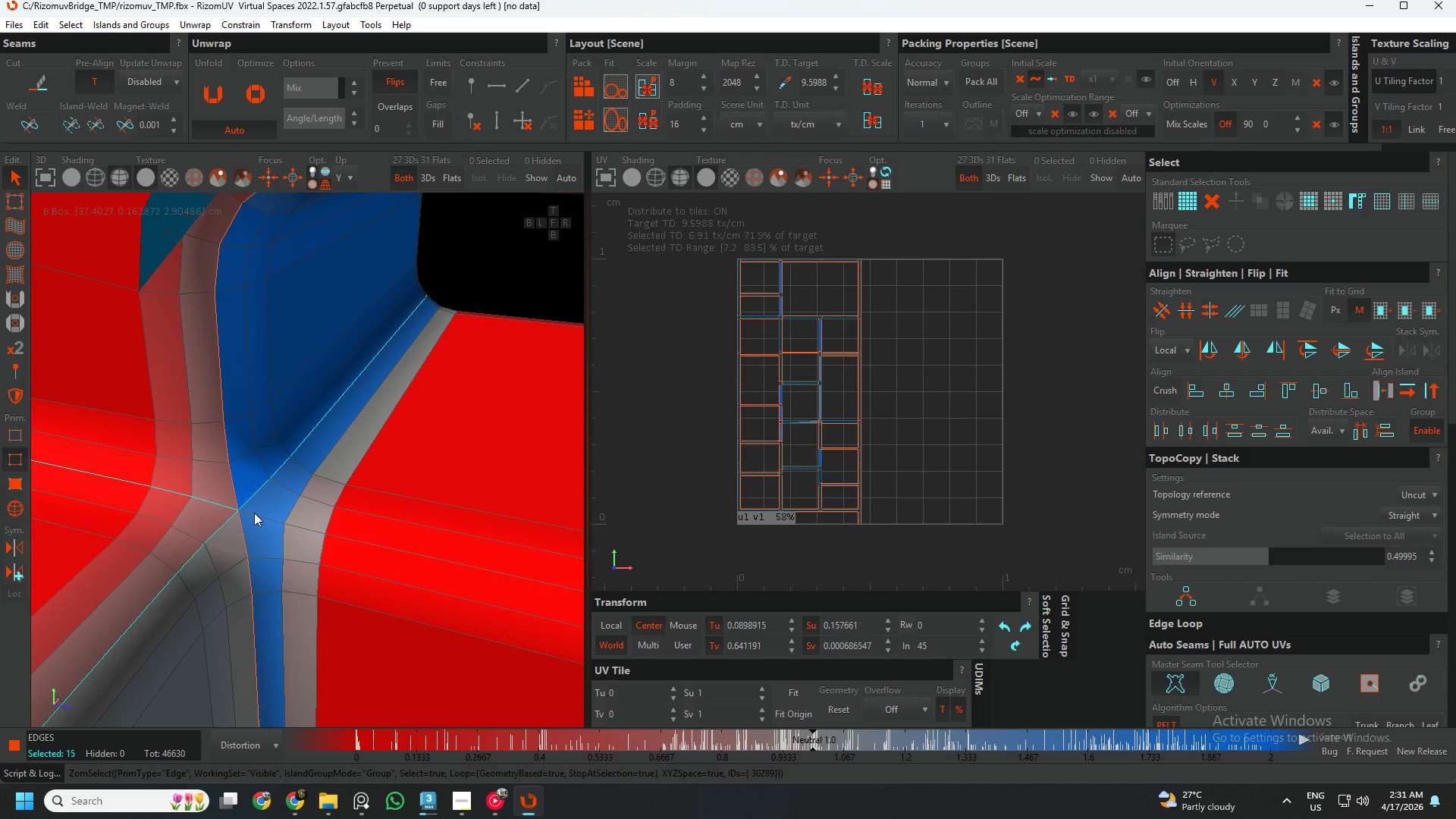 
triple_click([254, 513])
 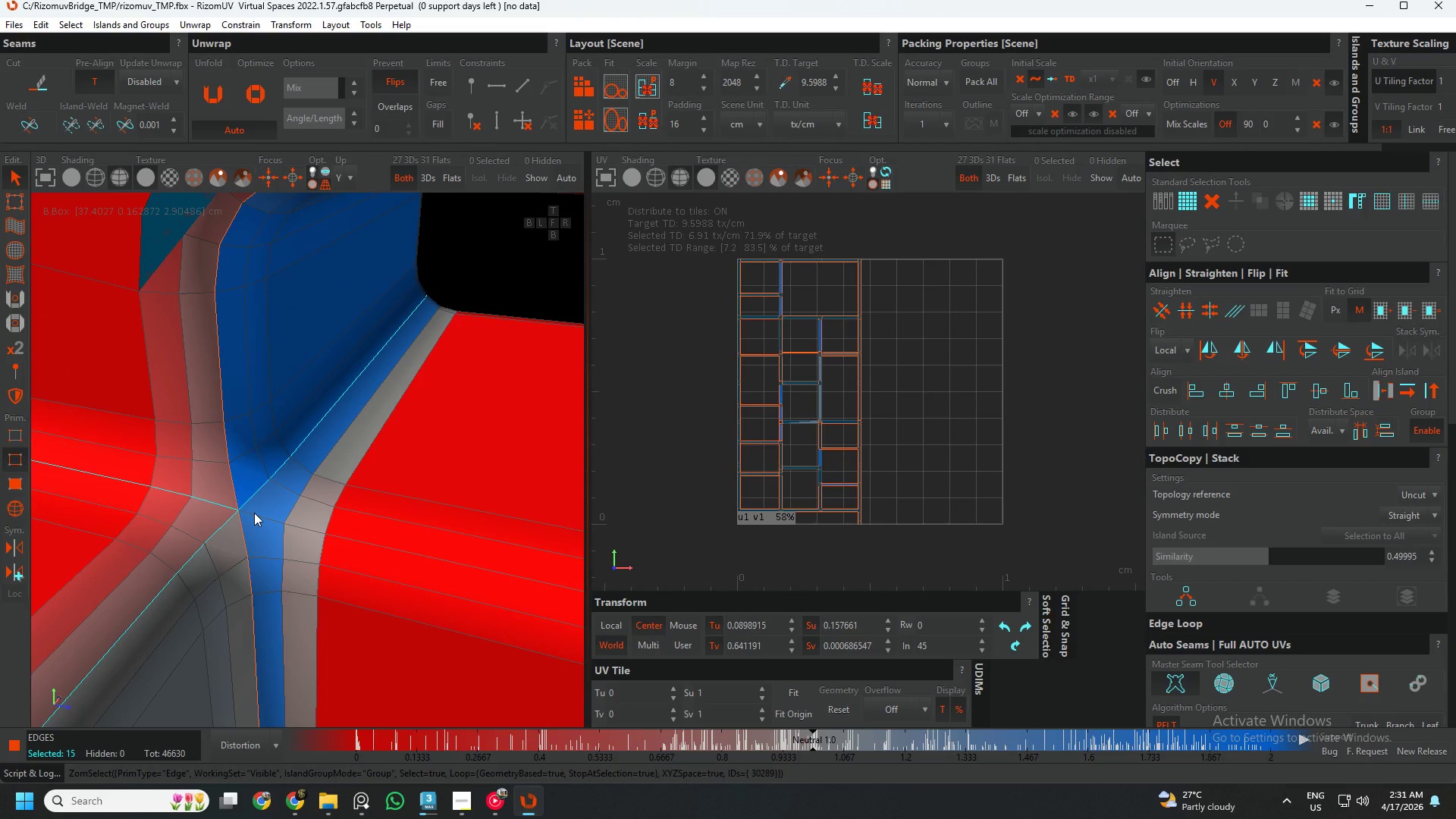 
triple_click([254, 513])
 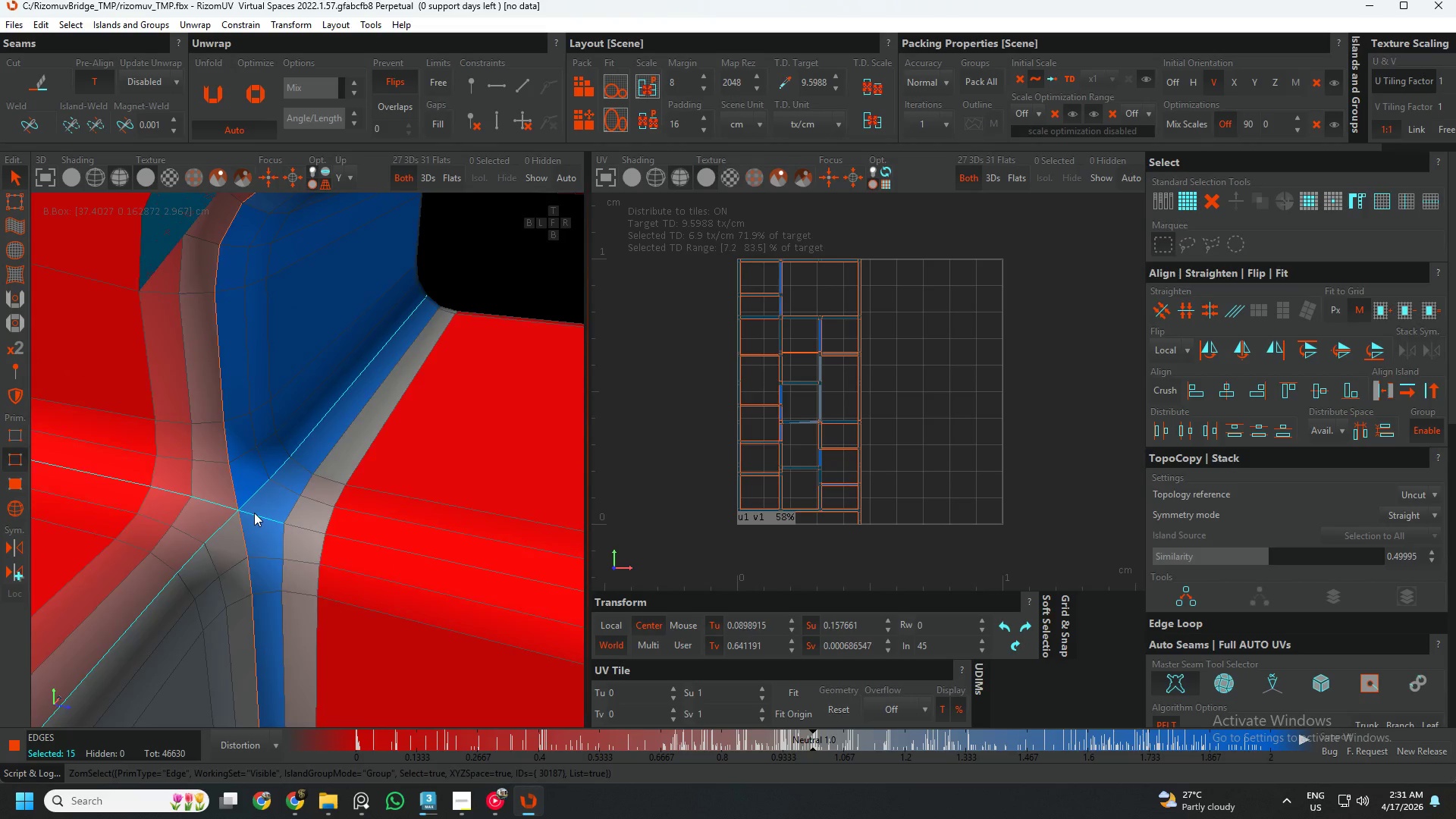 
key(C)
 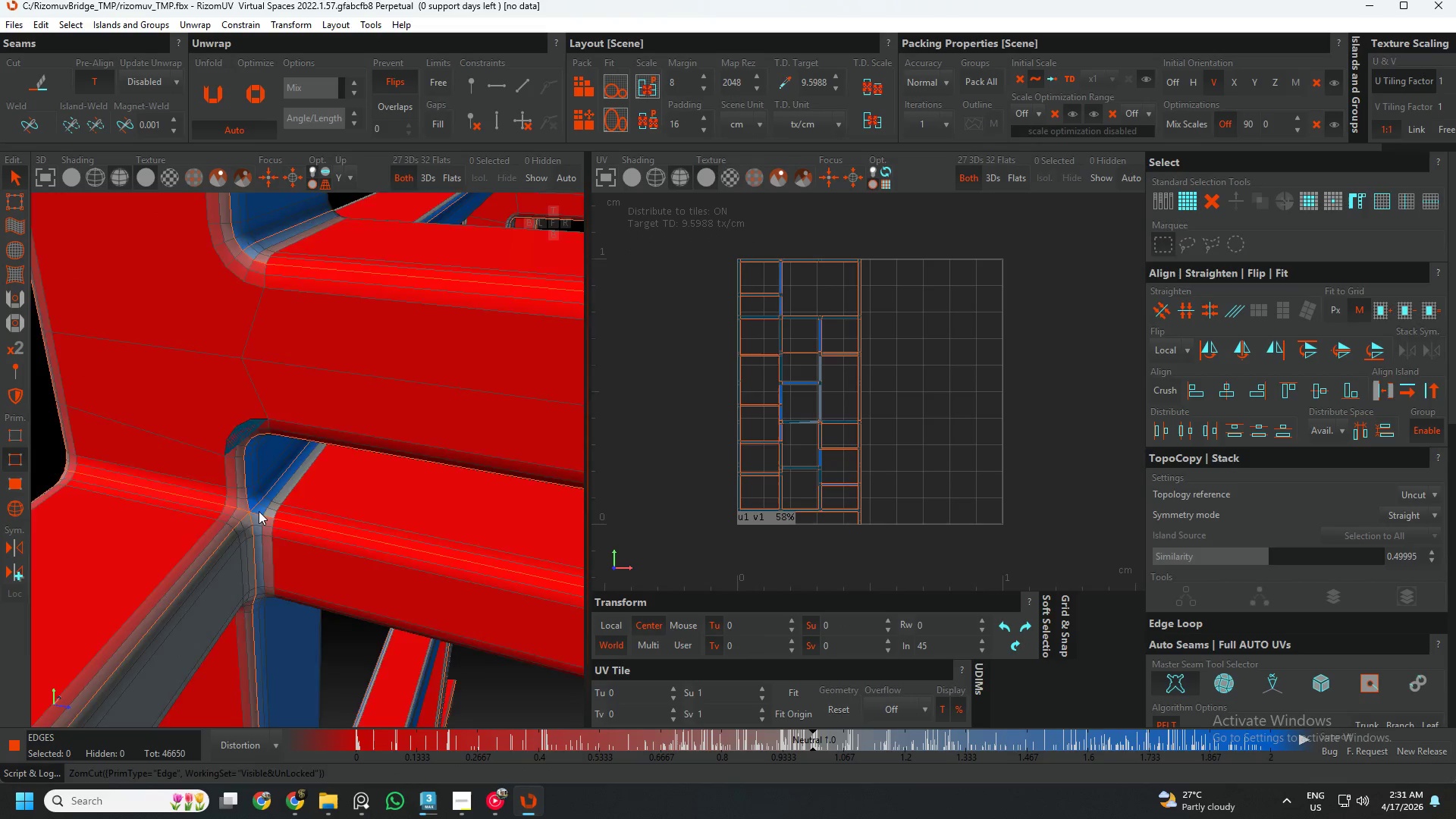 
scroll: coordinate [309, 403], scroll_direction: down, amount: 11.0
 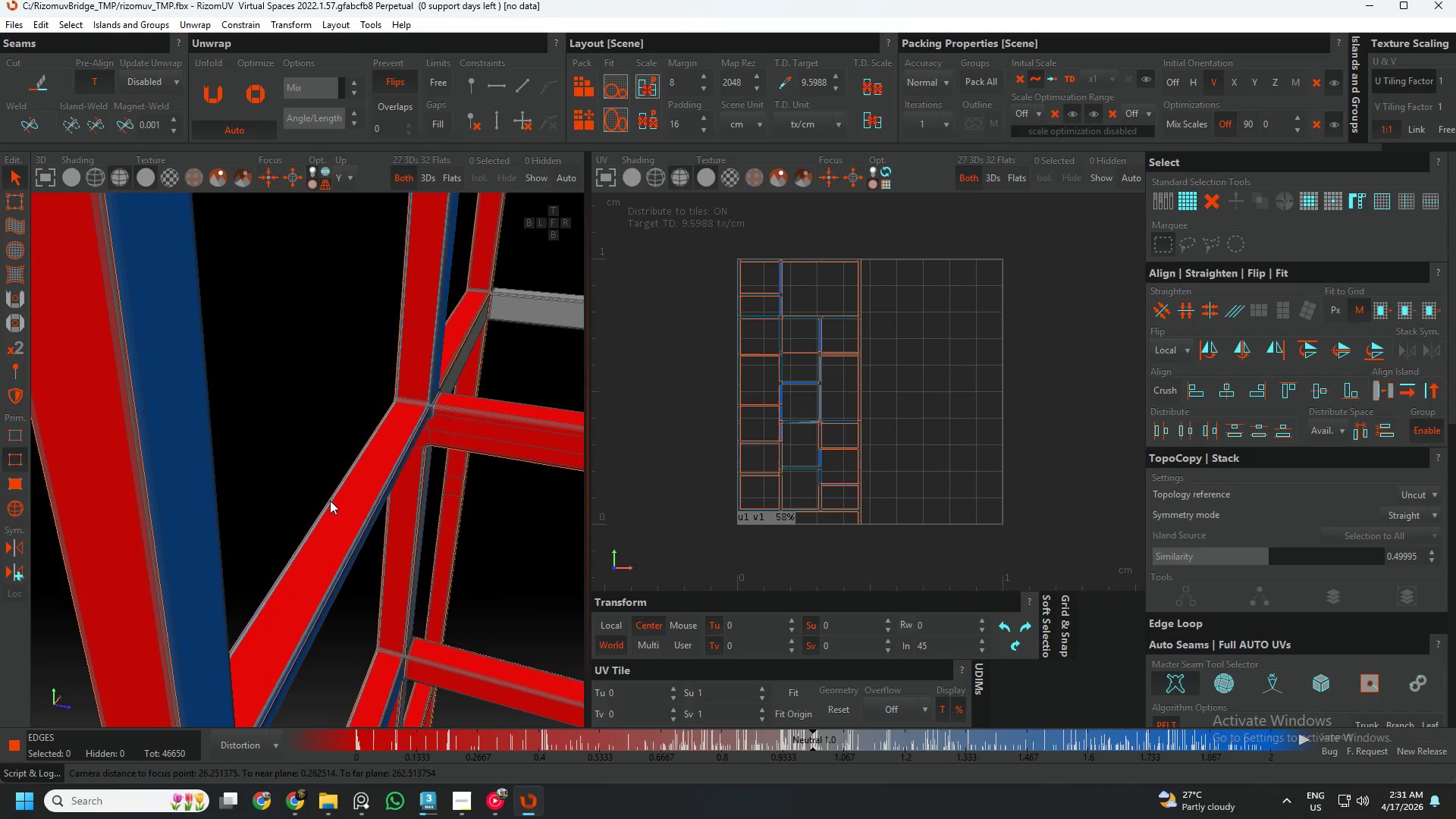 
hold_key(key=AltLeft, duration=0.61)
 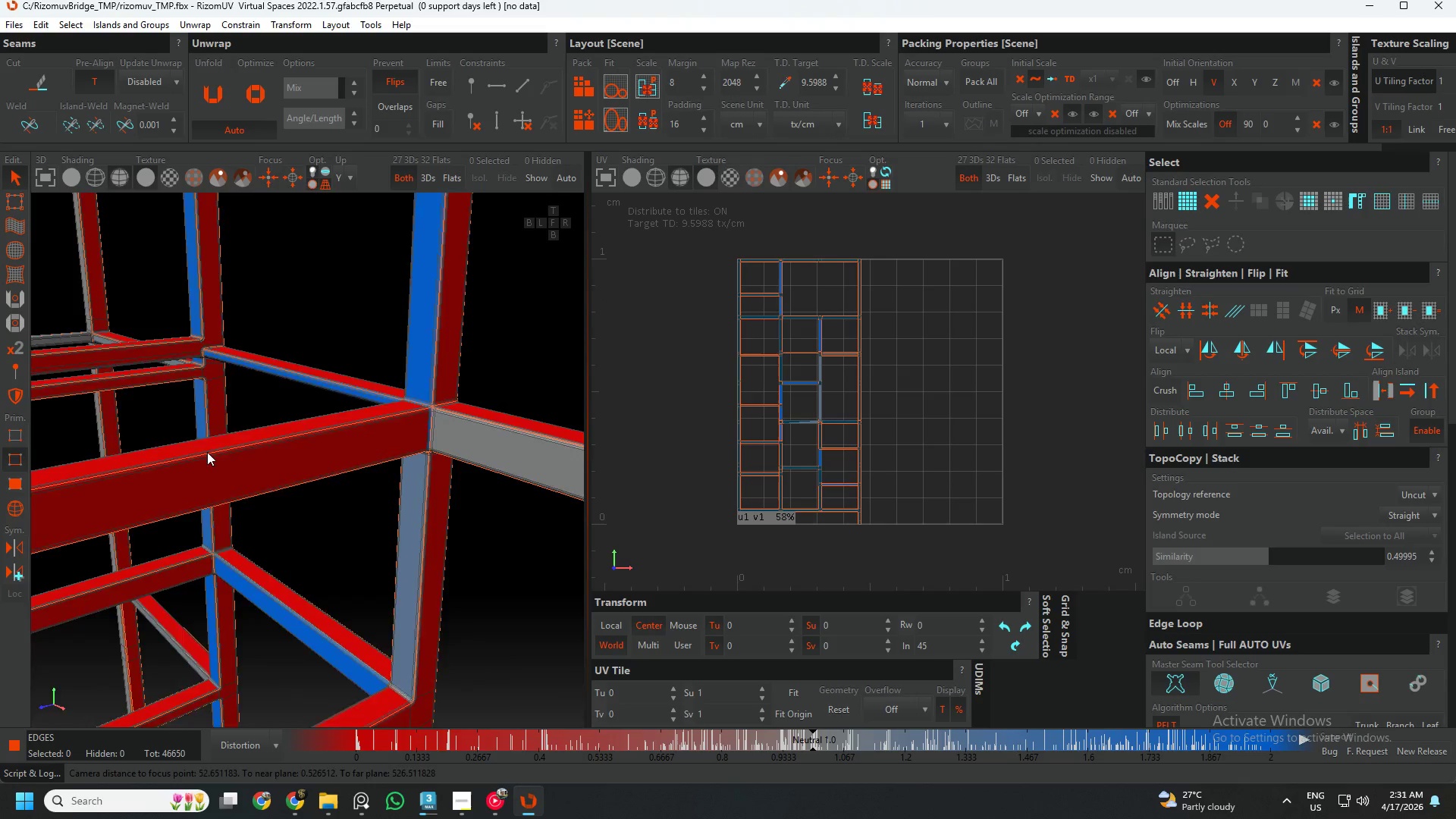 
scroll: coordinate [201, 480], scroll_direction: down, amount: 11.0
 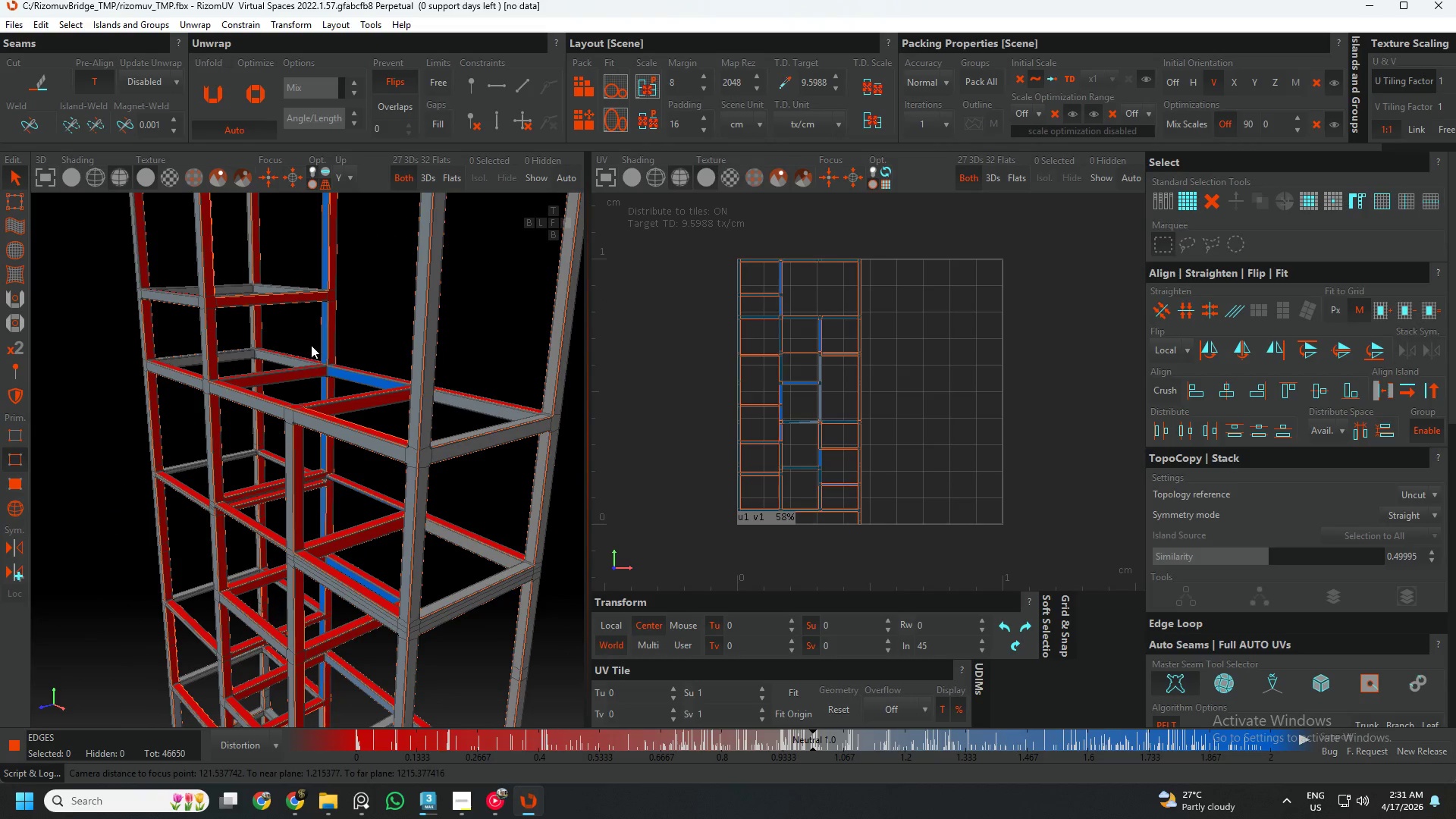 
left_click([274, 379])
 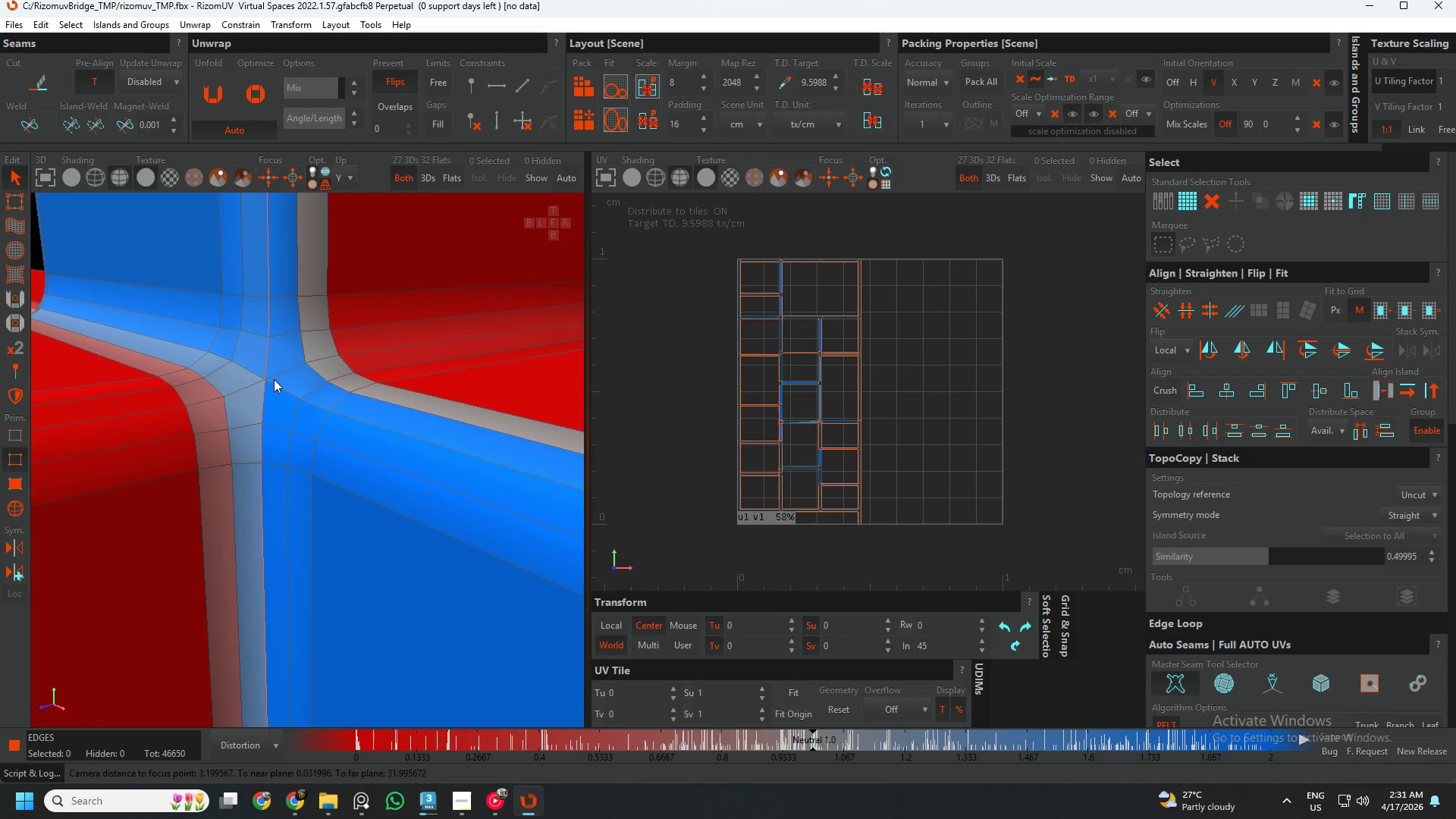 
scroll: coordinate [252, 393], scroll_direction: up, amount: 16.0
 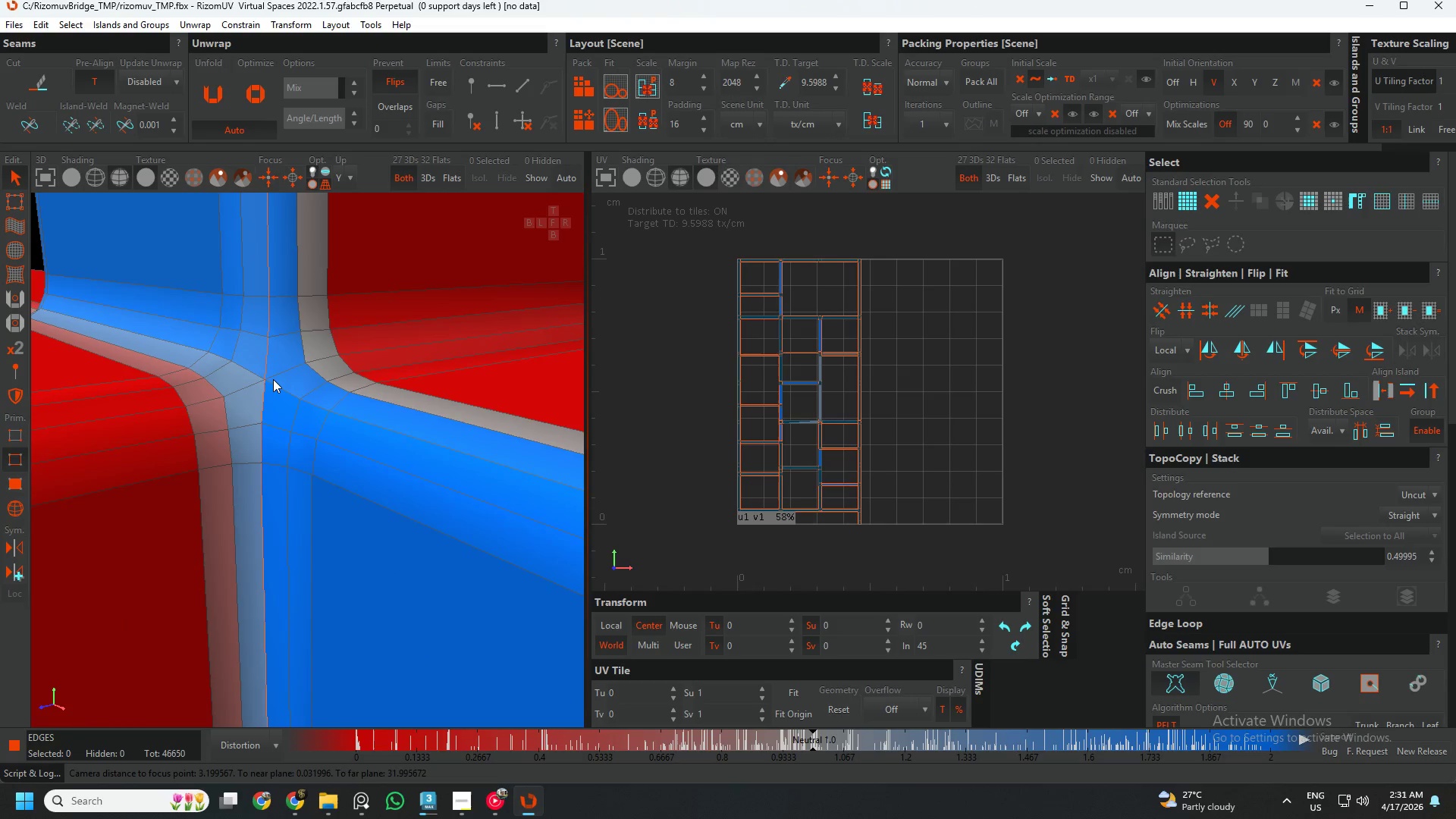 
double_click([274, 379])
 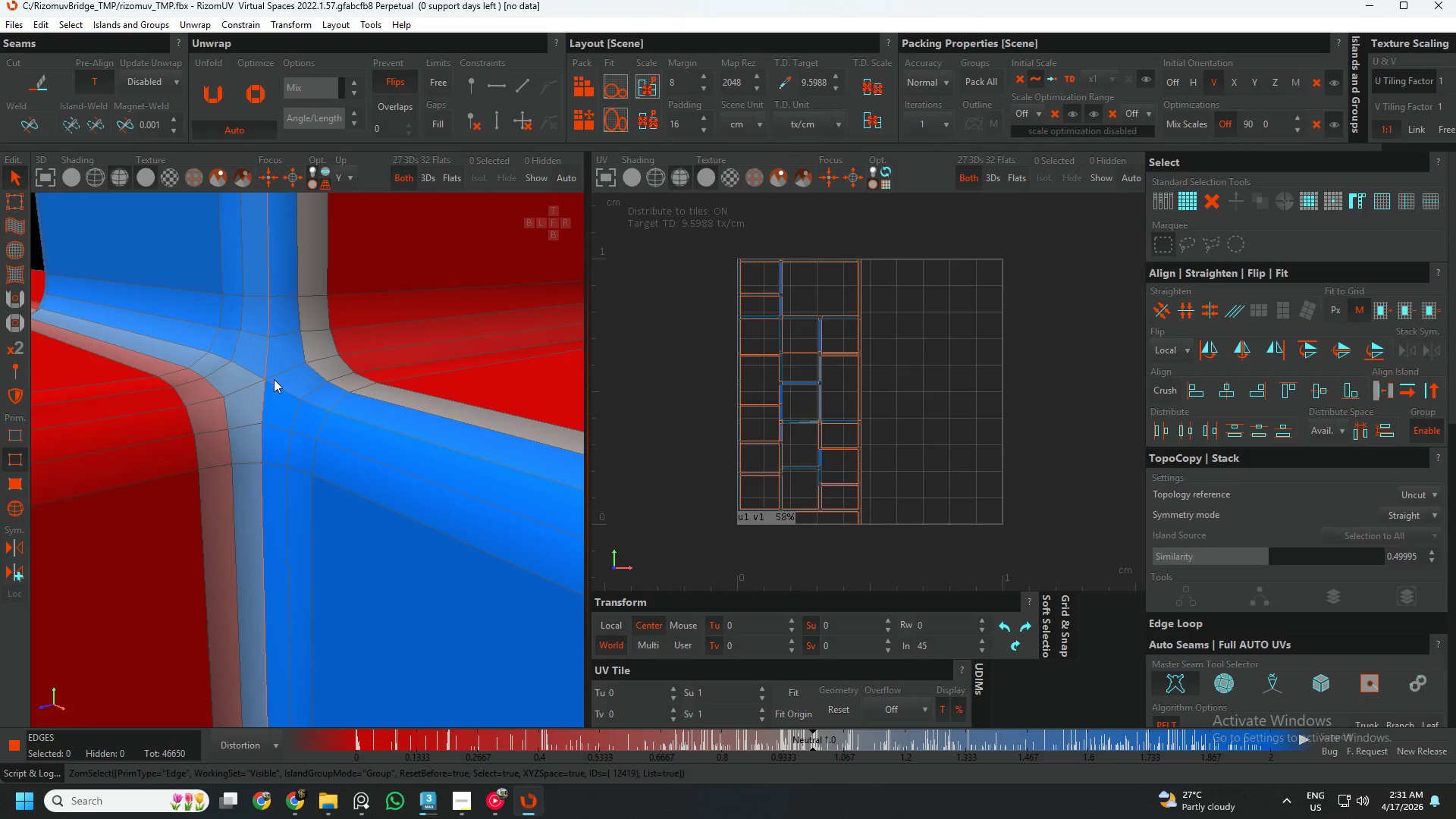 
hold_key(key=ControlLeft, duration=2.19)
triple_click([247, 372])
 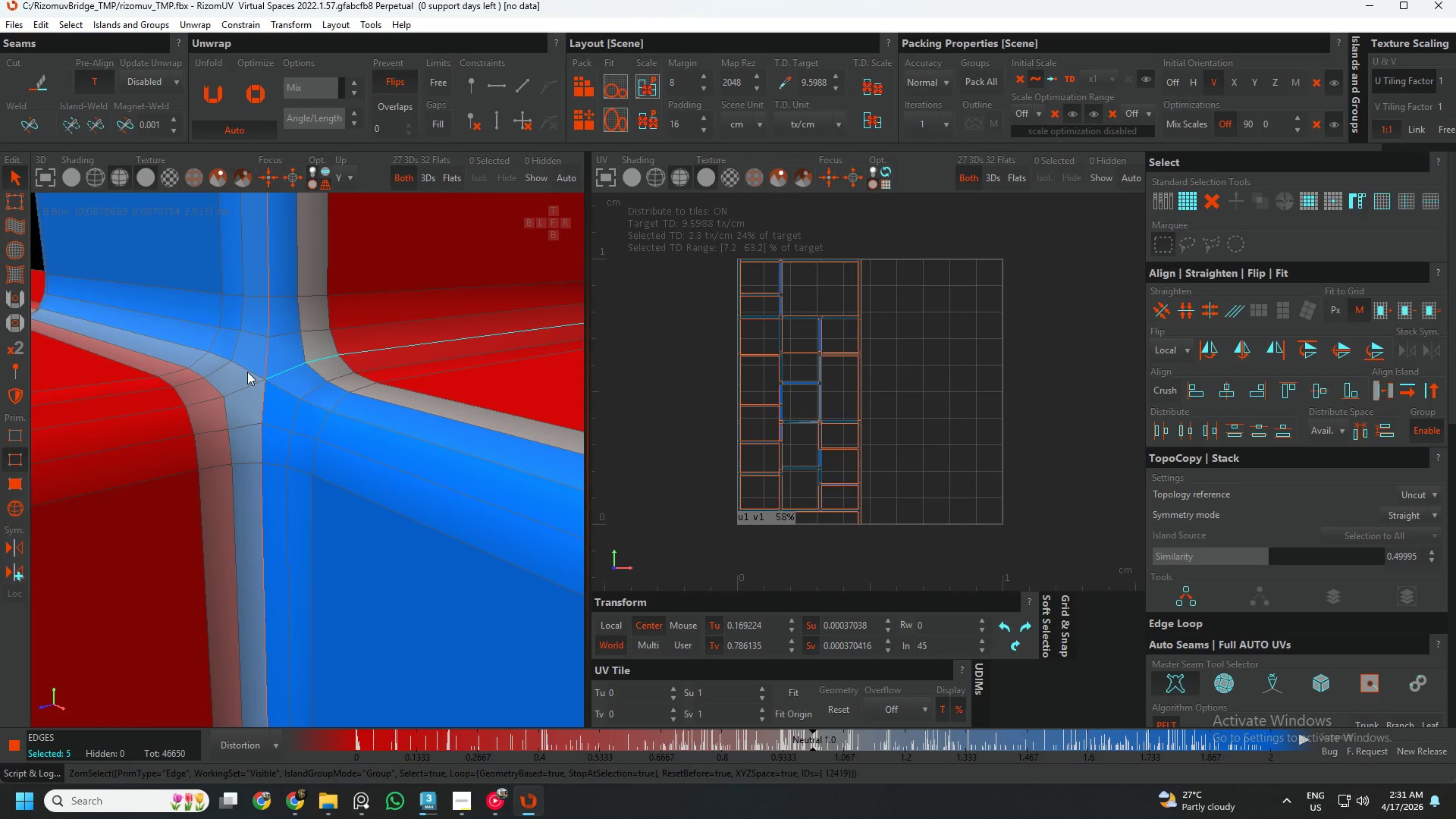 
triple_click([247, 372])
 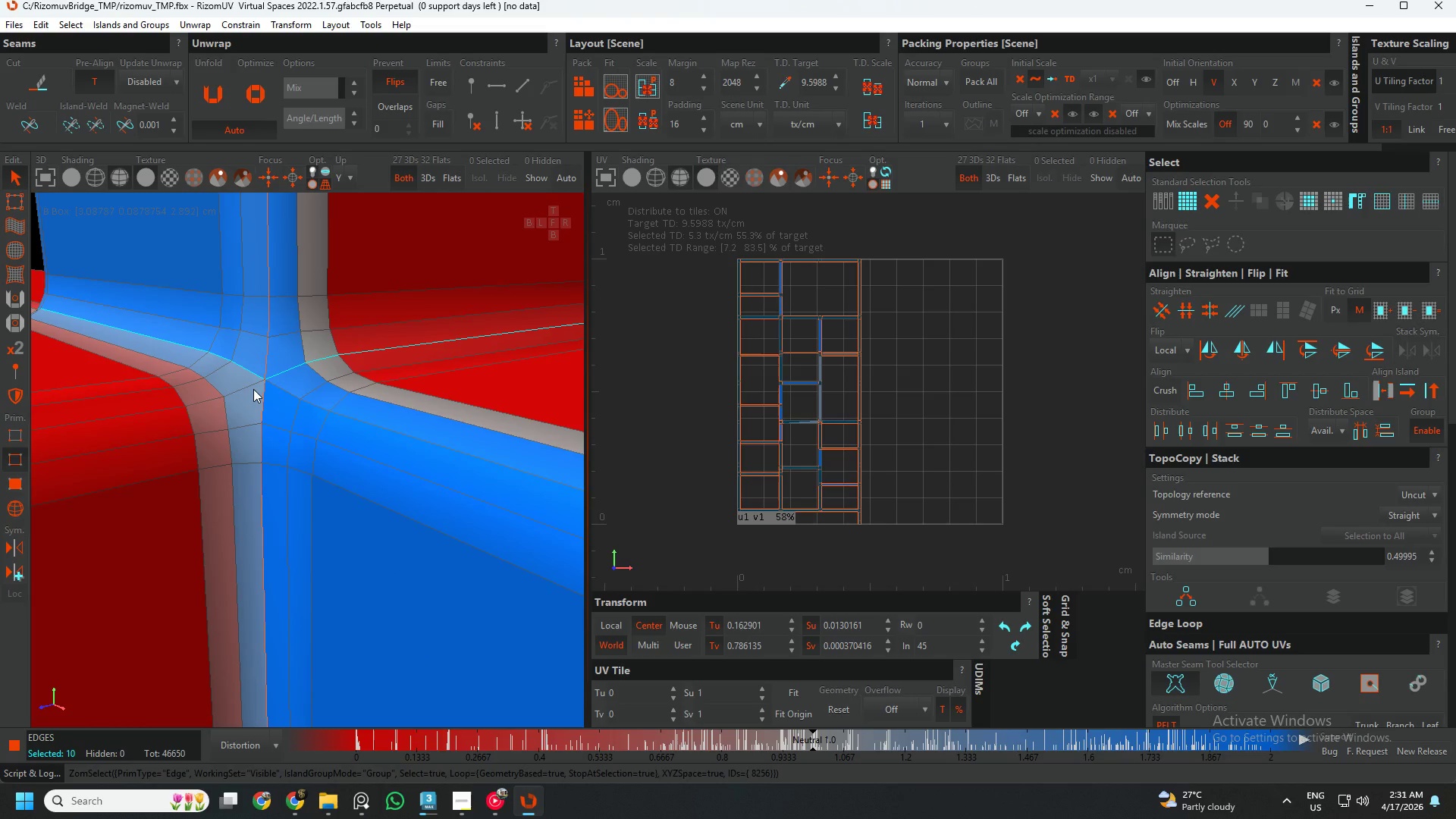 
triple_click([253, 389])
 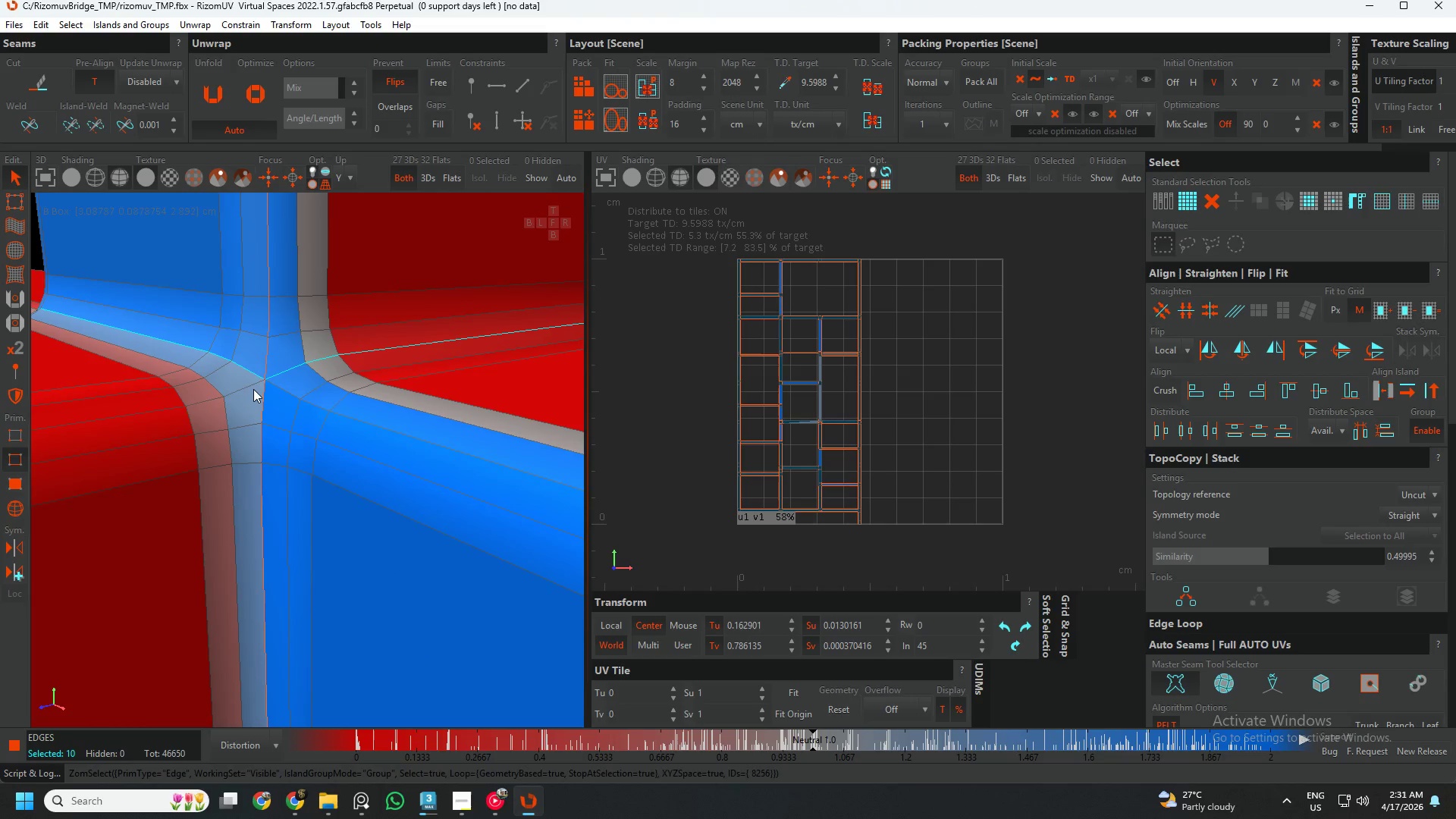 
triple_click([253, 389])
 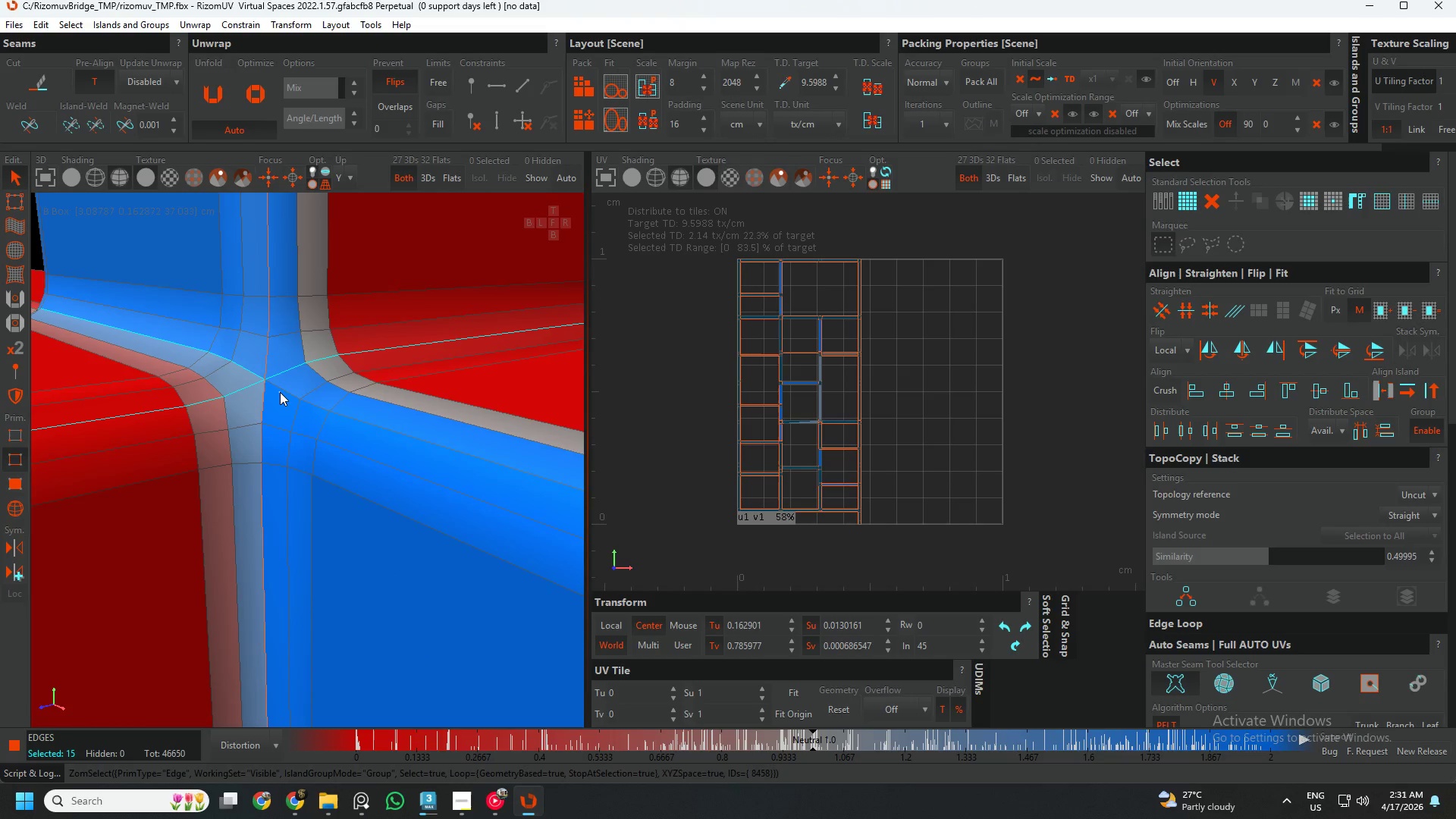 
double_click([280, 392])
 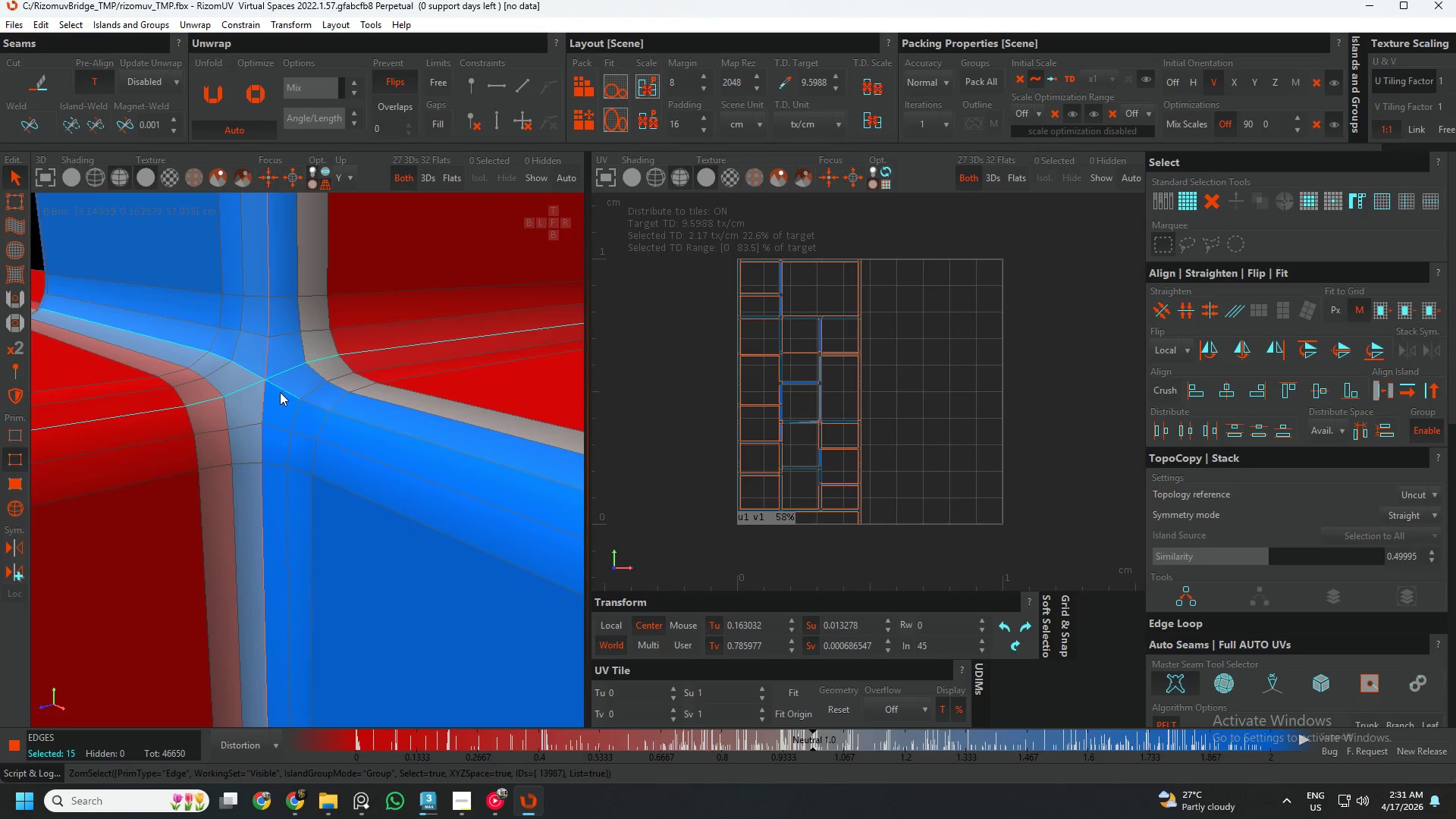 
key(C)
 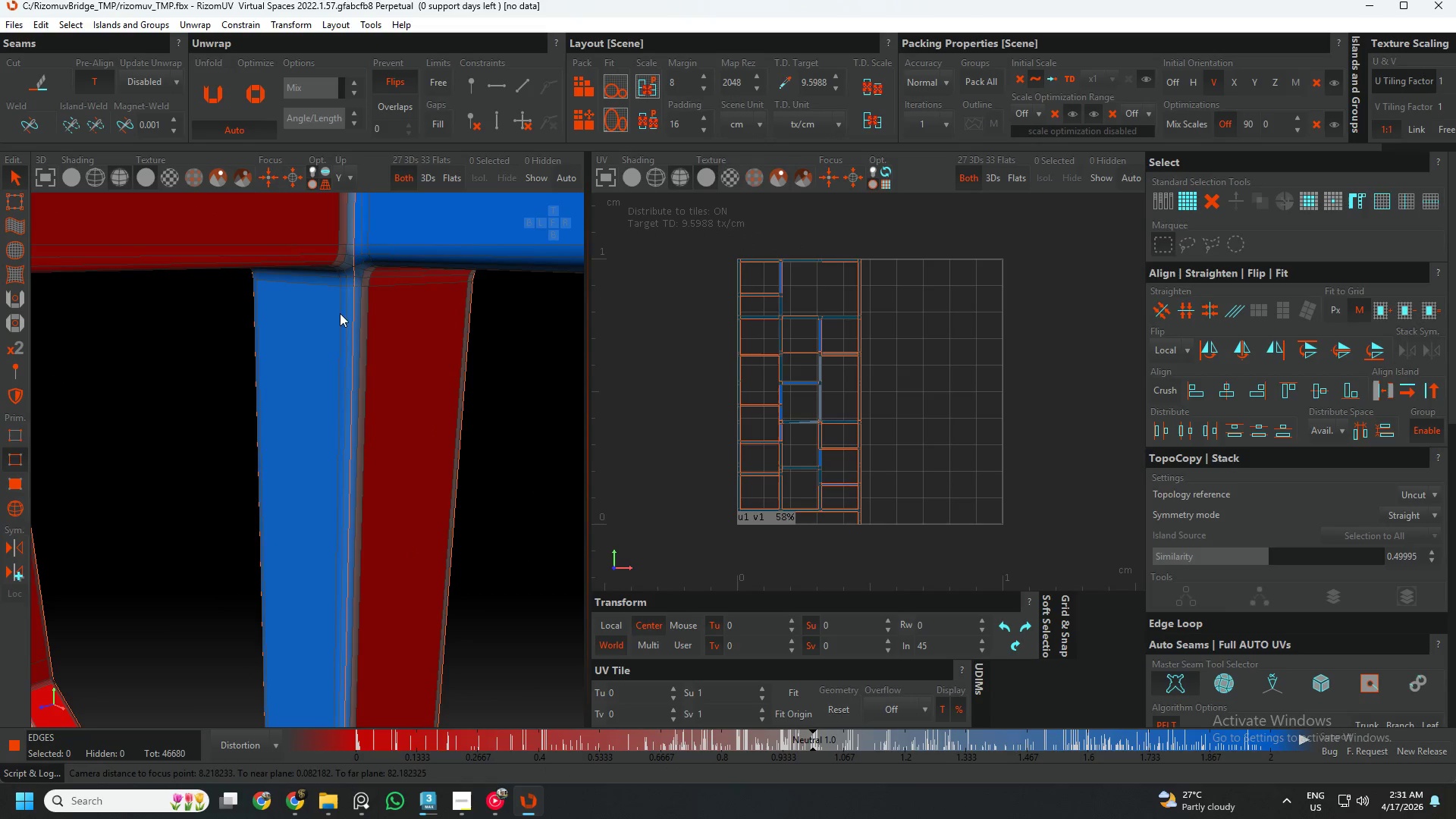 
scroll: coordinate [280, 392], scroll_direction: down, amount: 6.0
 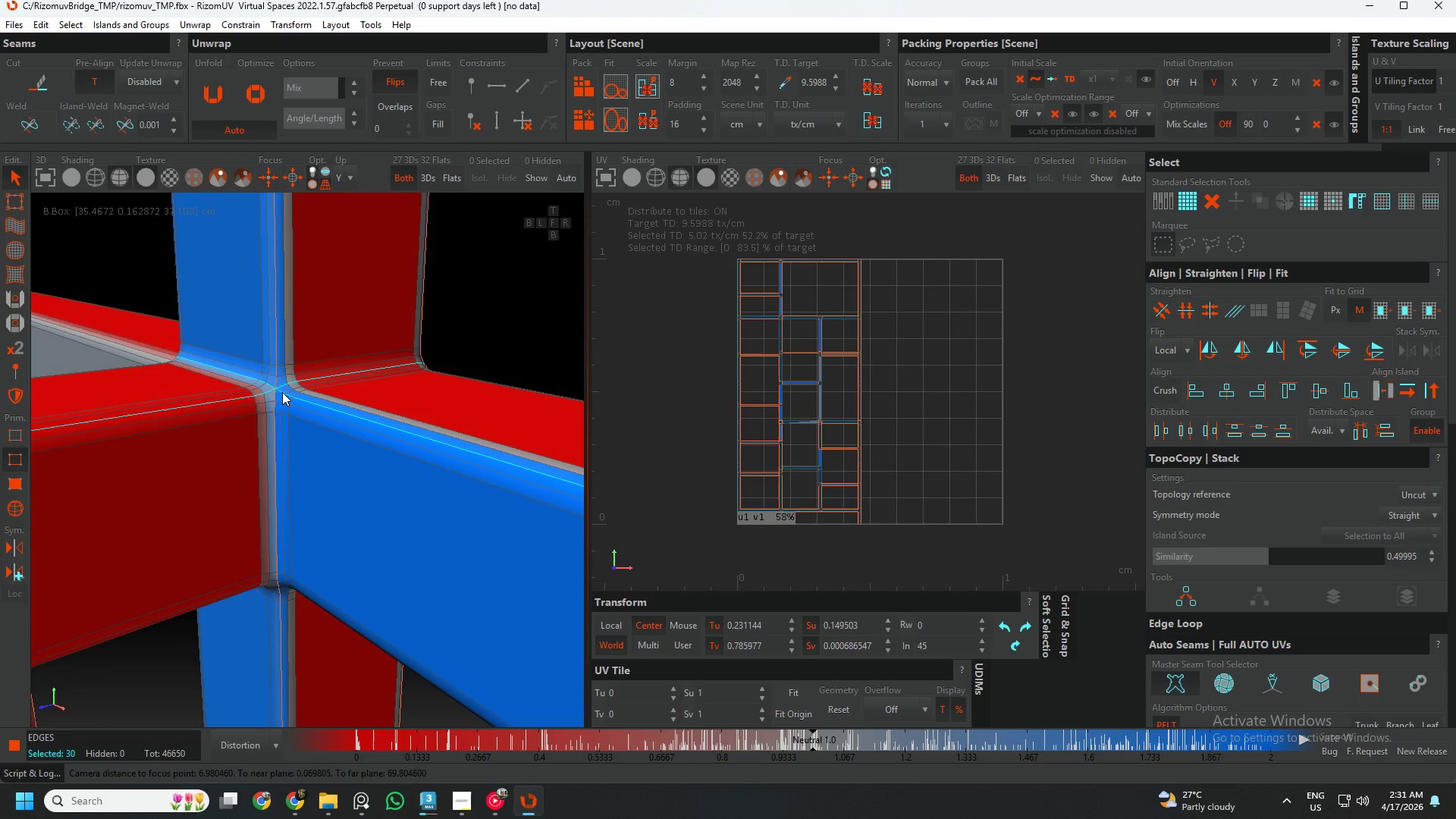 
hold_key(key=AltLeft, duration=0.42)
 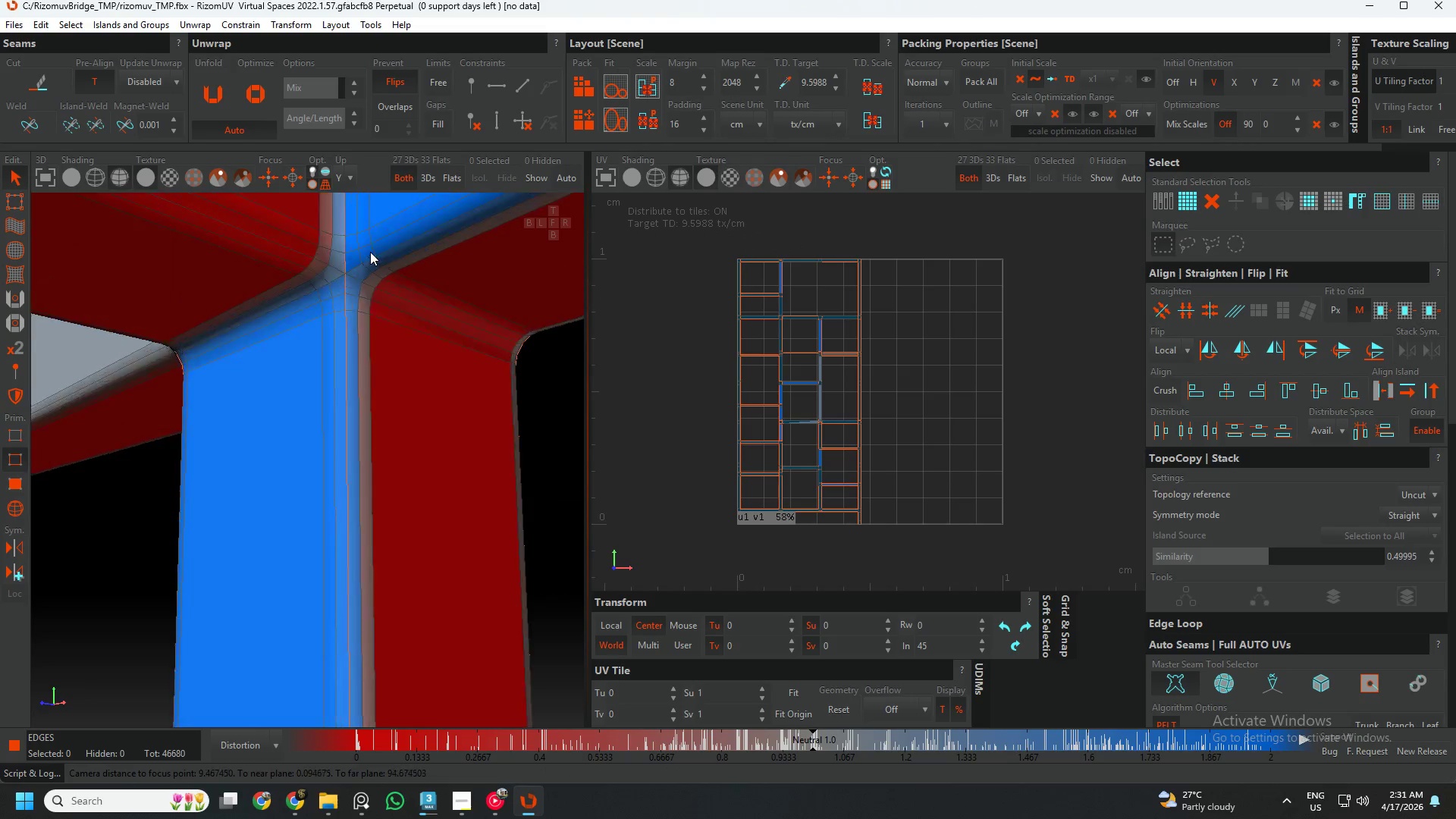 
scroll: coordinate [370, 256], scroll_direction: up, amount: 5.0
 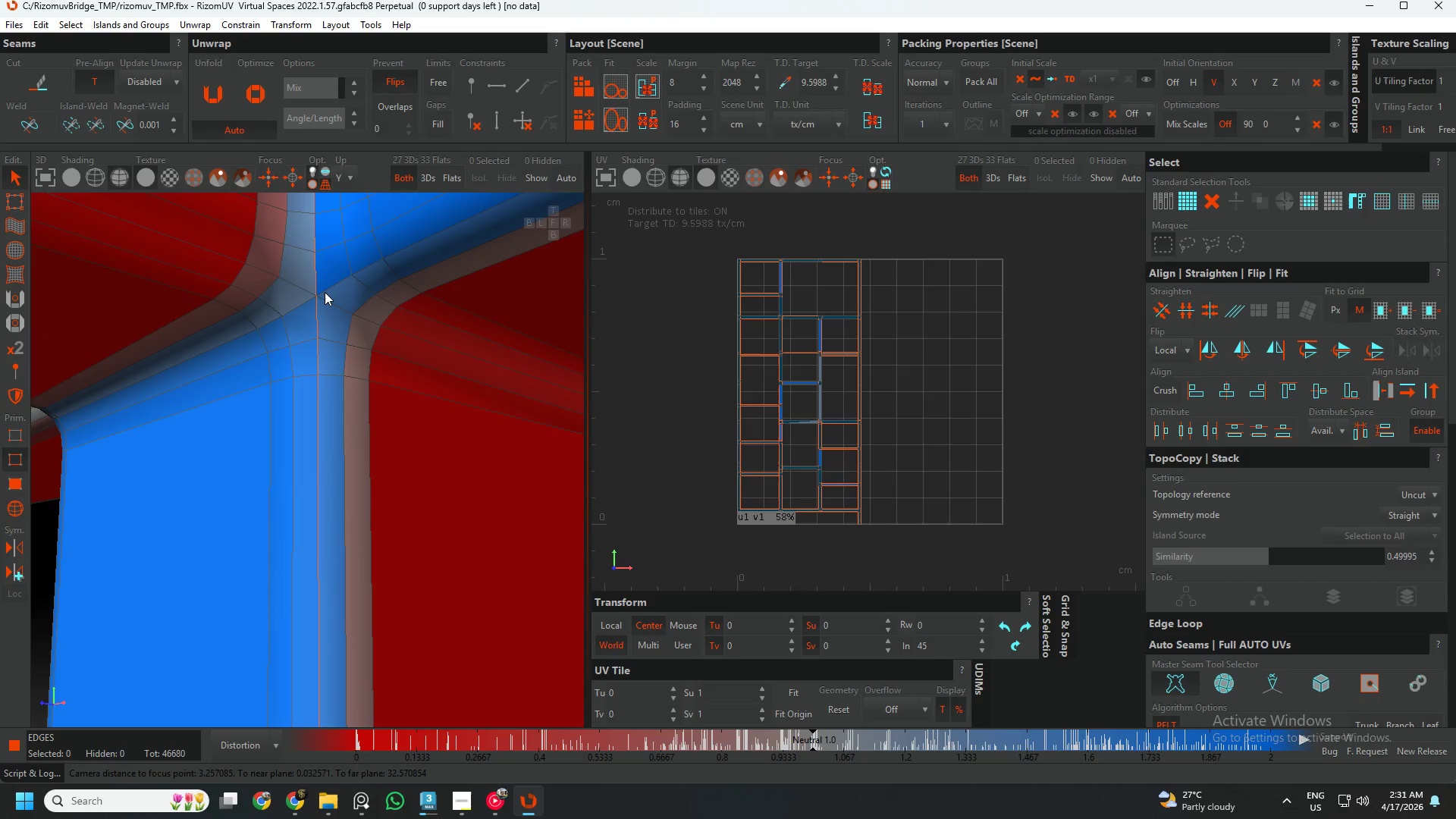 
double_click([325, 292])
 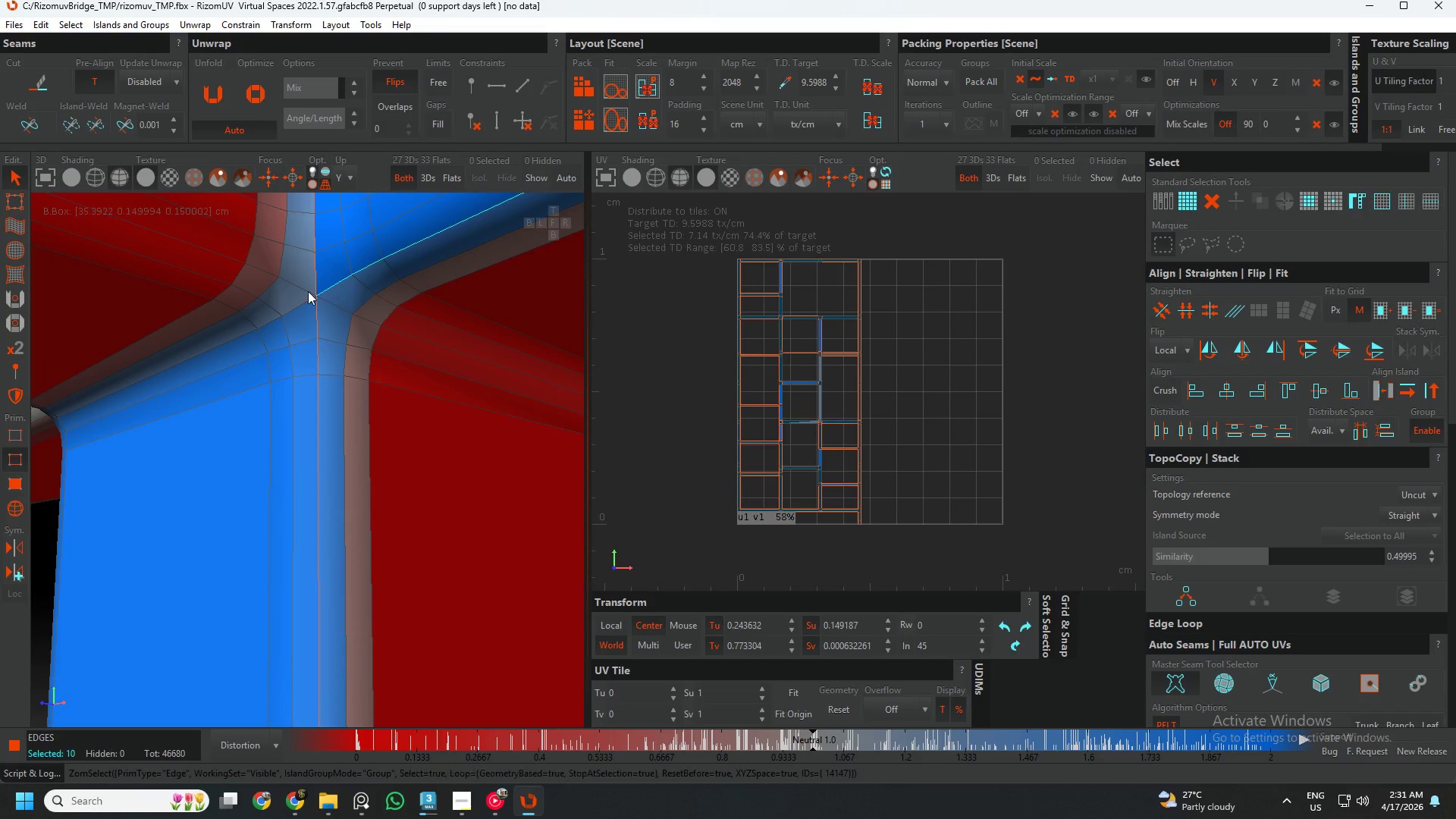 
hold_key(key=ControlLeft, duration=1.83)
double_click([308, 291])
 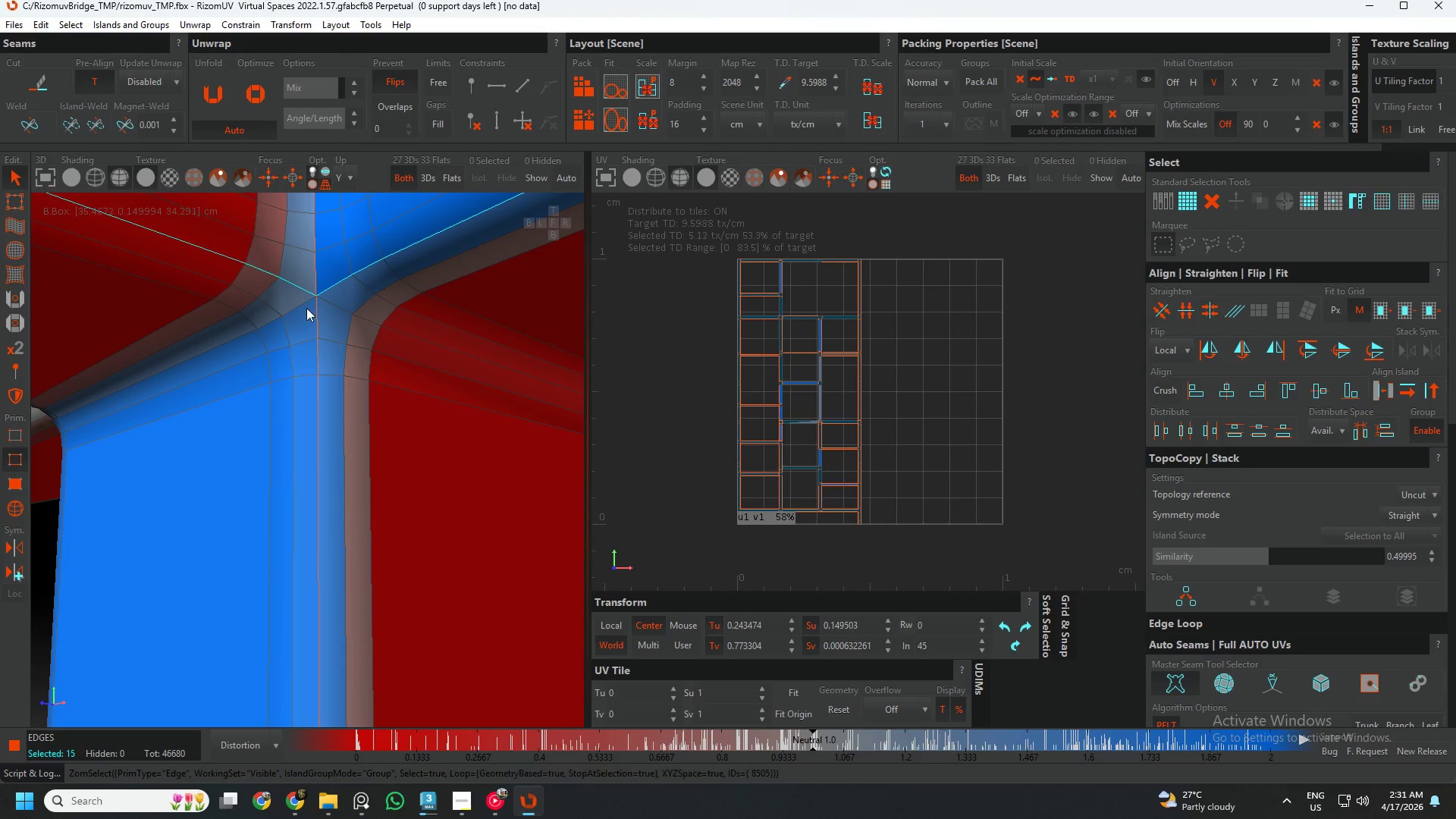 
triple_click([306, 308])
 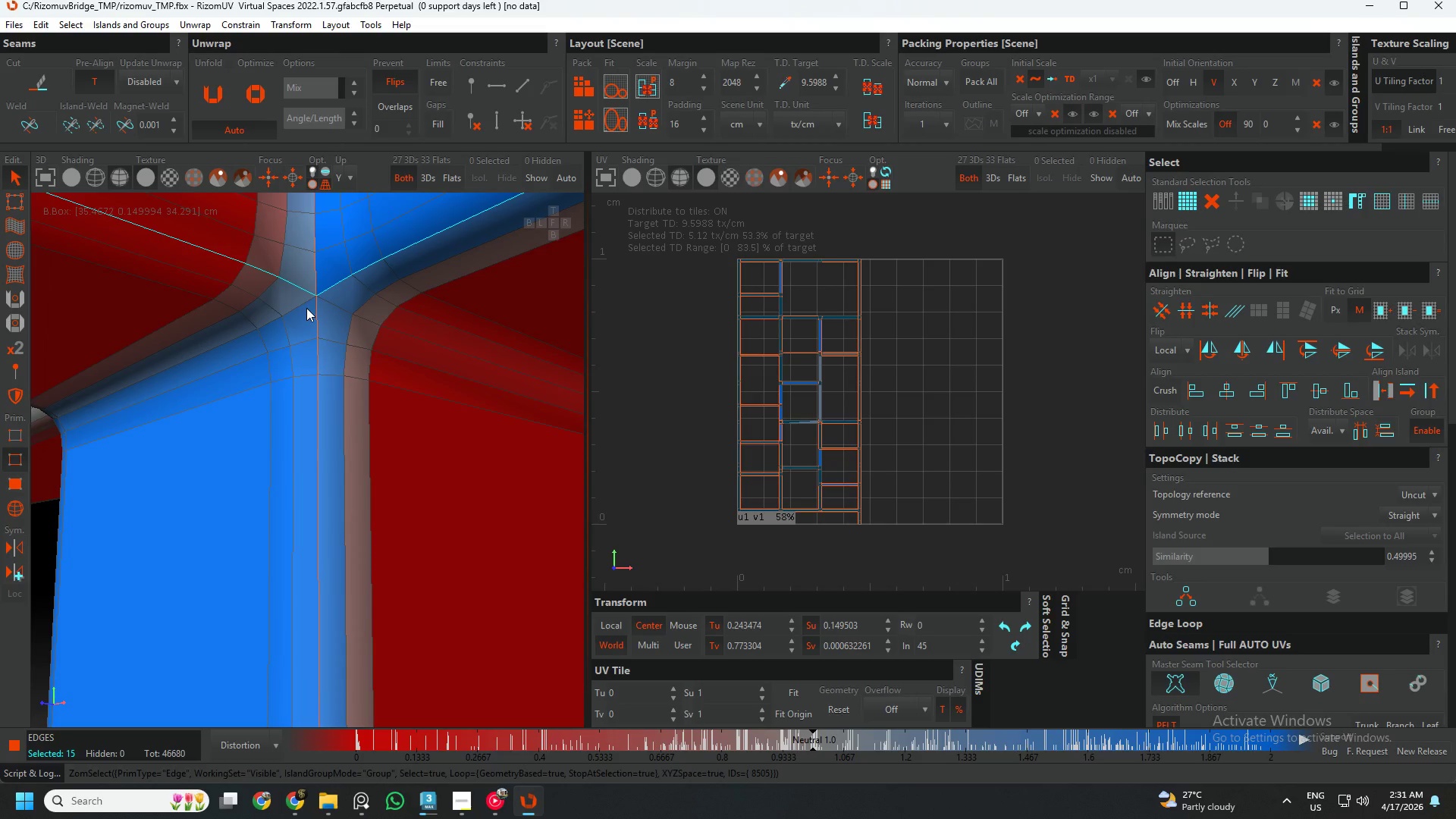 
triple_click([306, 308])
 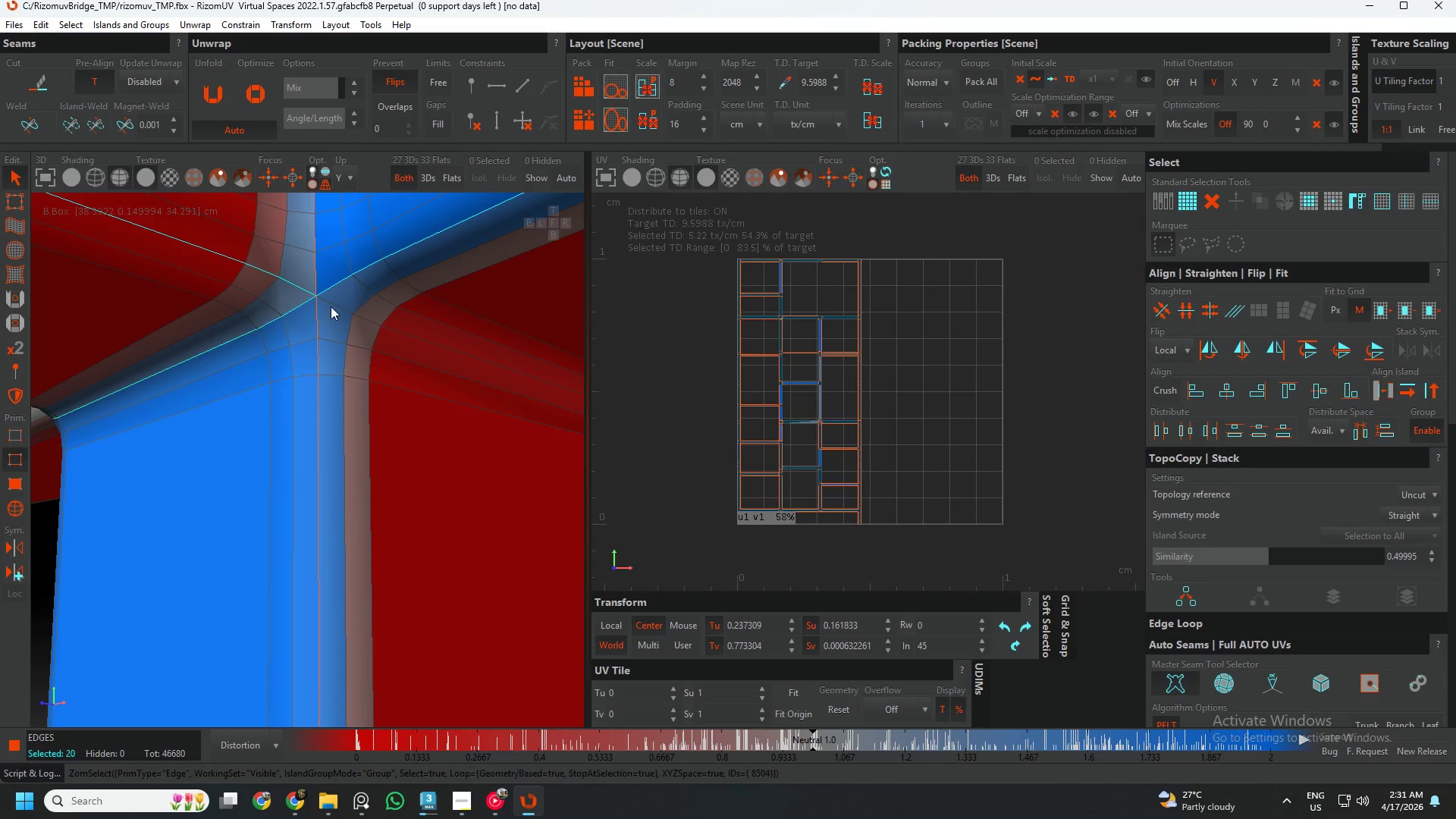 
triple_click([331, 306])
 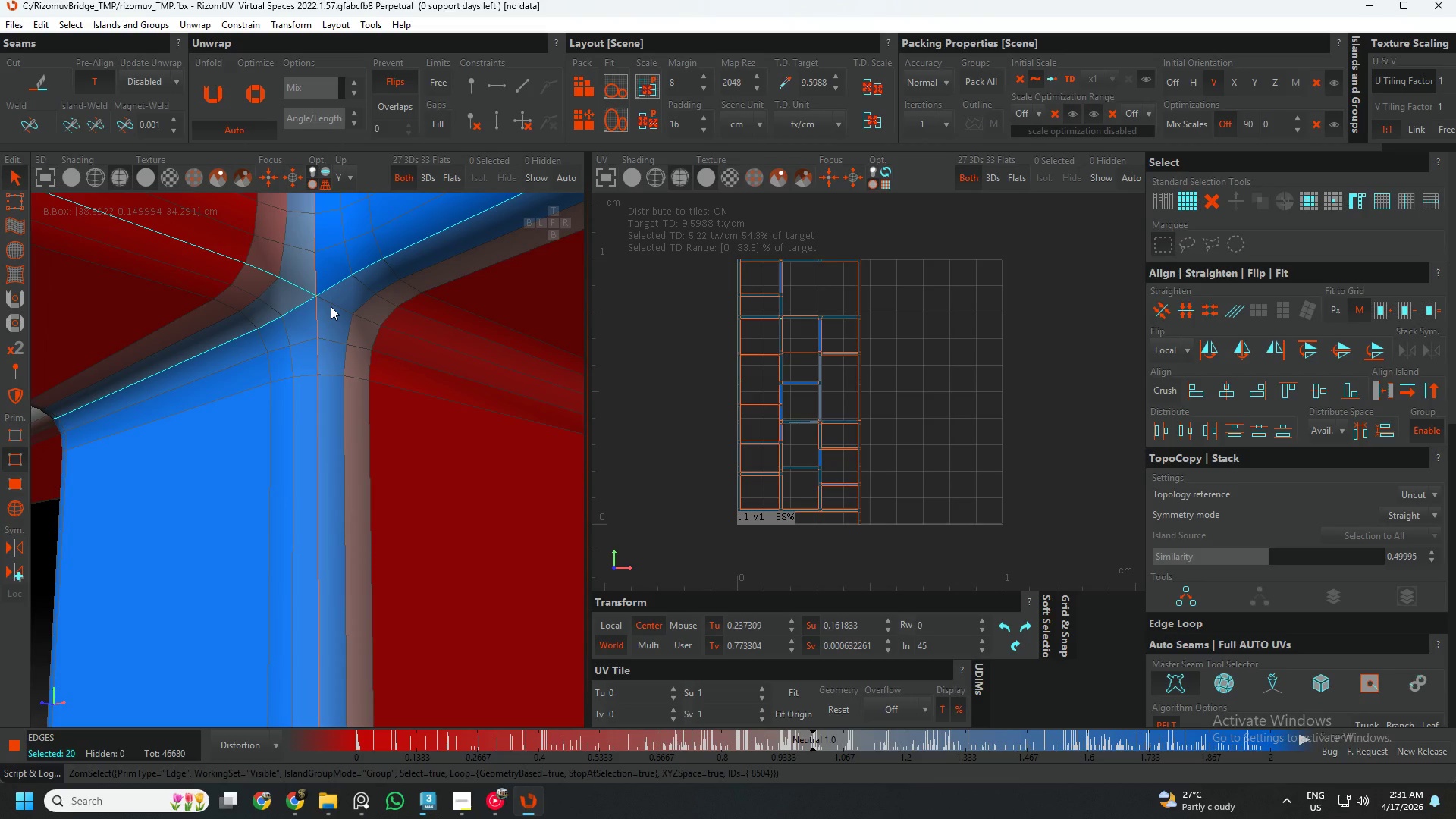 
triple_click([331, 306])
 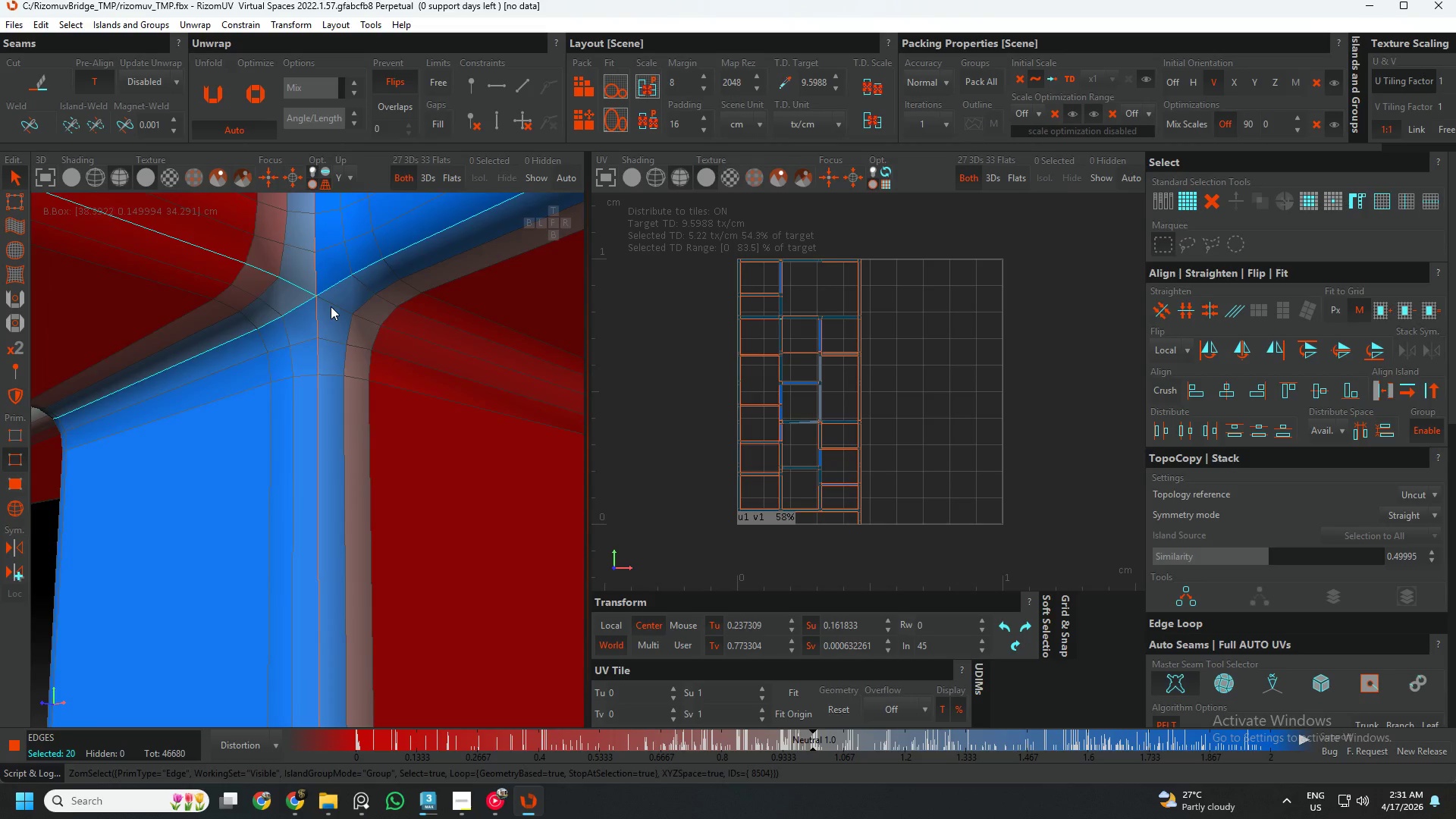 
key(C)
 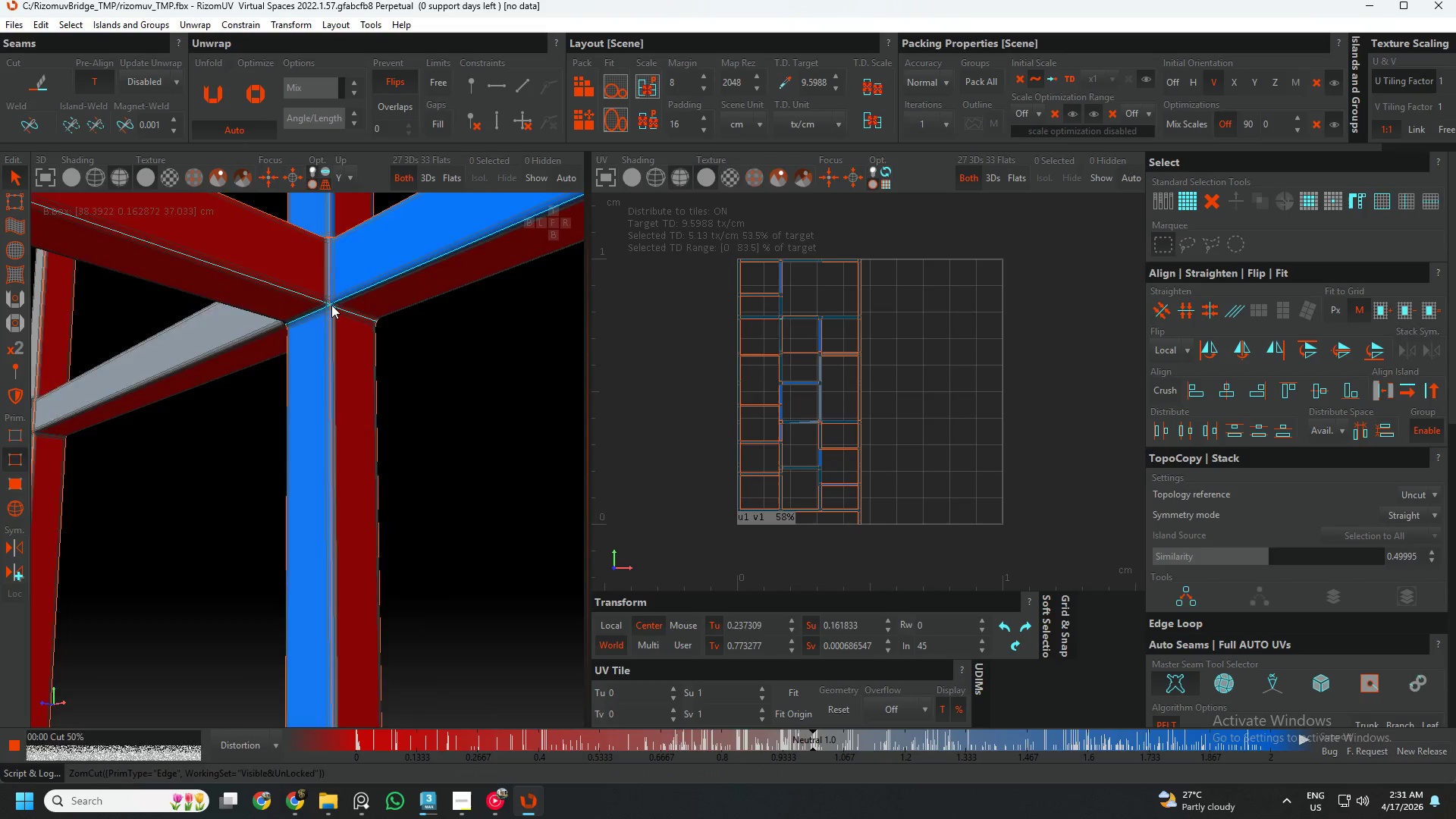 
scroll: coordinate [331, 302], scroll_direction: down, amount: 18.0
 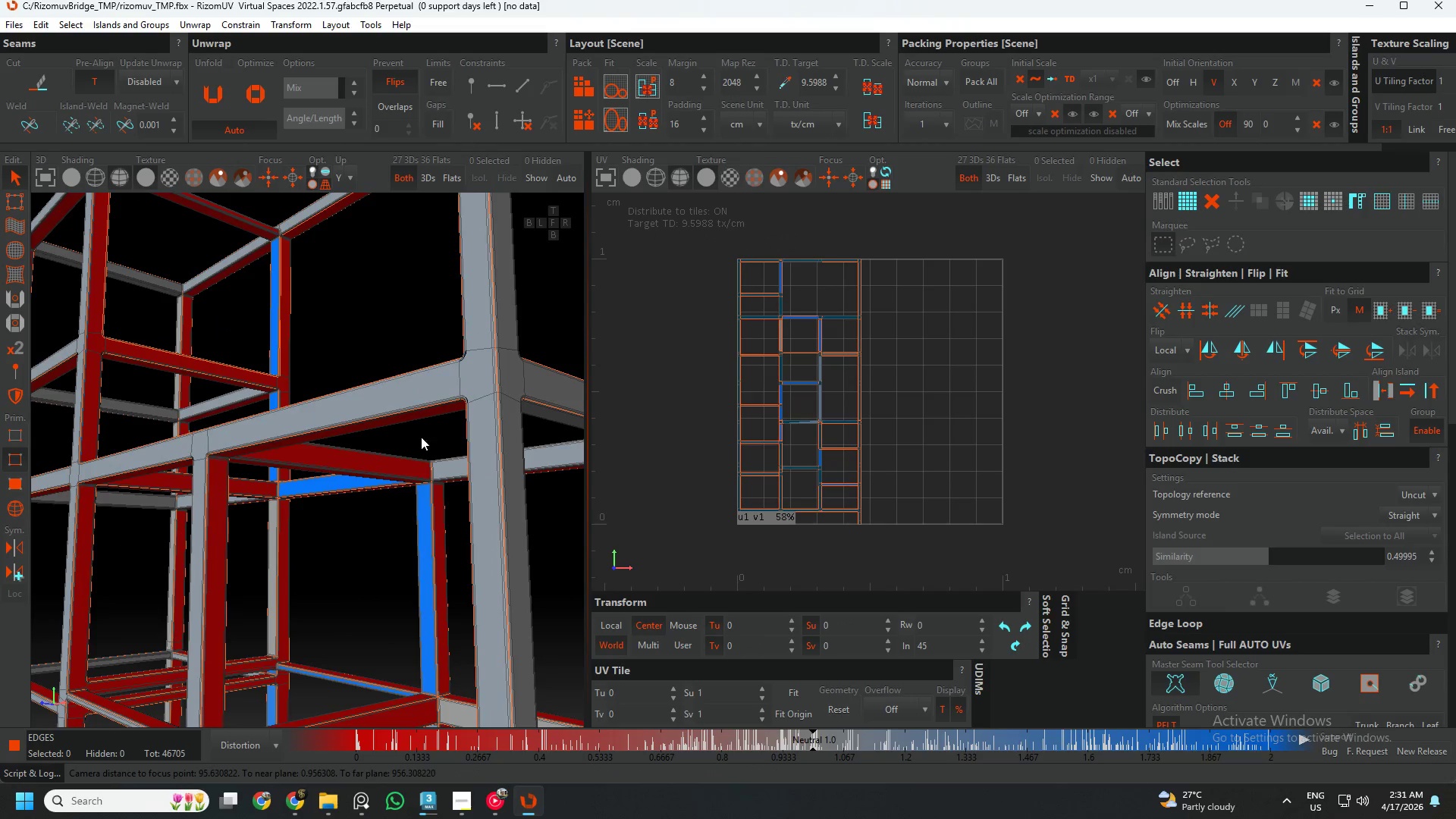 
scroll: coordinate [312, 466], scroll_direction: up, amount: 10.0
 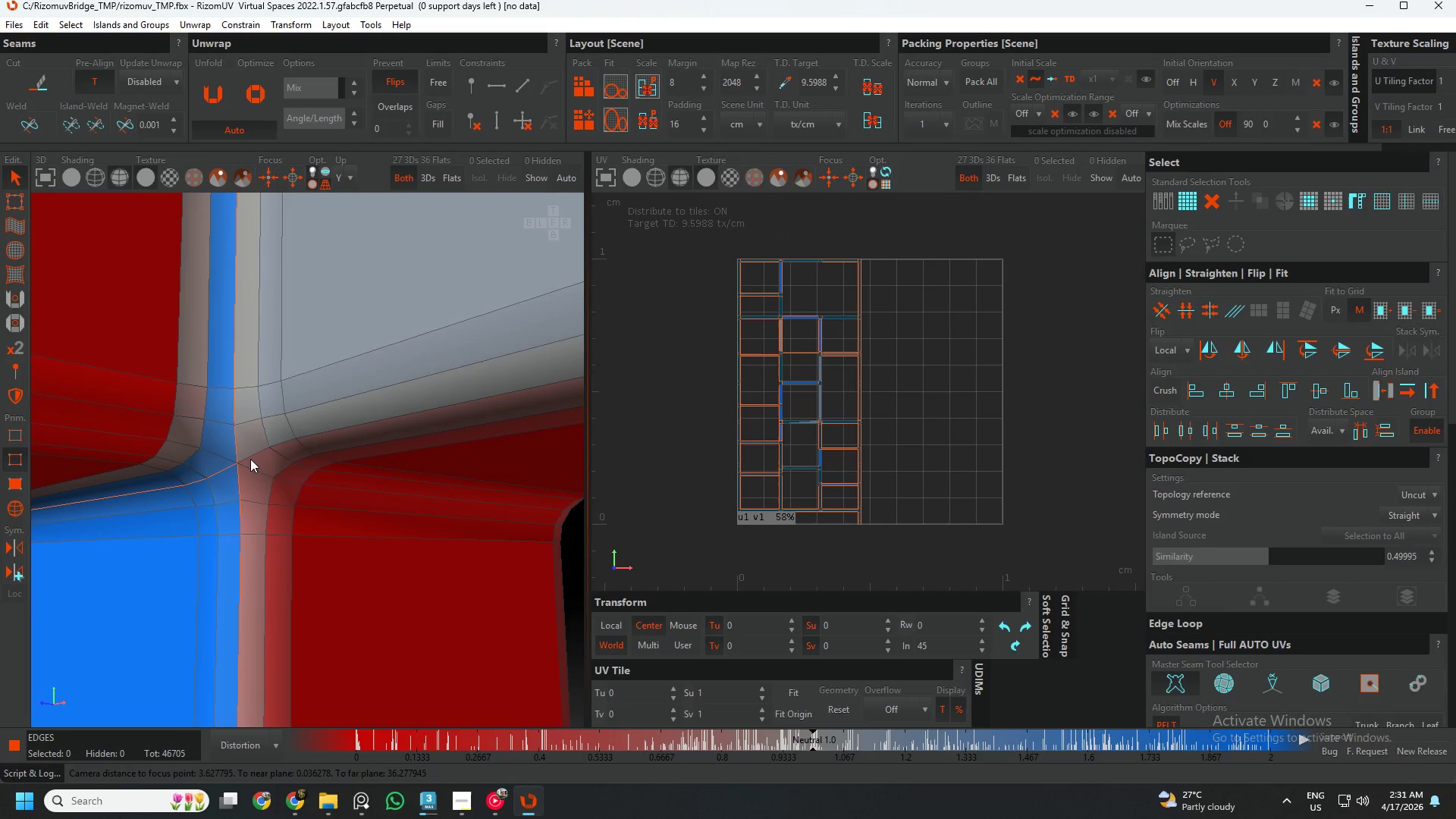 
double_click([251, 456])
 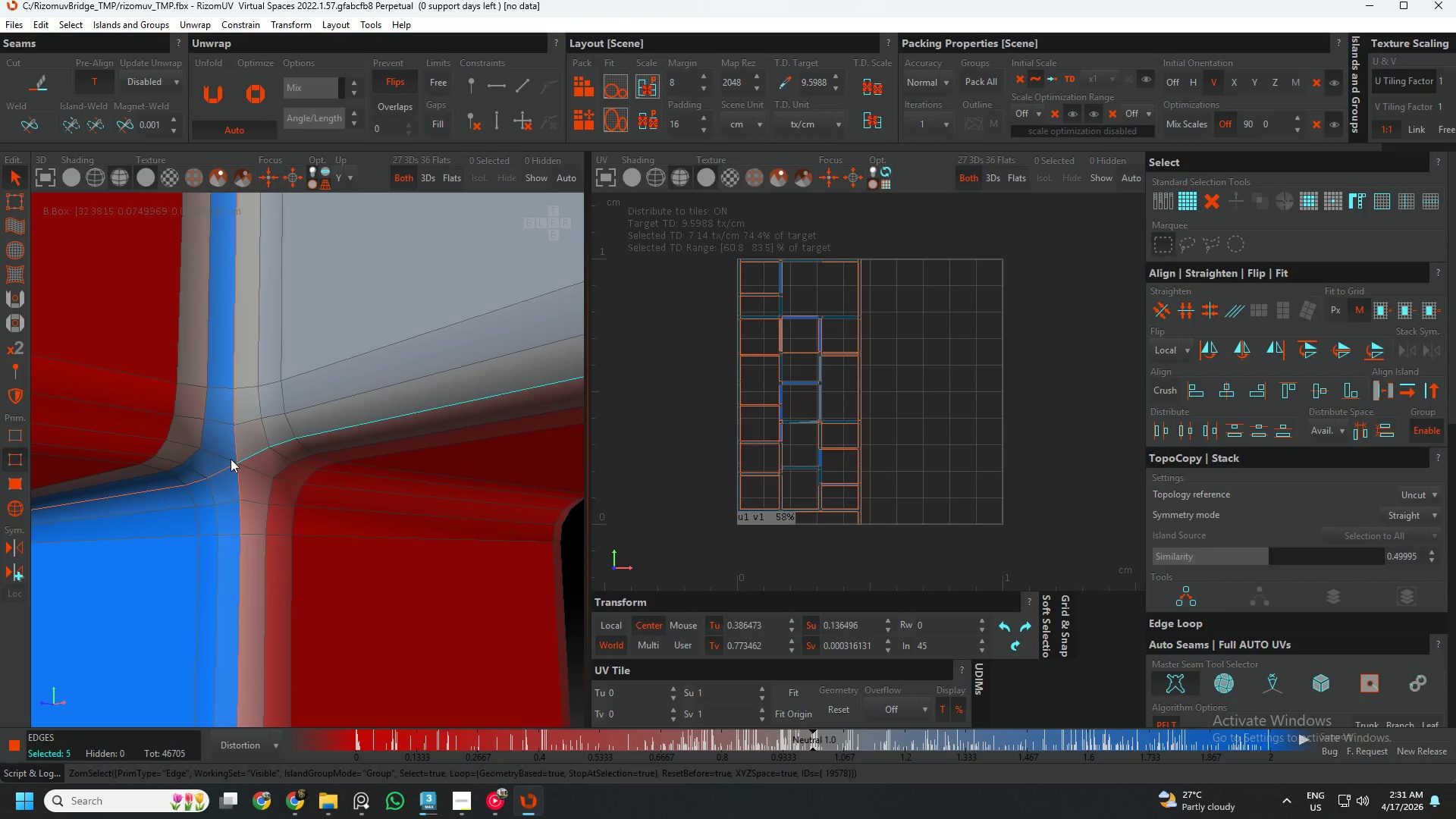 
hold_key(key=ControlLeft, duration=0.67)
double_click([224, 457])
 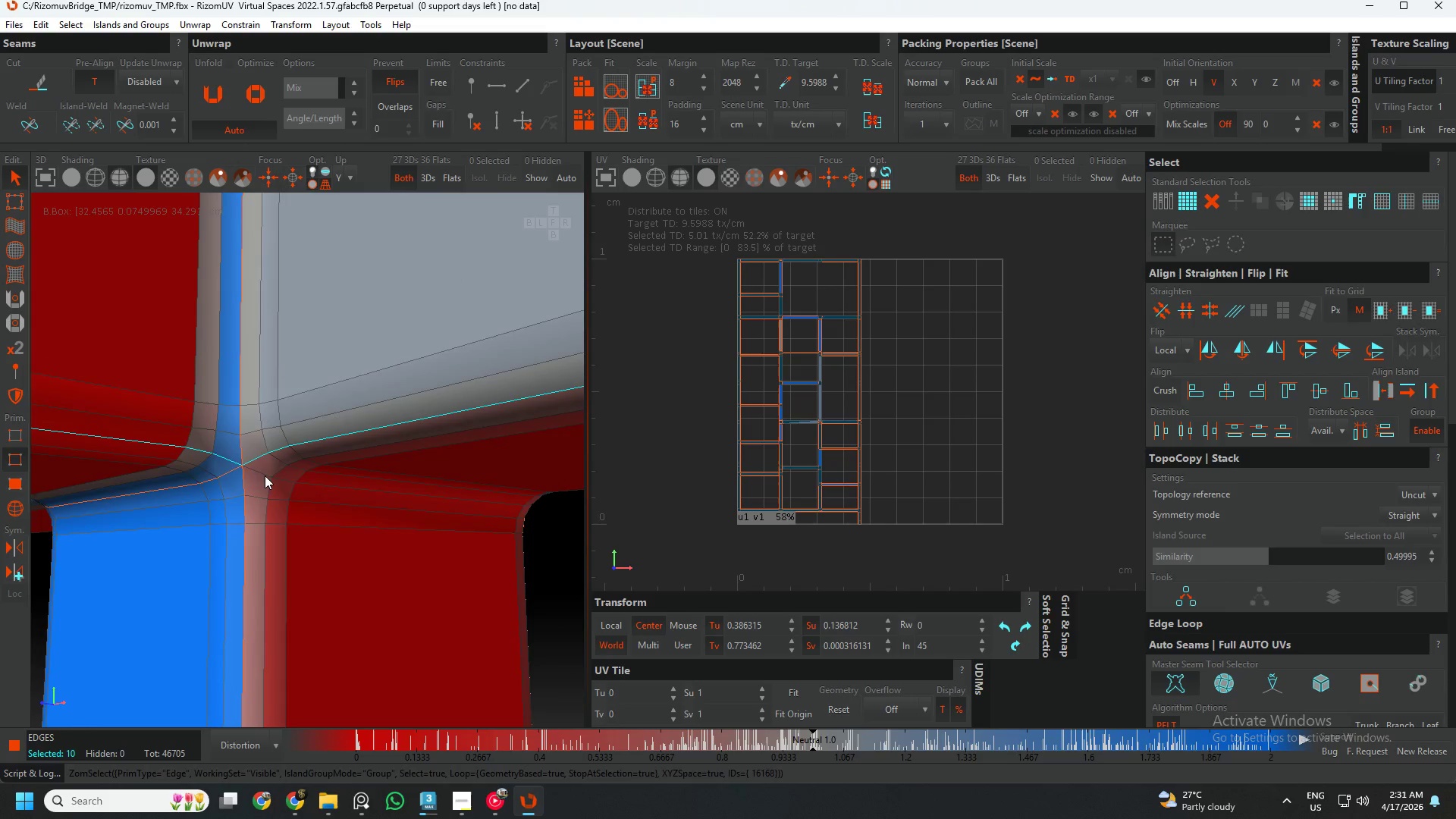 
hold_key(key=ControlLeft, duration=0.73)
 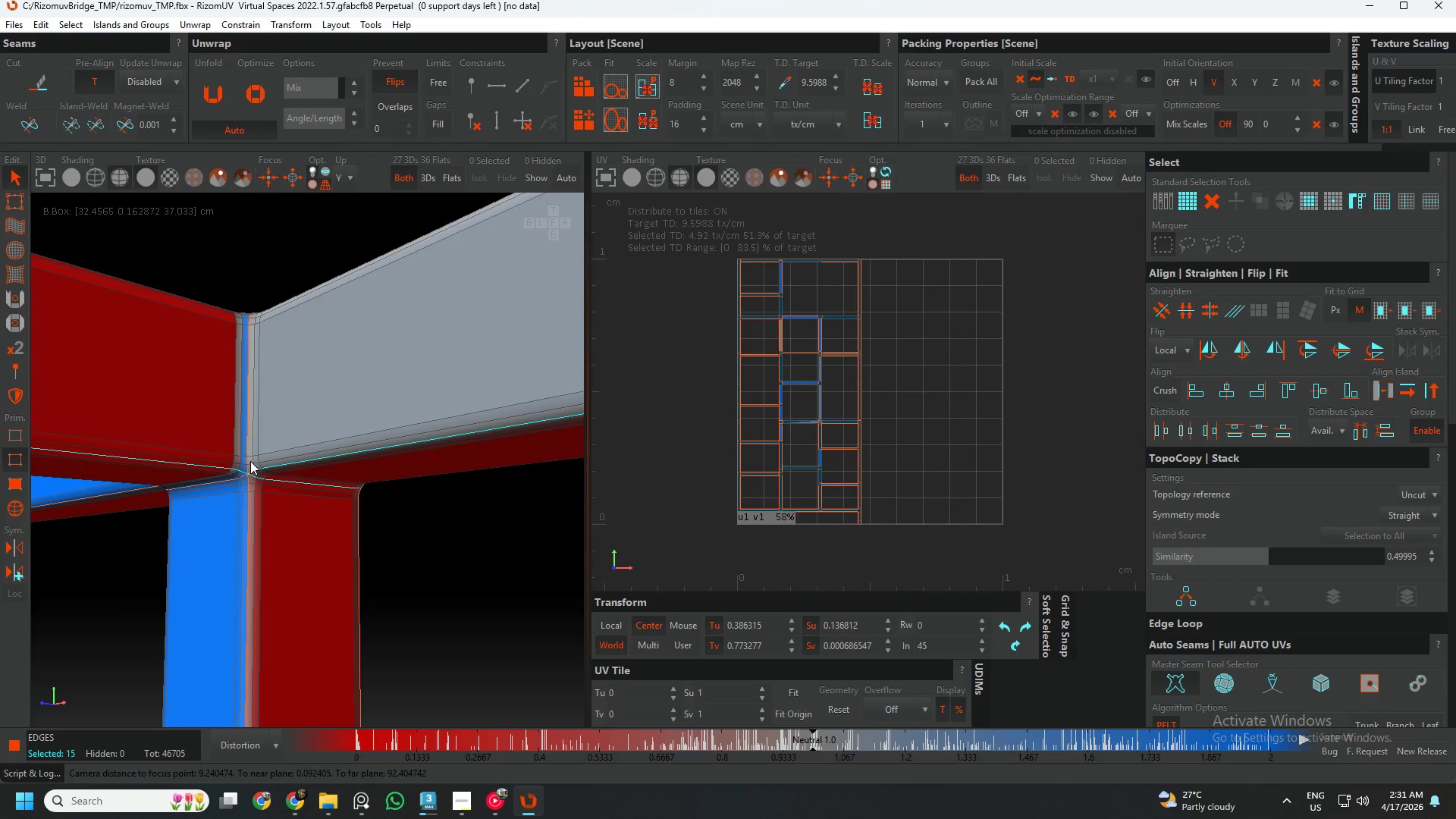 
scroll: coordinate [266, 473], scroll_direction: down, amount: 1.0
 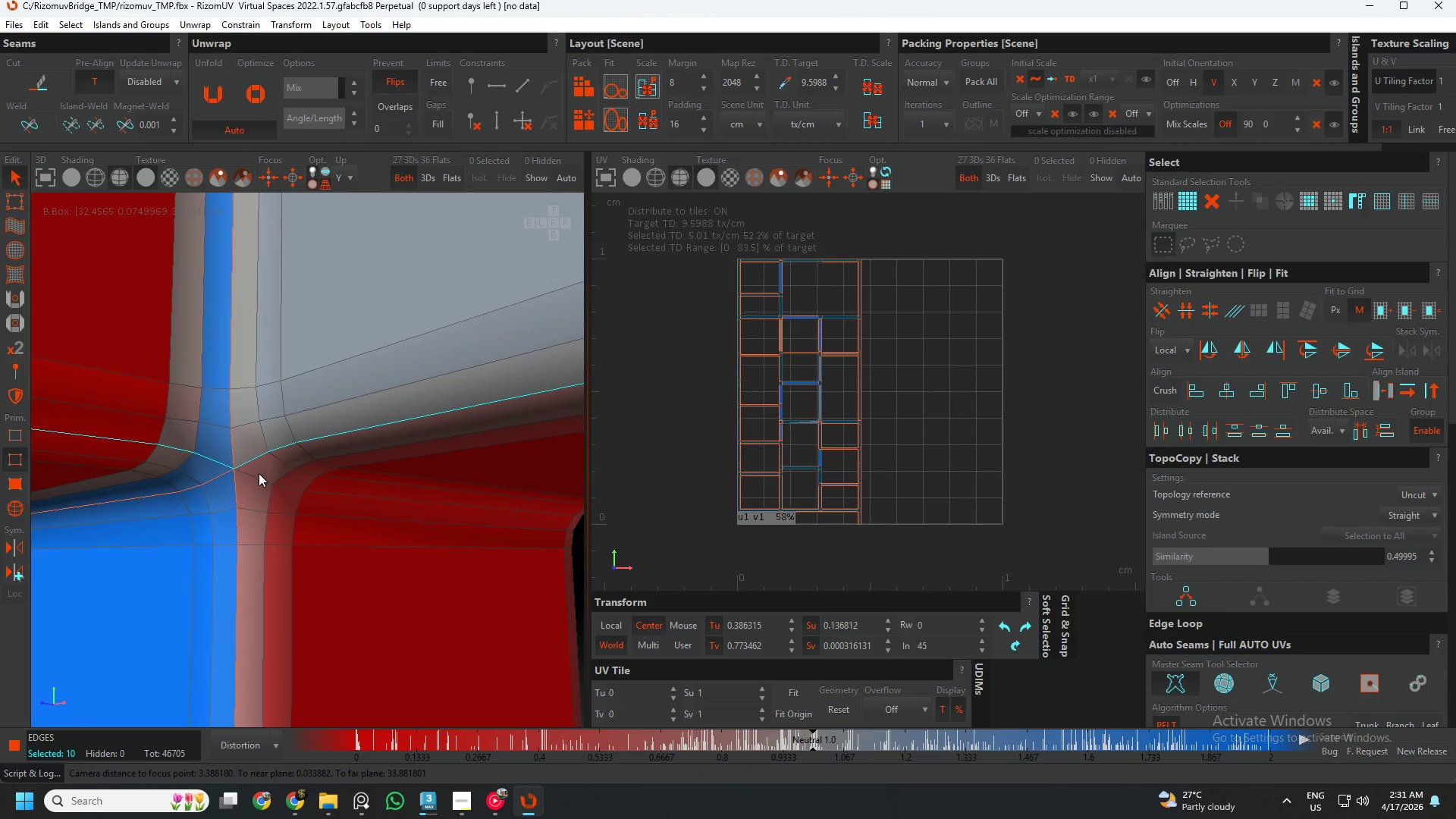 
double_click([252, 475])
 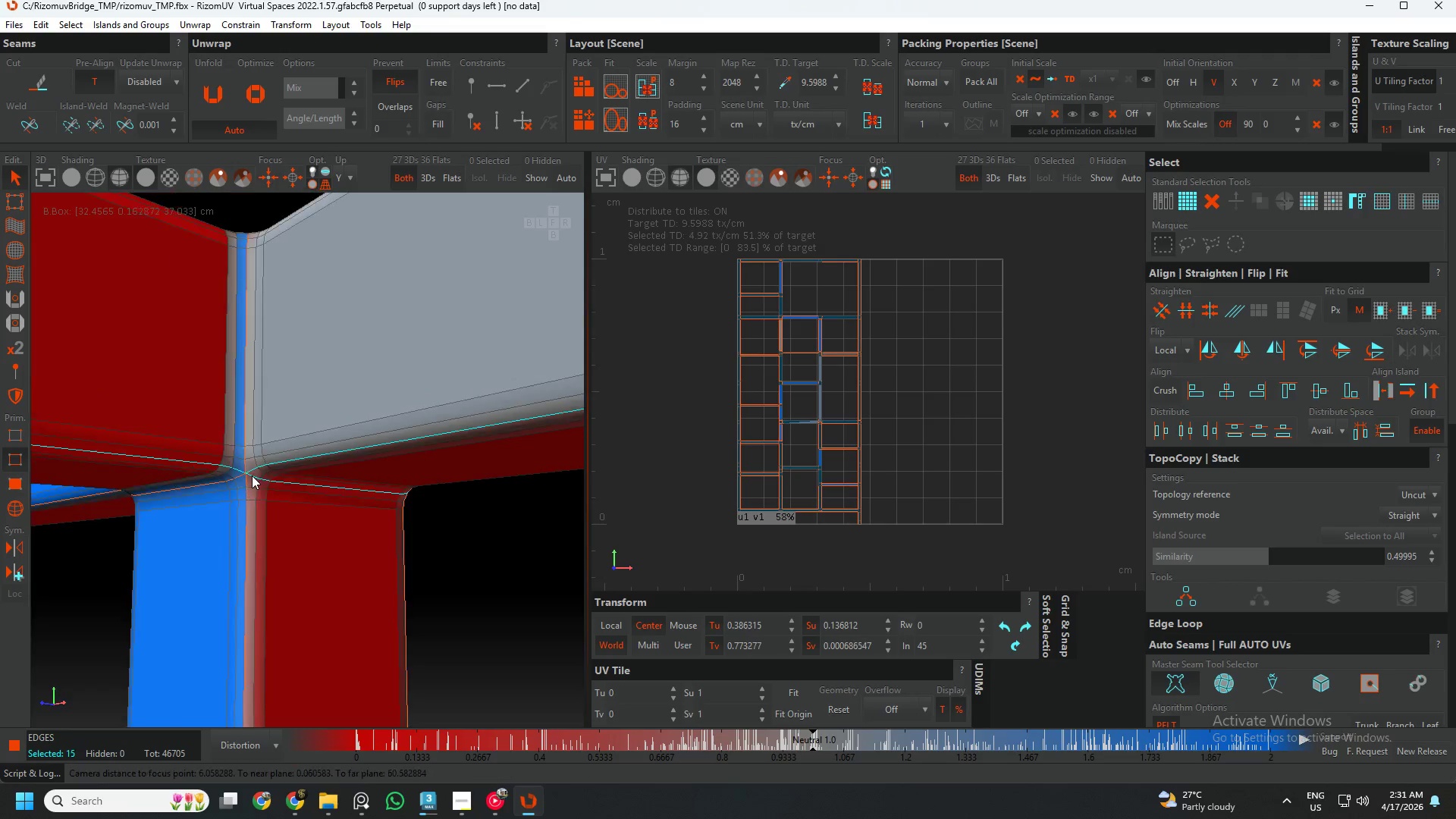 
key(C)
 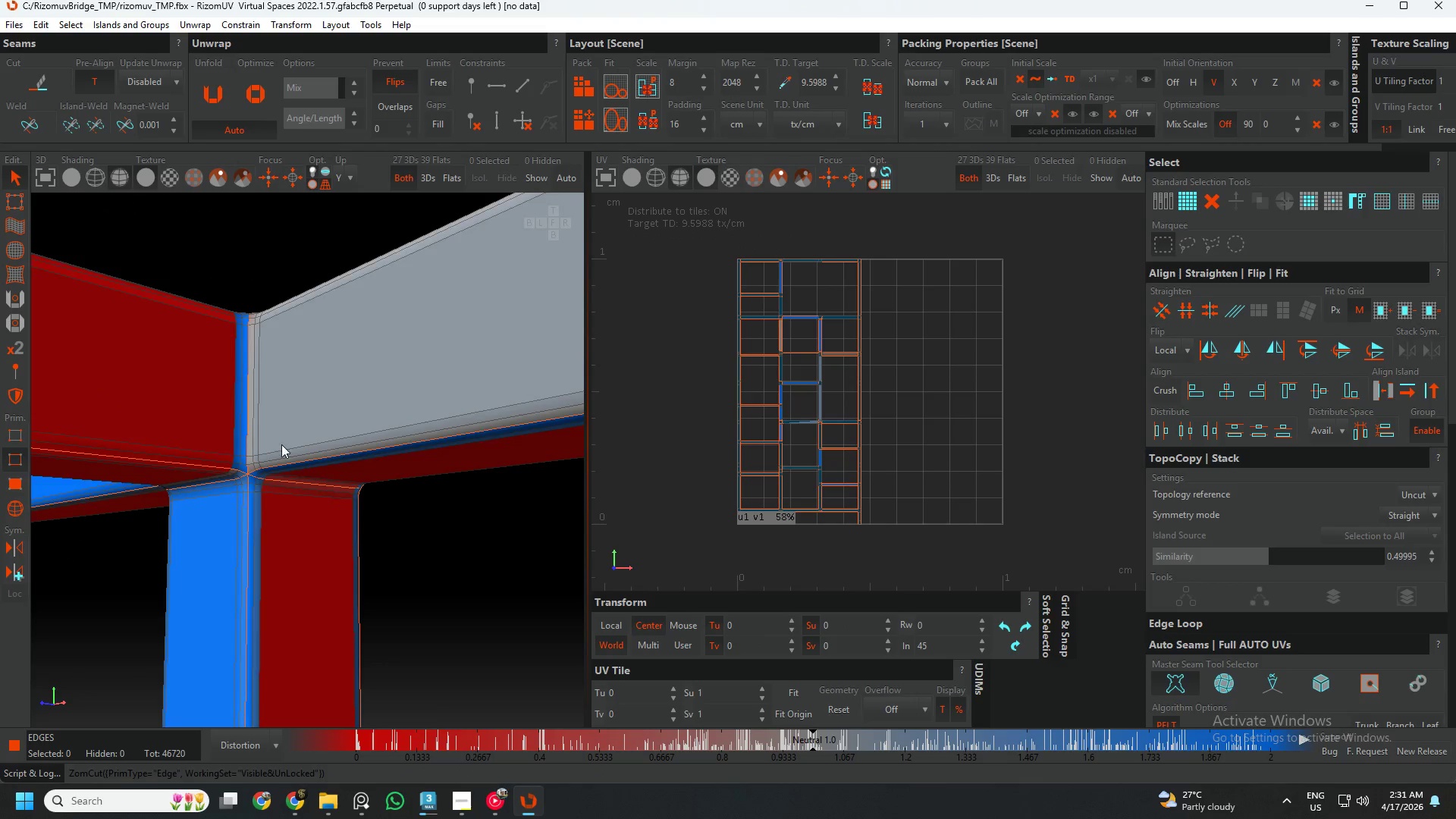 
scroll: coordinate [252, 475], scroll_direction: down, amount: 7.0
 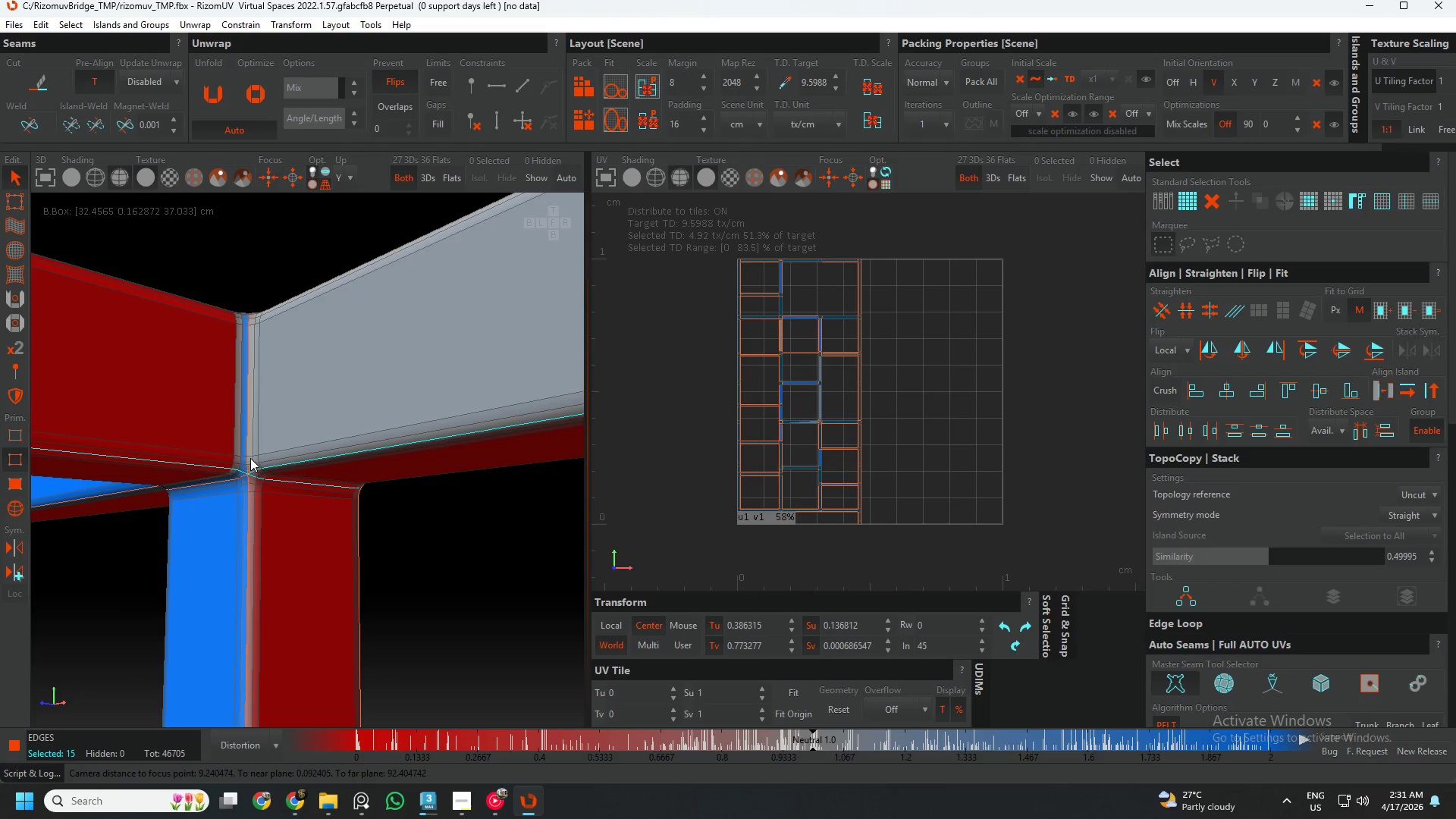 
hold_key(key=AltLeft, duration=0.81)
 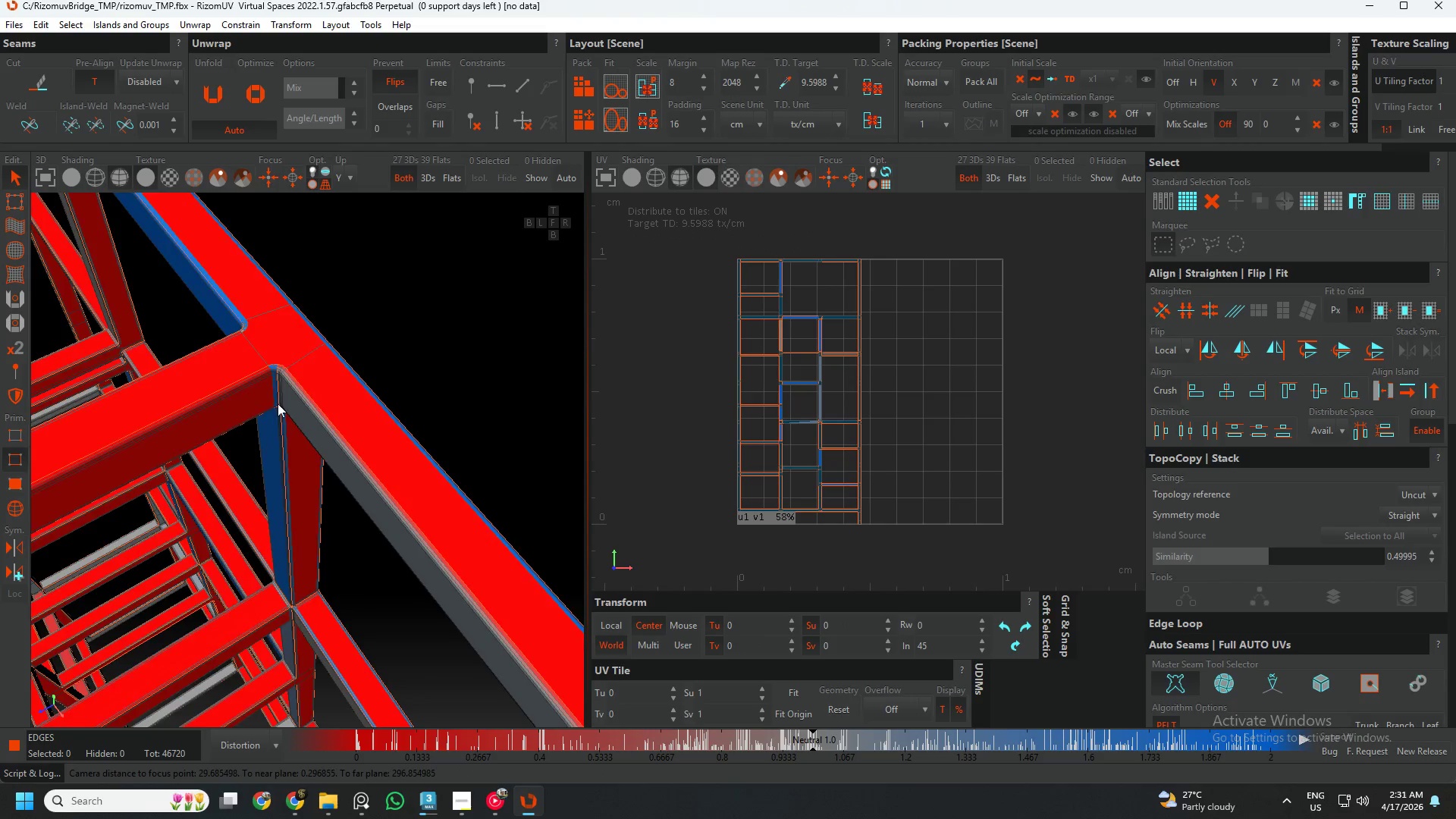 
scroll: coordinate [299, 444], scroll_direction: down, amount: 5.0
 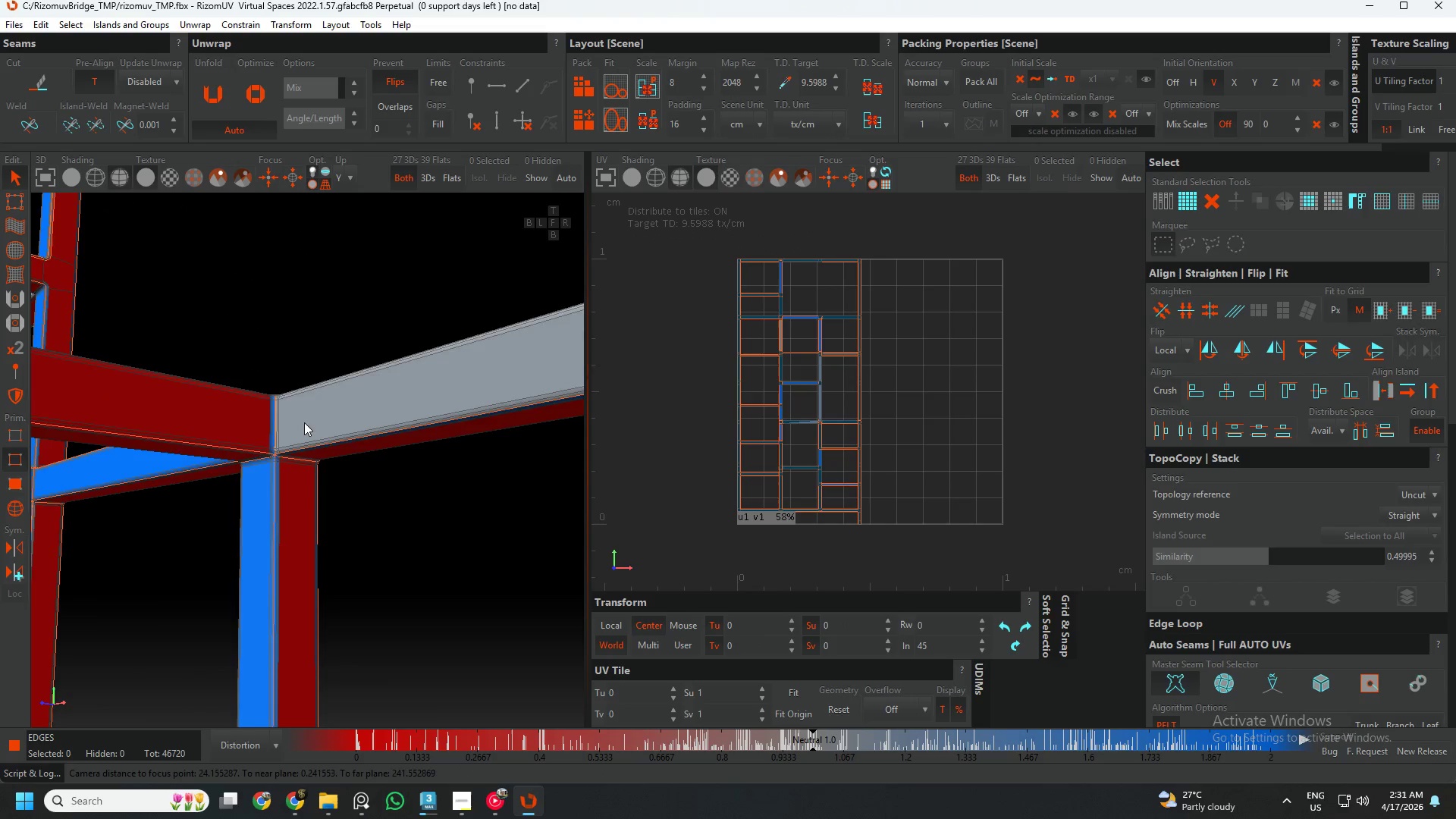 
scroll: coordinate [261, 305], scroll_direction: up, amount: 9.0
 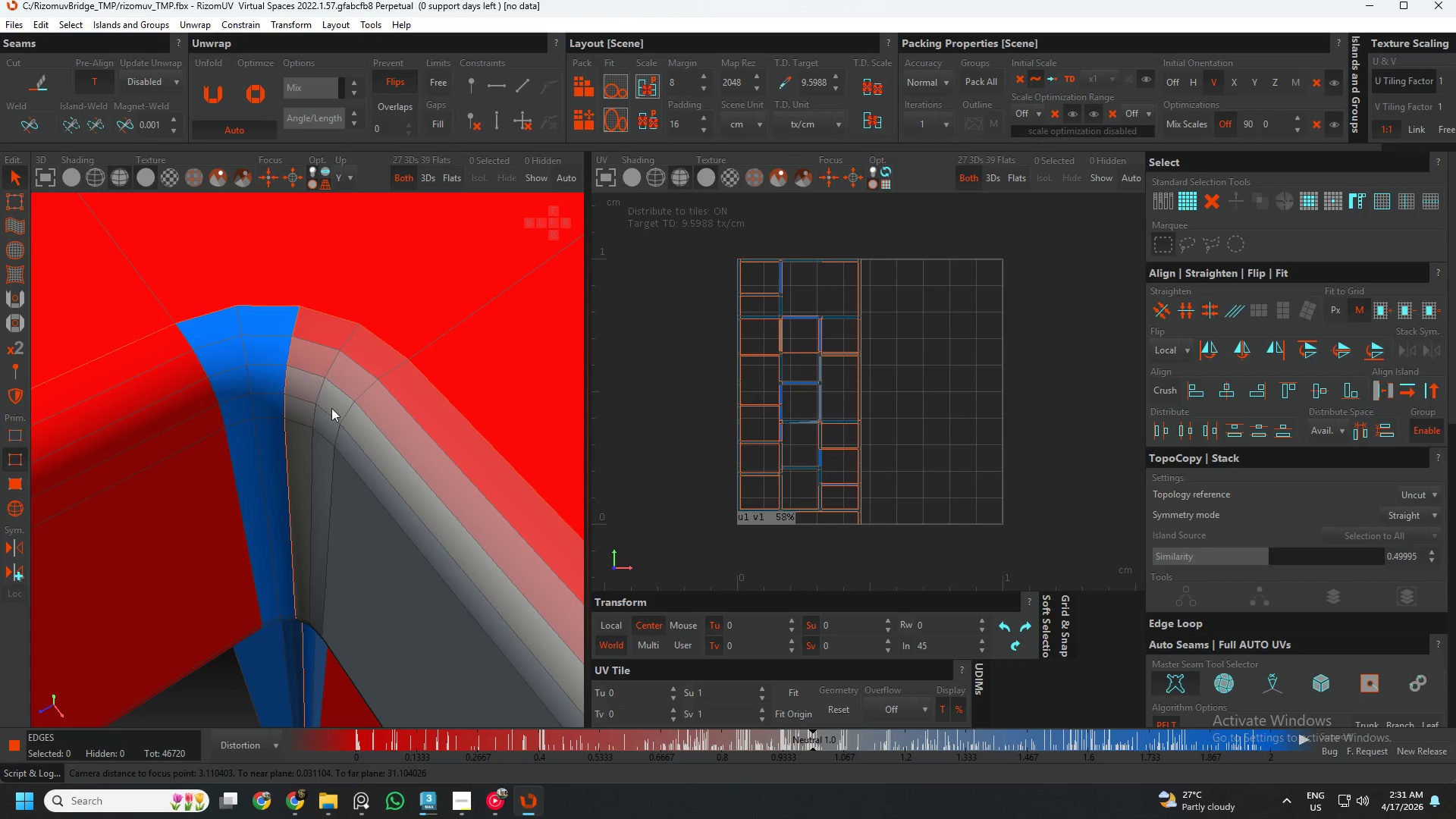 
hold_key(key=AltLeft, duration=0.61)
 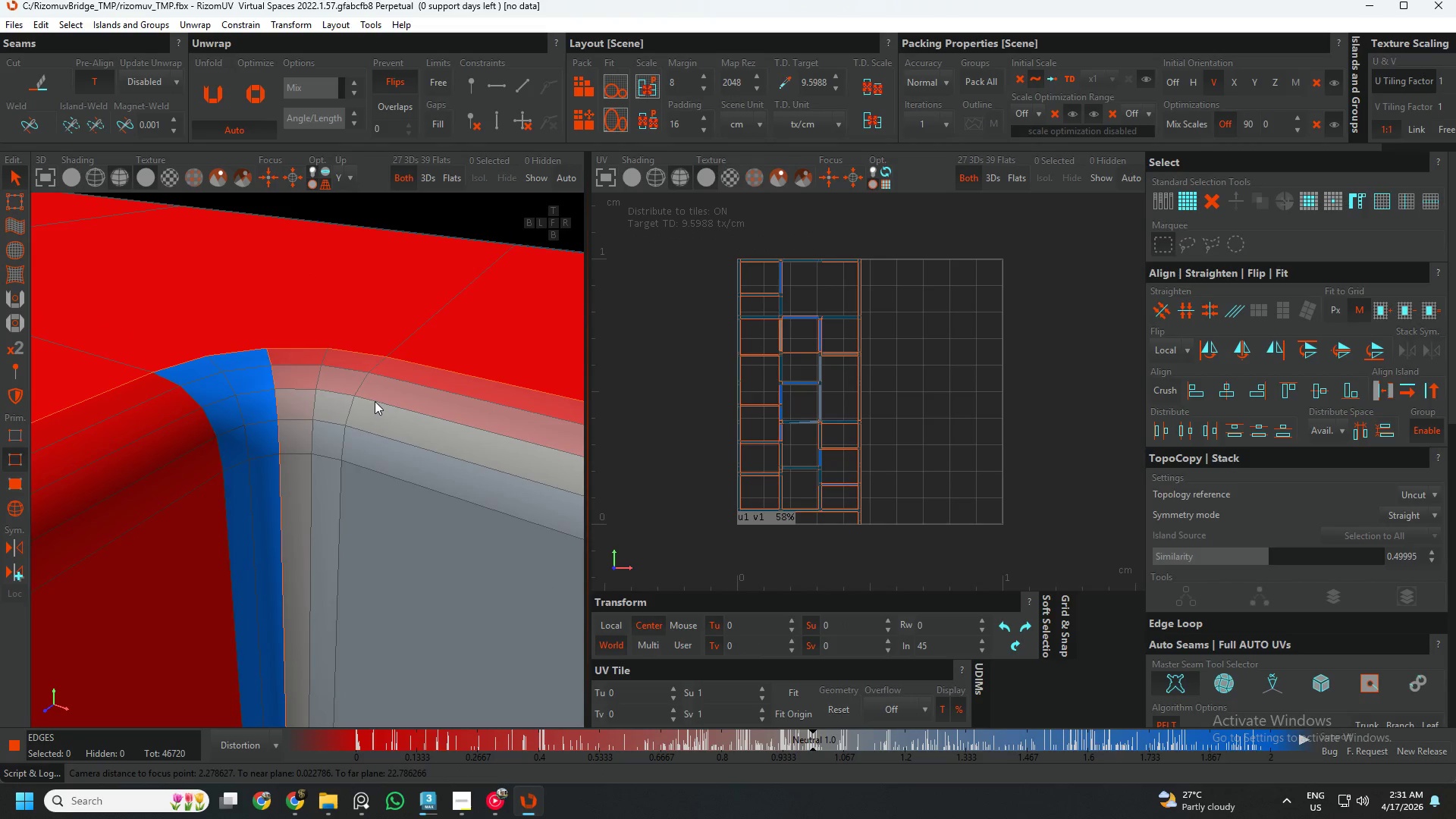 
double_click([375, 401])
 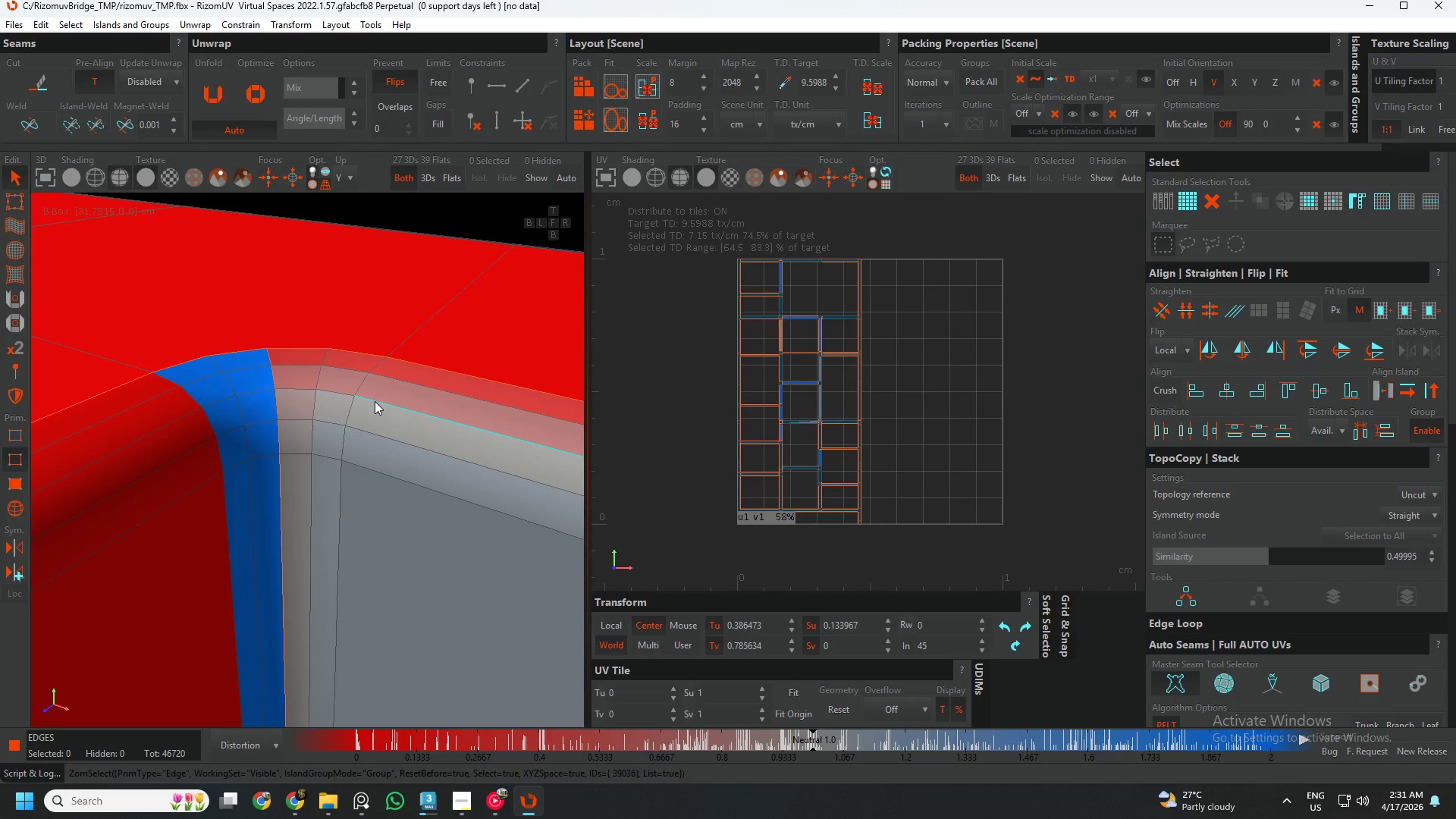 
scroll: coordinate [372, 401], scroll_direction: down, amount: 5.0
 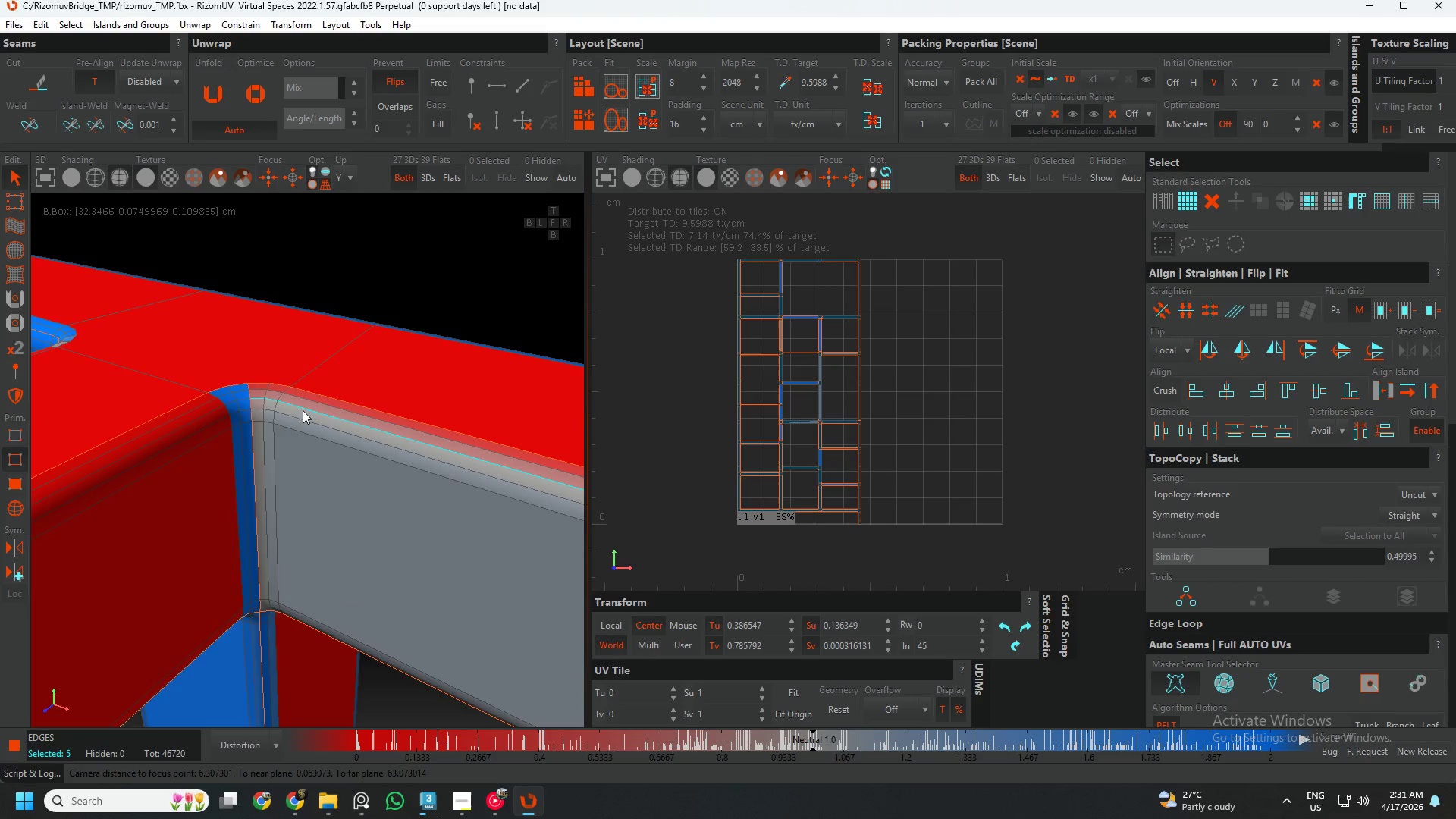 
hold_key(key=ControlLeft, duration=0.86)
 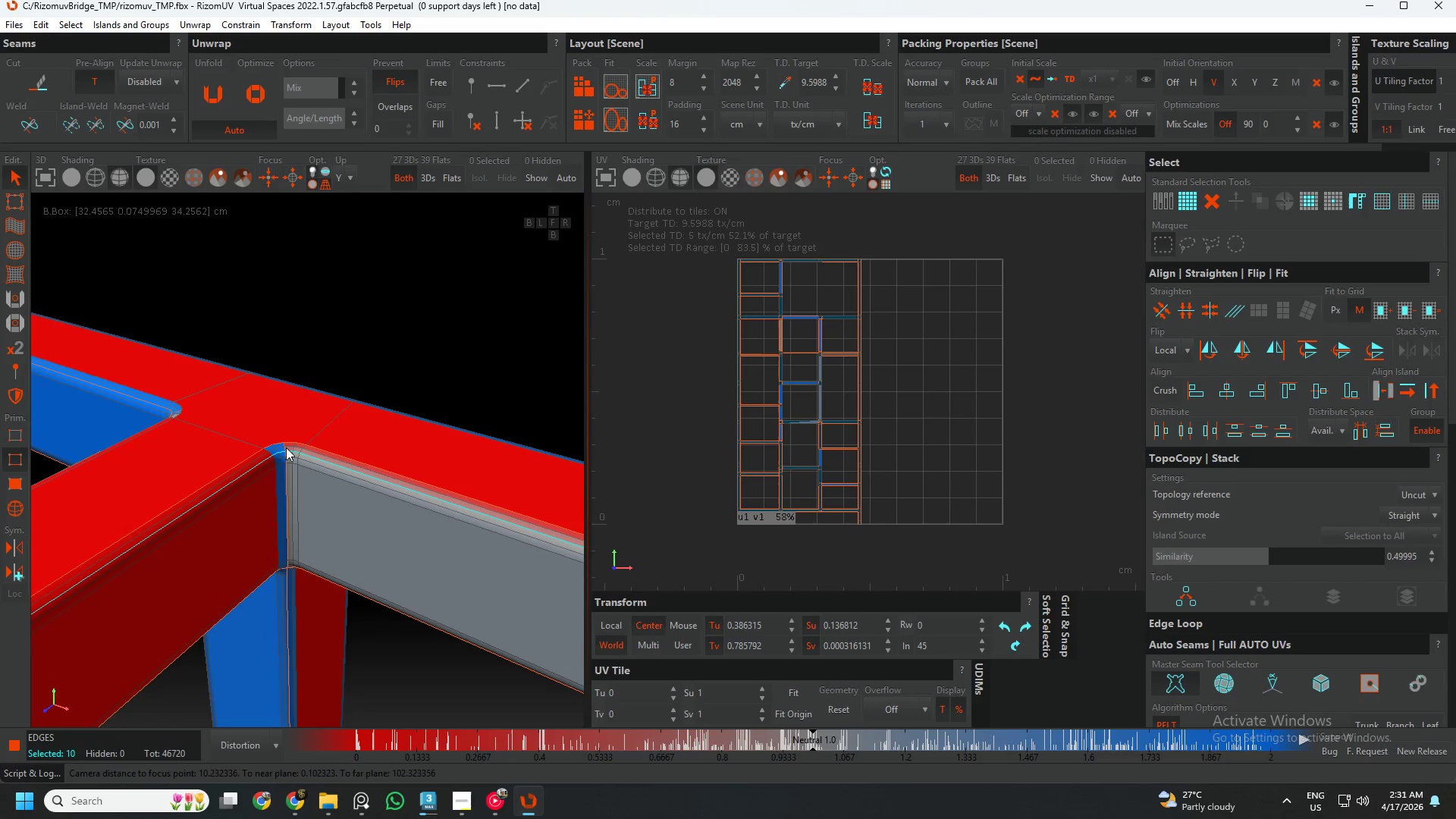 
scroll: coordinate [237, 405], scroll_direction: up, amount: 6.0
 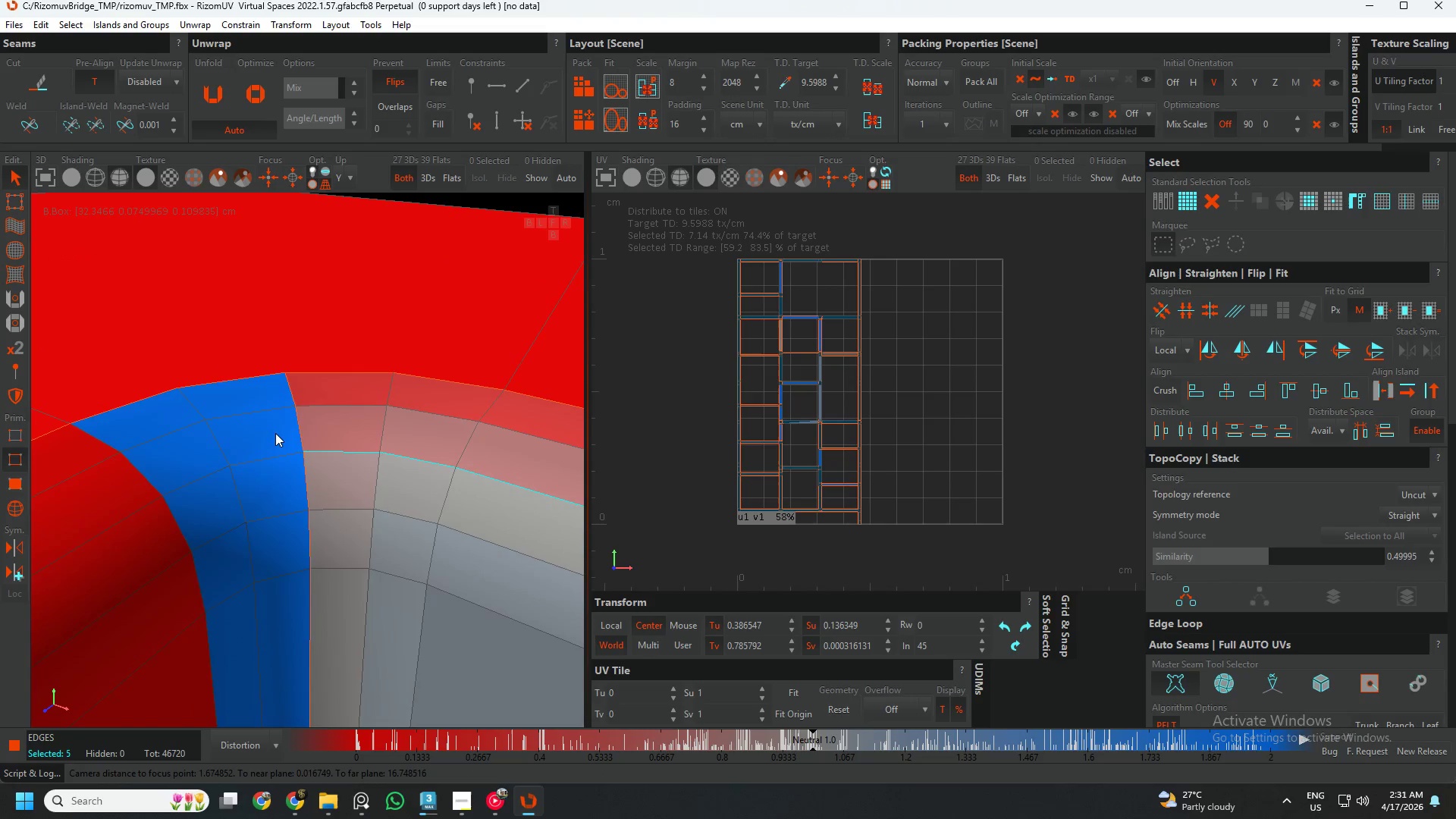 
double_click([278, 457])
 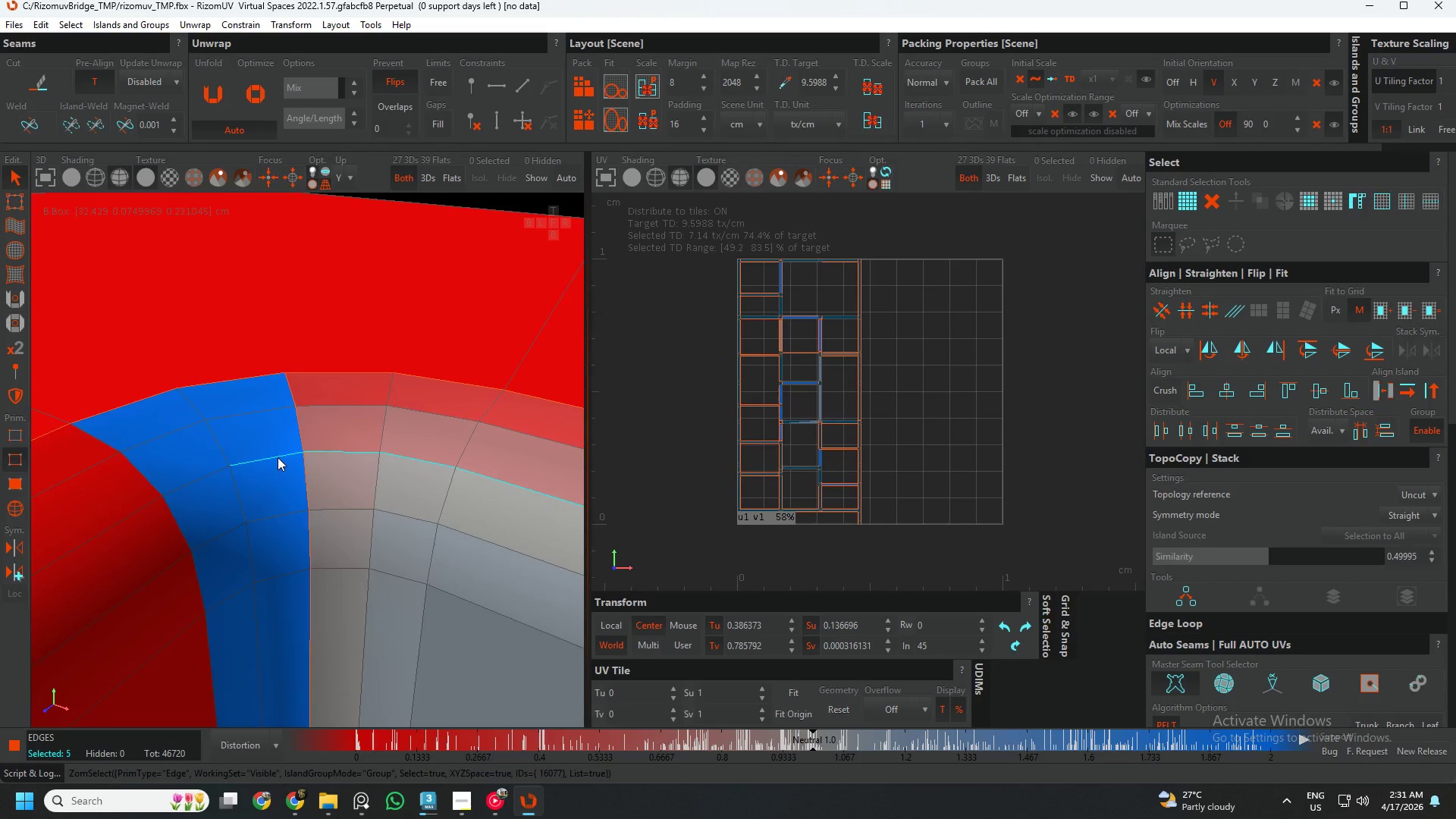 
scroll: coordinate [286, 447], scroll_direction: down, amount: 11.0
 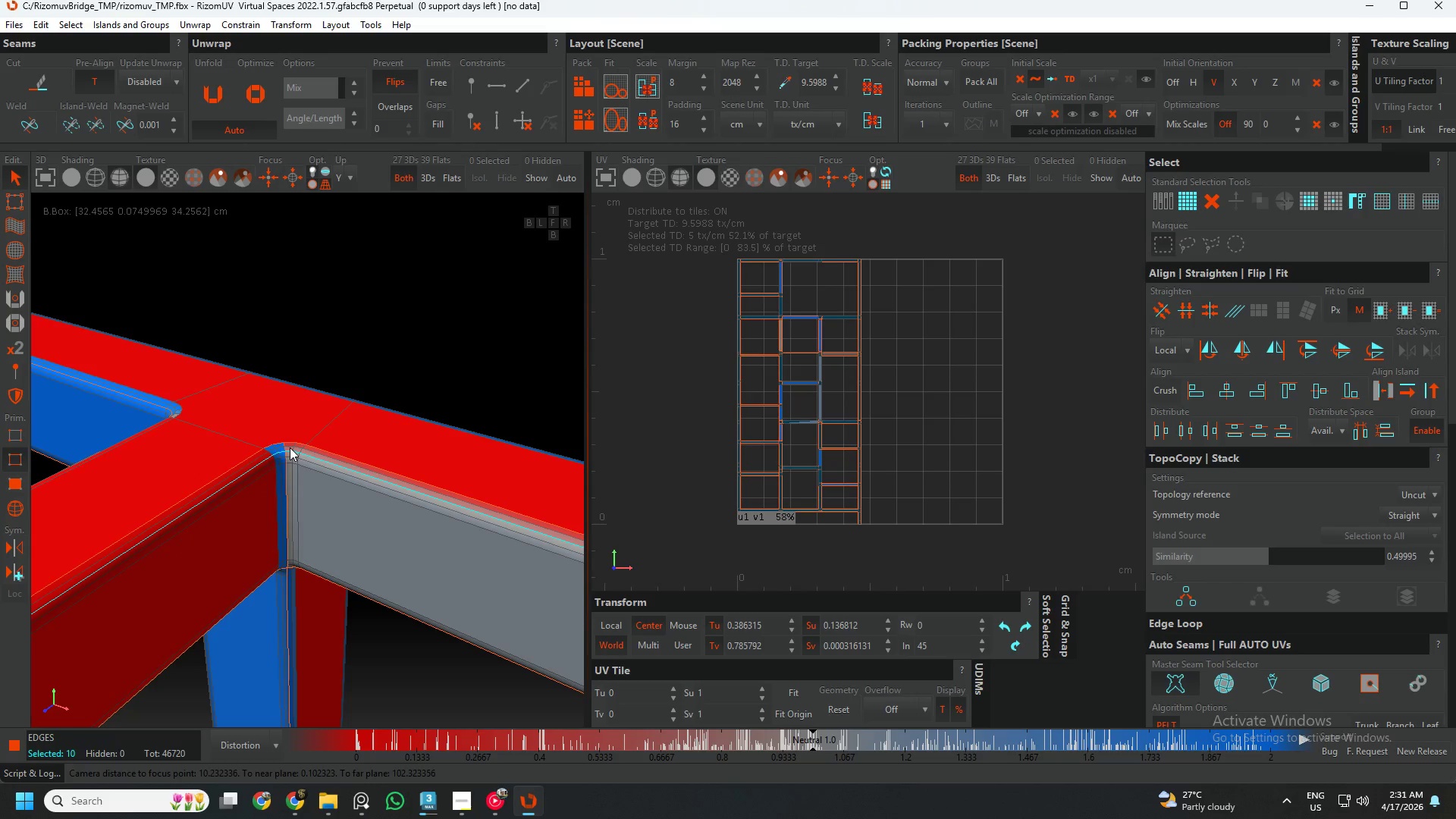 
key(C)
 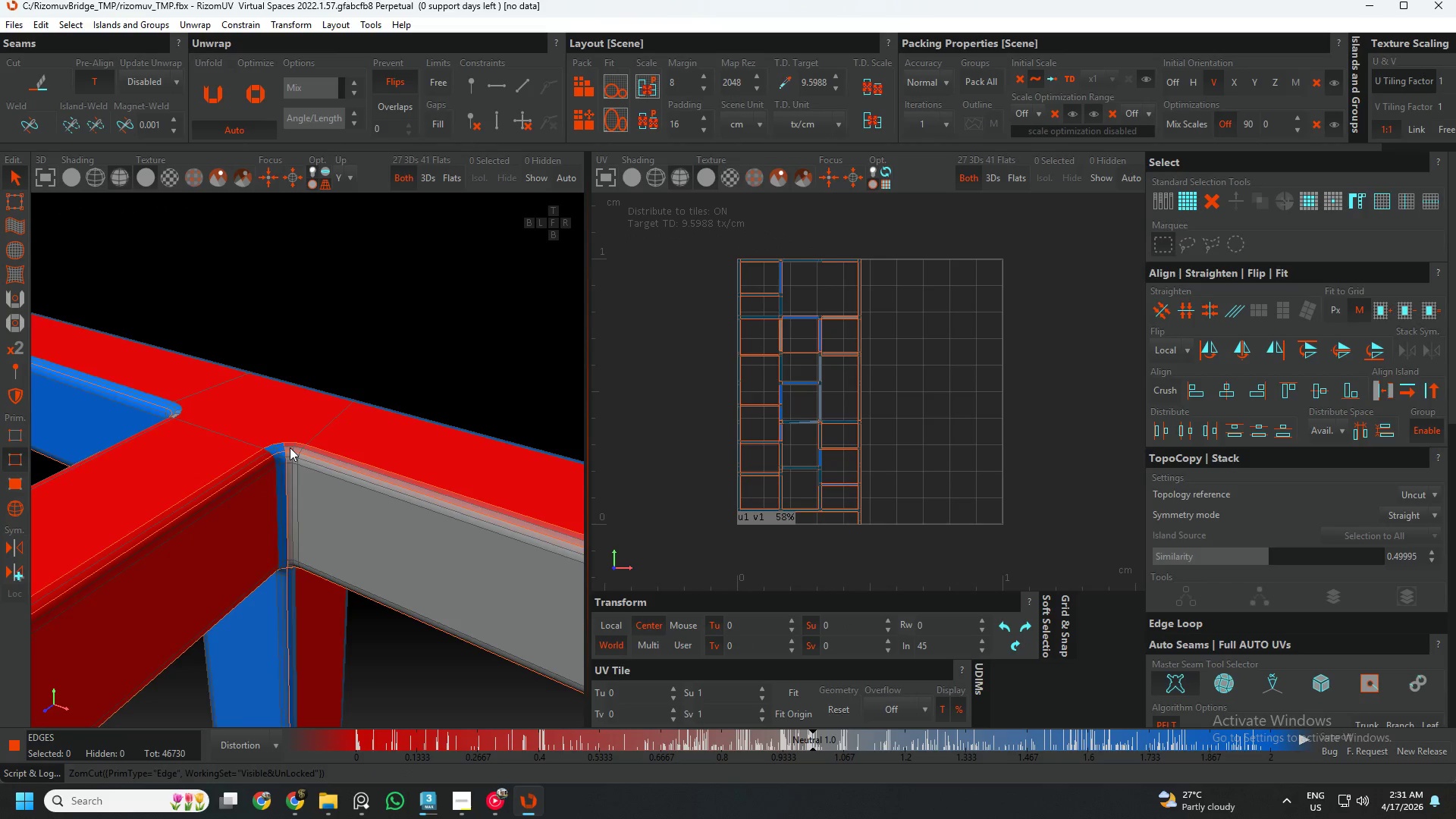 
scroll: coordinate [259, 448], scroll_direction: up, amount: 12.0
 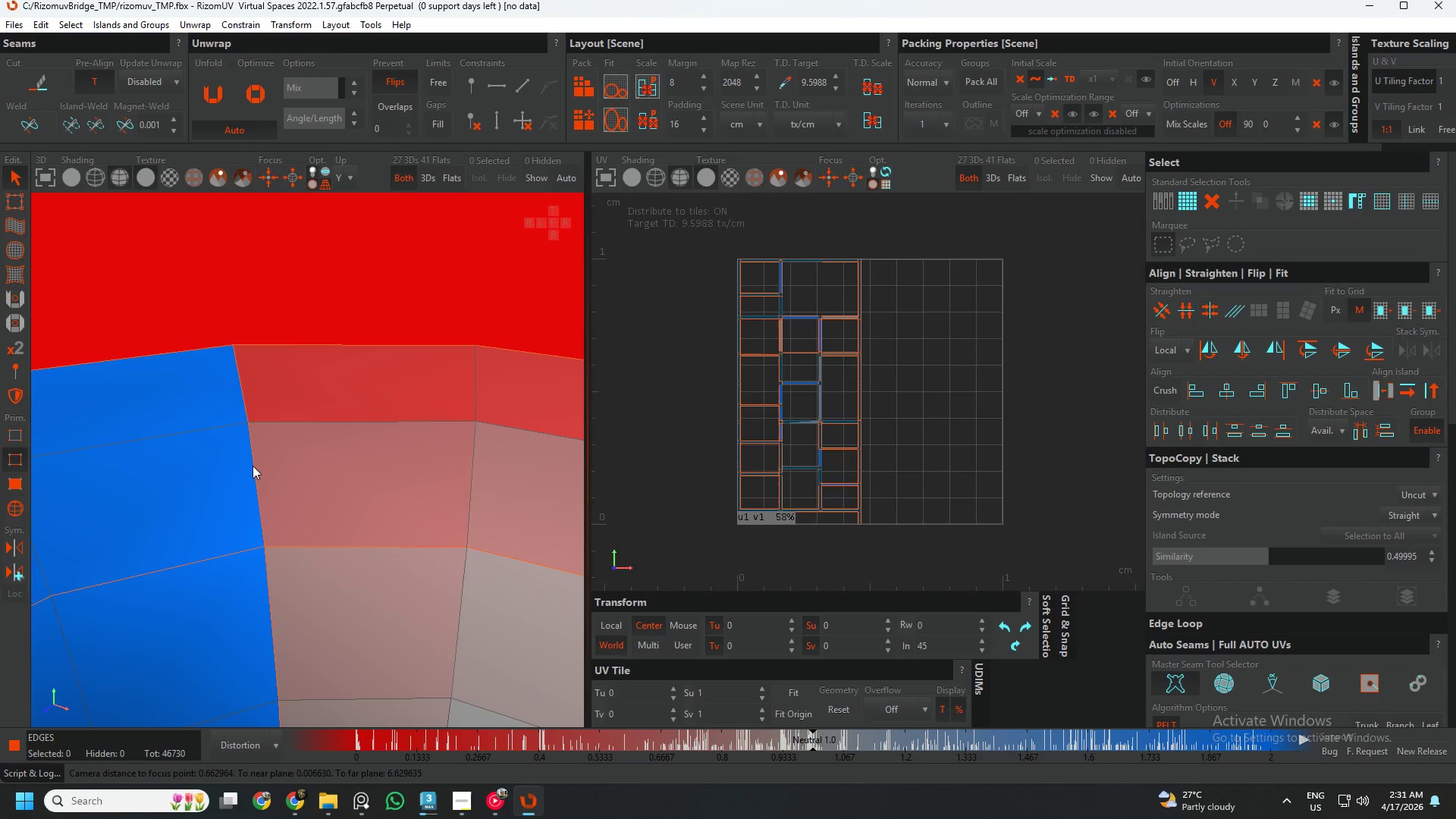 
left_click([253, 466])
 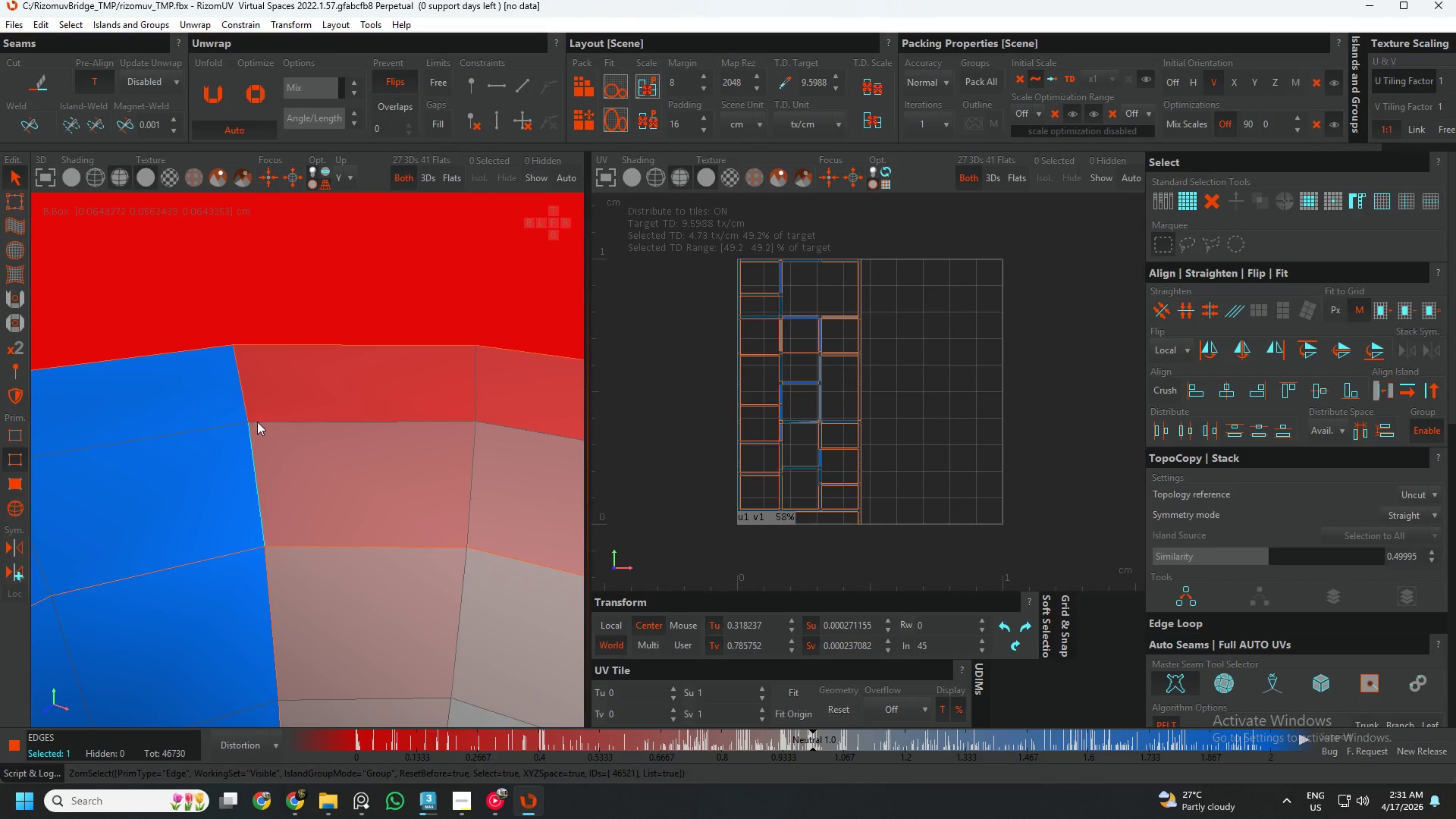 
hold_key(key=ControlLeft, duration=0.66)
left_click([245, 402])
 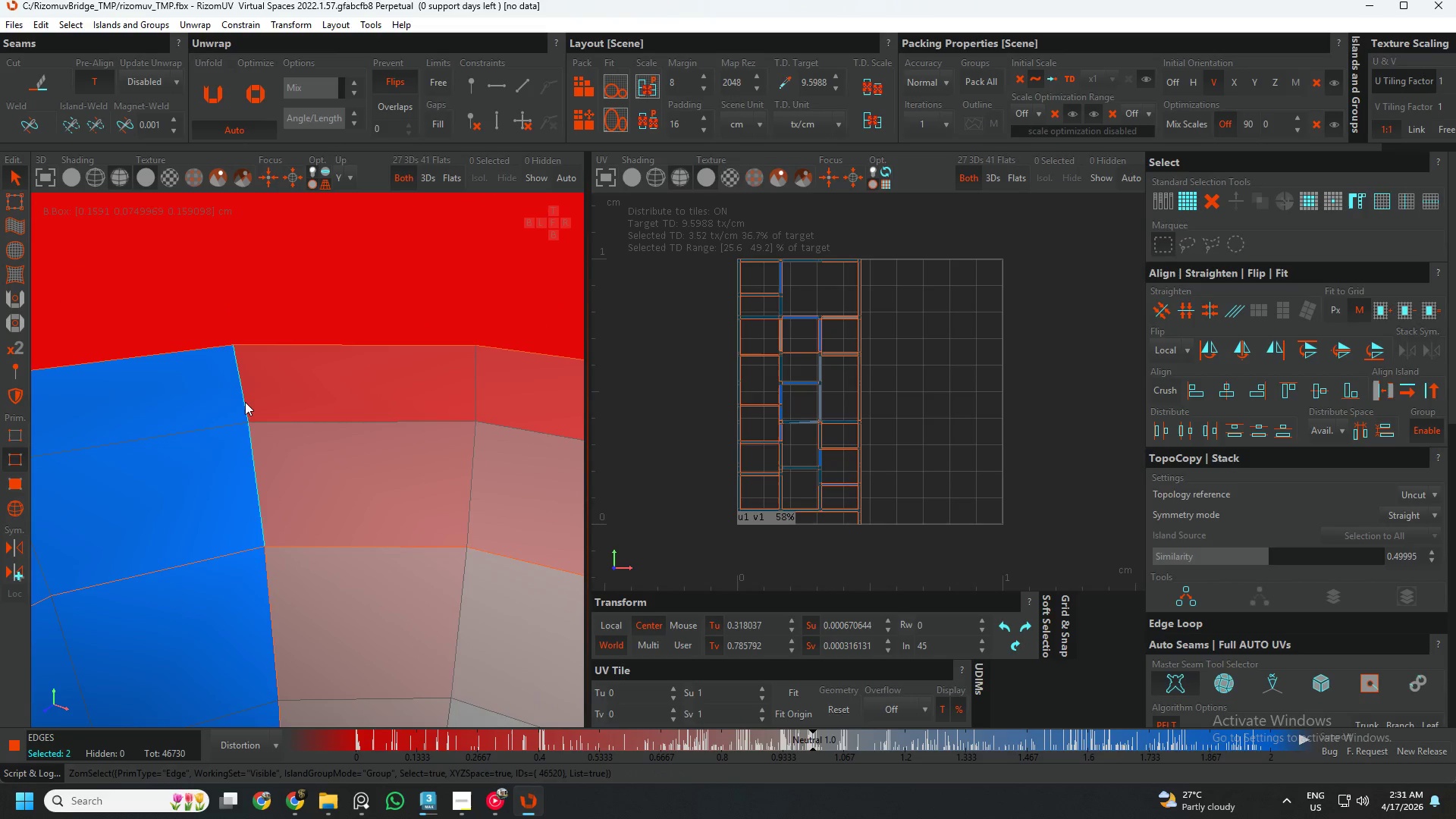 
key(W)
 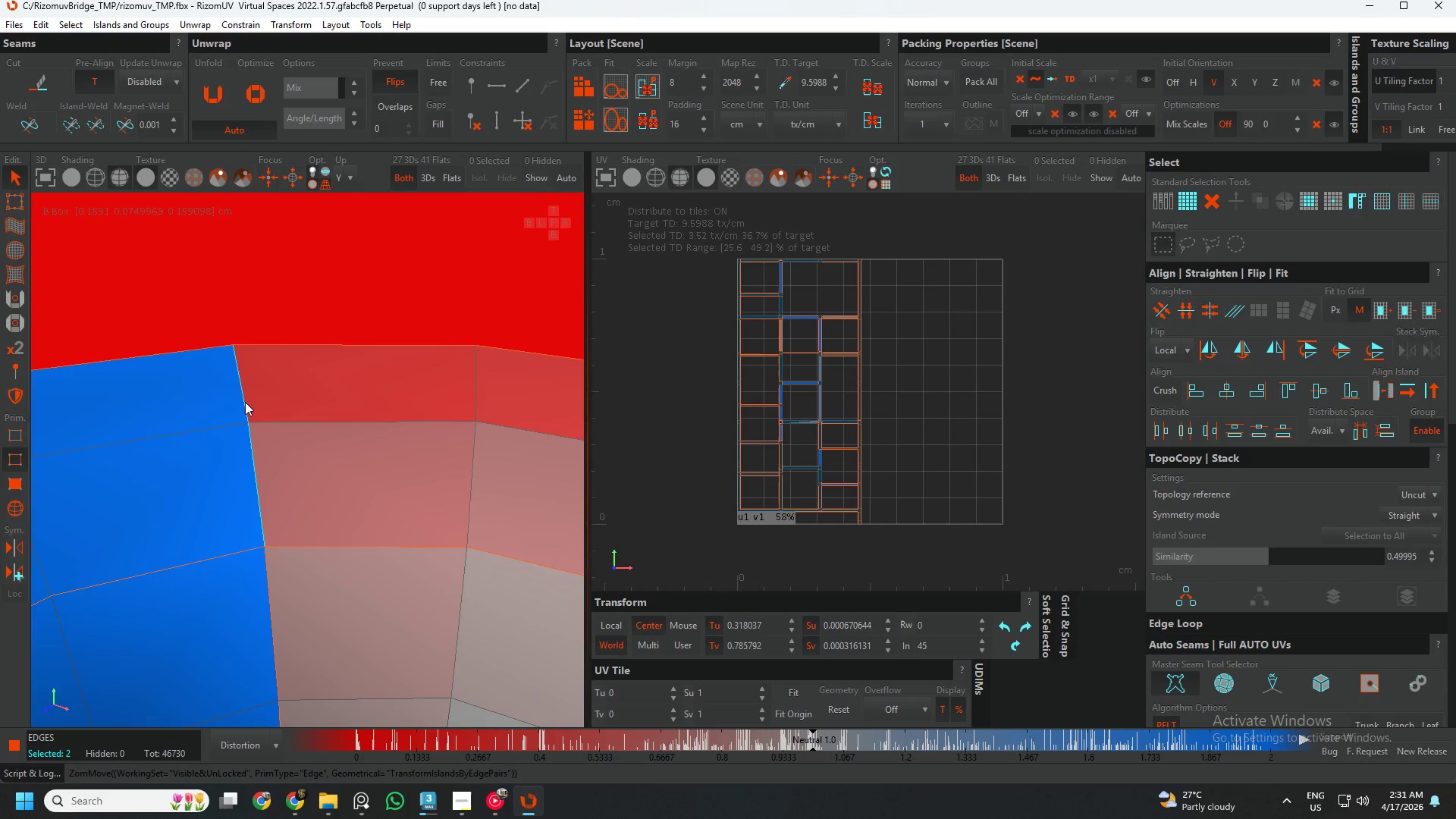 
hold_key(key=AltLeft, duration=0.61)
scroll: coordinate [239, 466], scroll_direction: down, amount: 12.0
 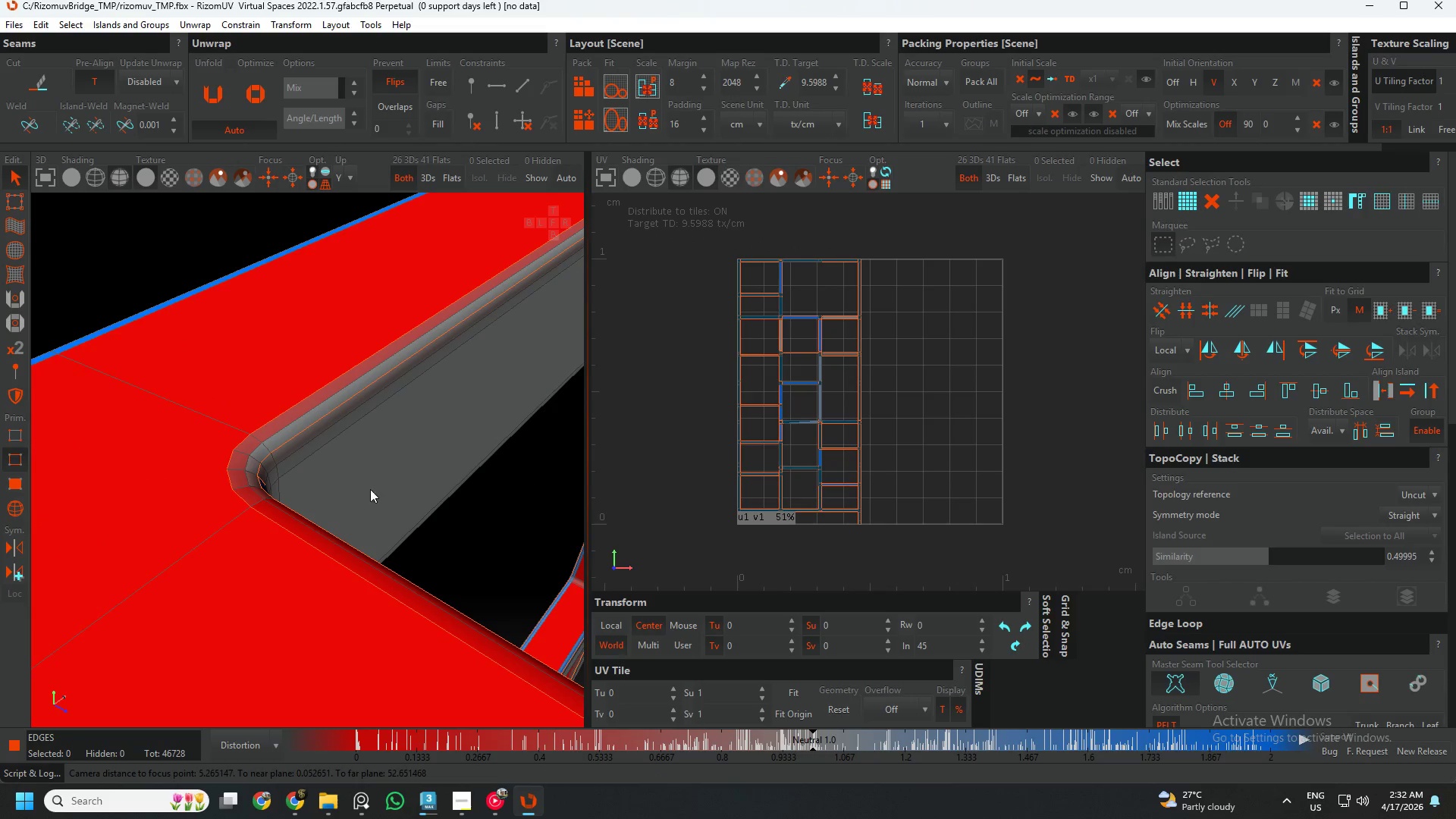 
left_click([309, 441])
 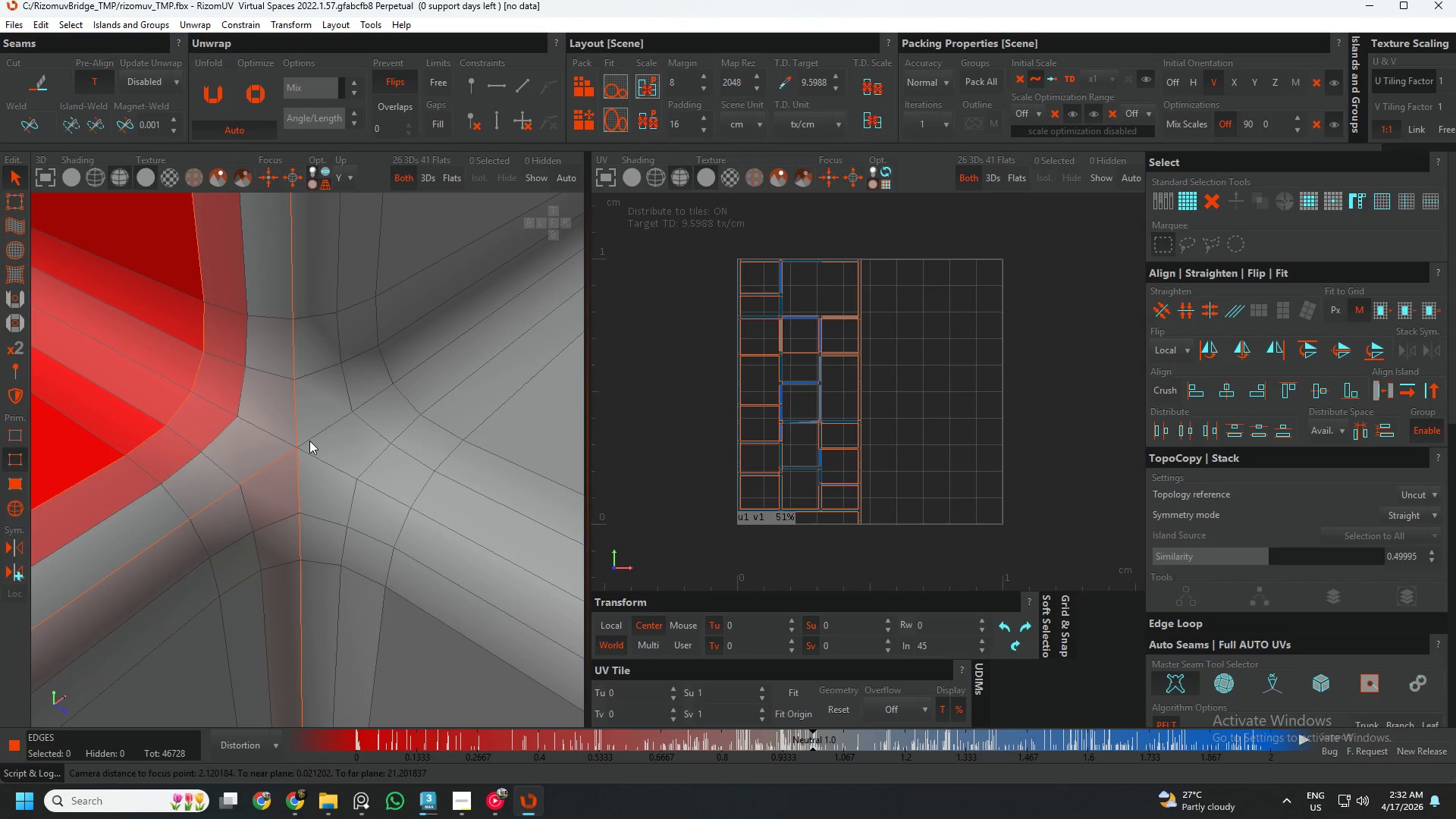 
scroll: coordinate [319, 450], scroll_direction: up, amount: 10.0
 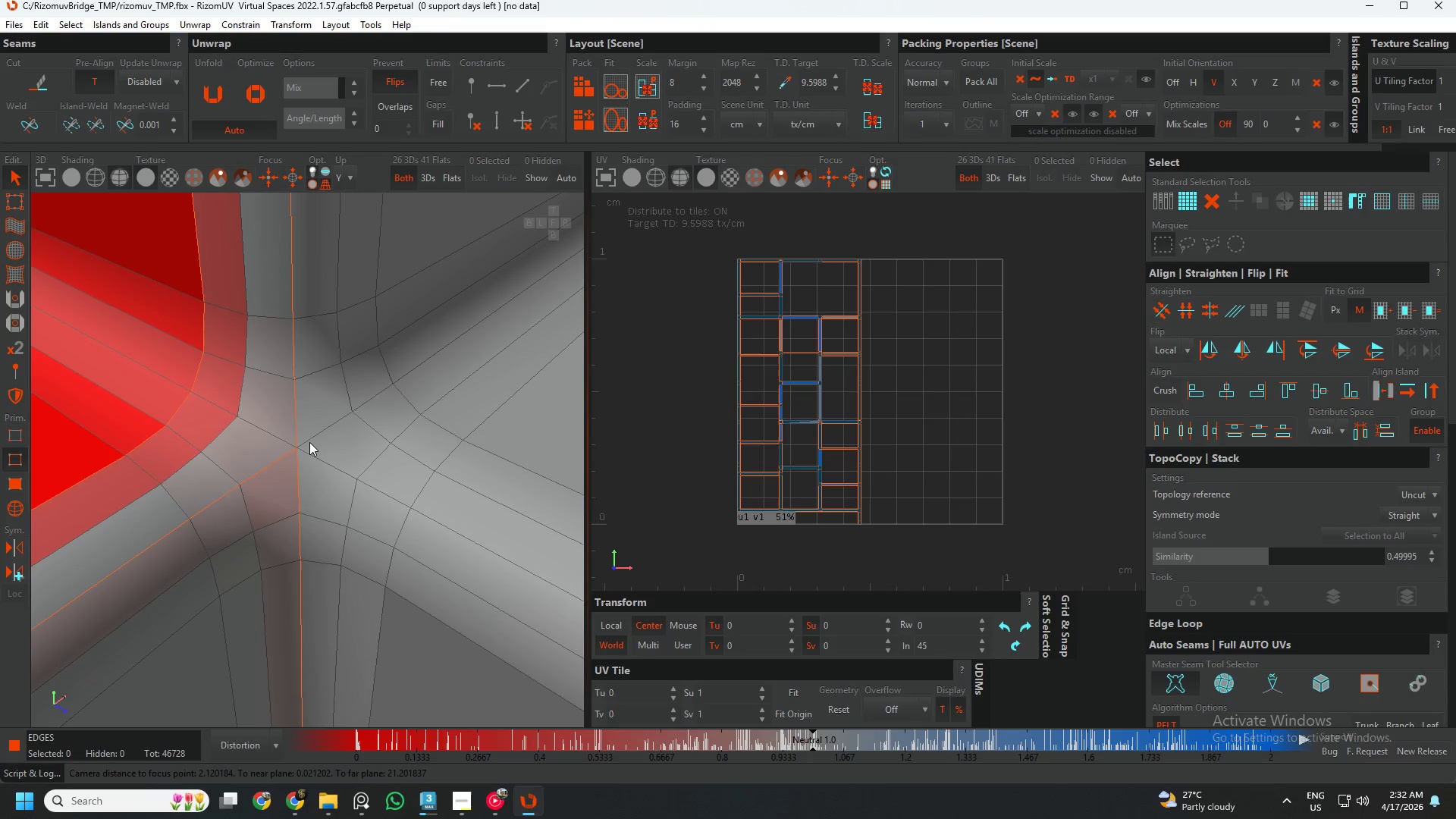 
double_click([309, 441])
 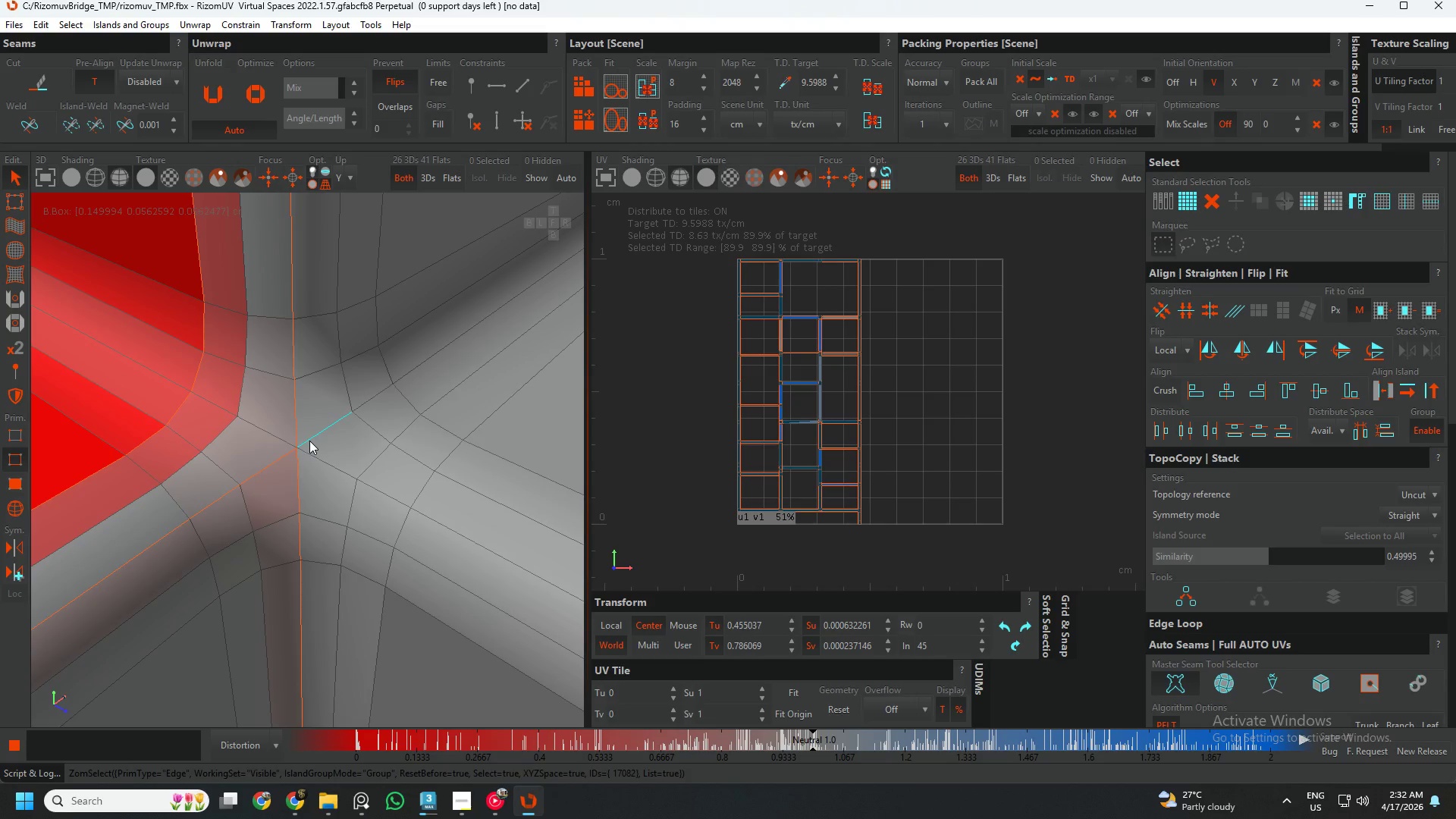 
hold_key(key=ControlLeft, duration=1.41)
double_click([312, 455])
 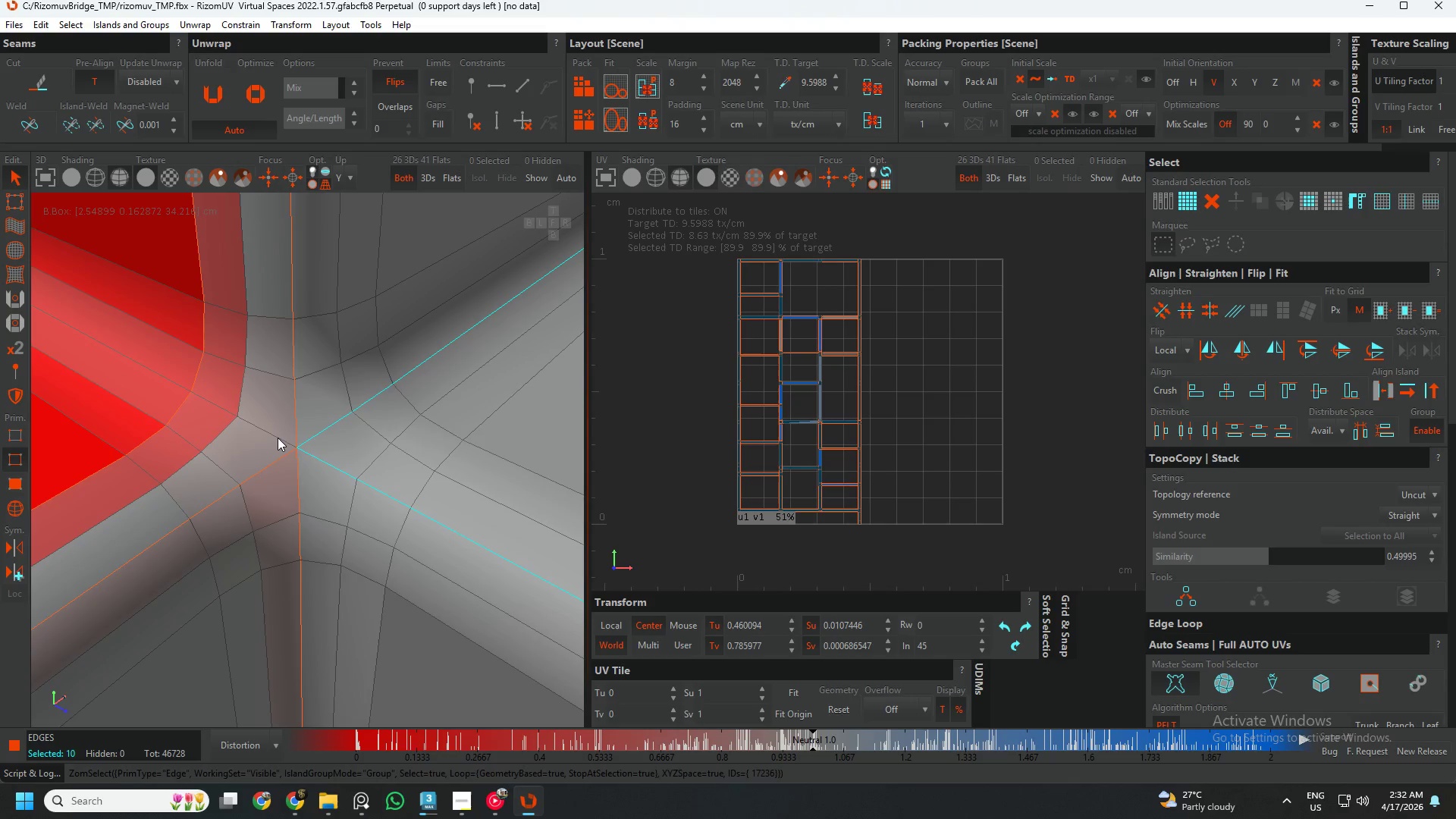 
triple_click([278, 438])
 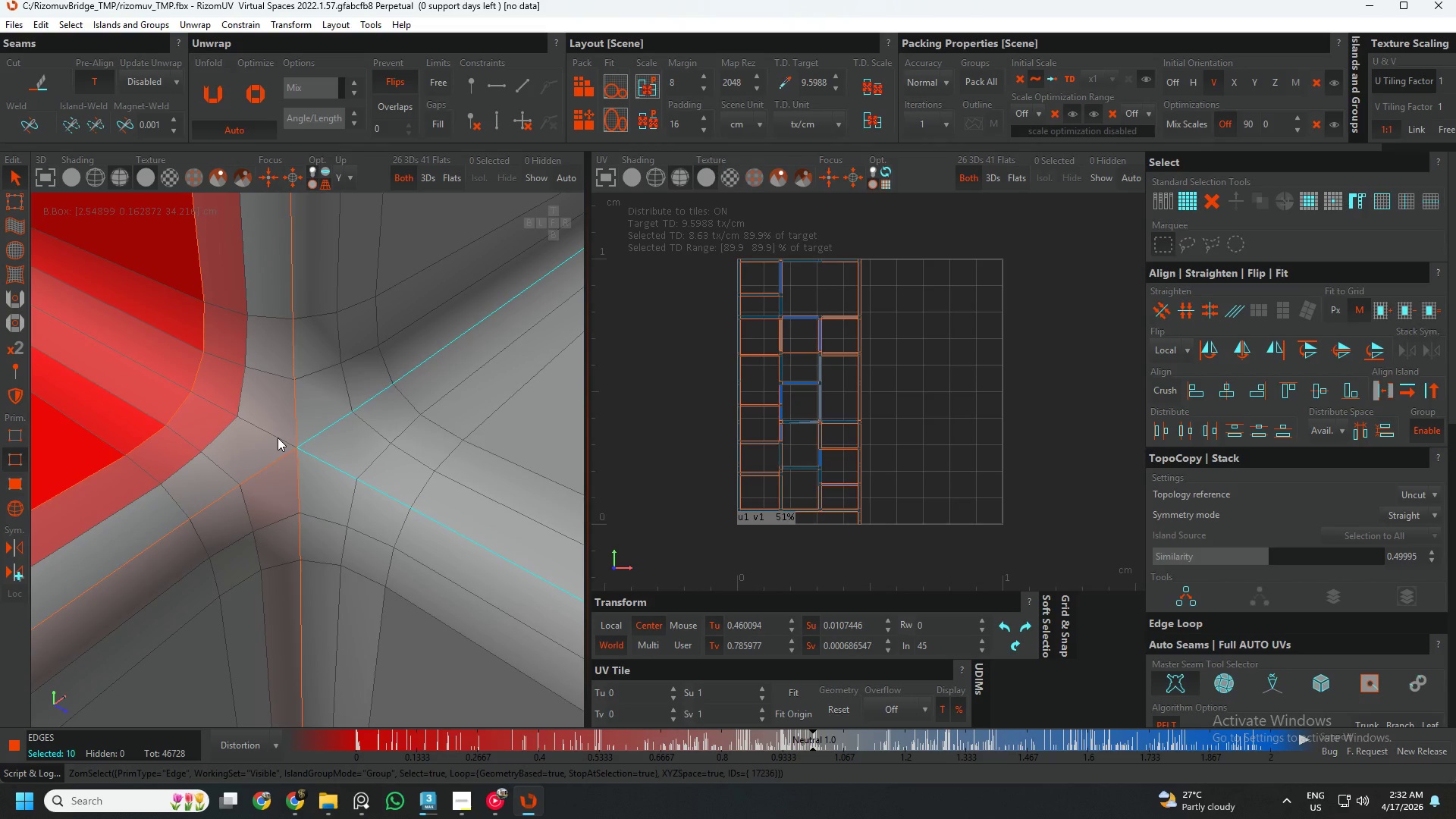 
triple_click([278, 438])
 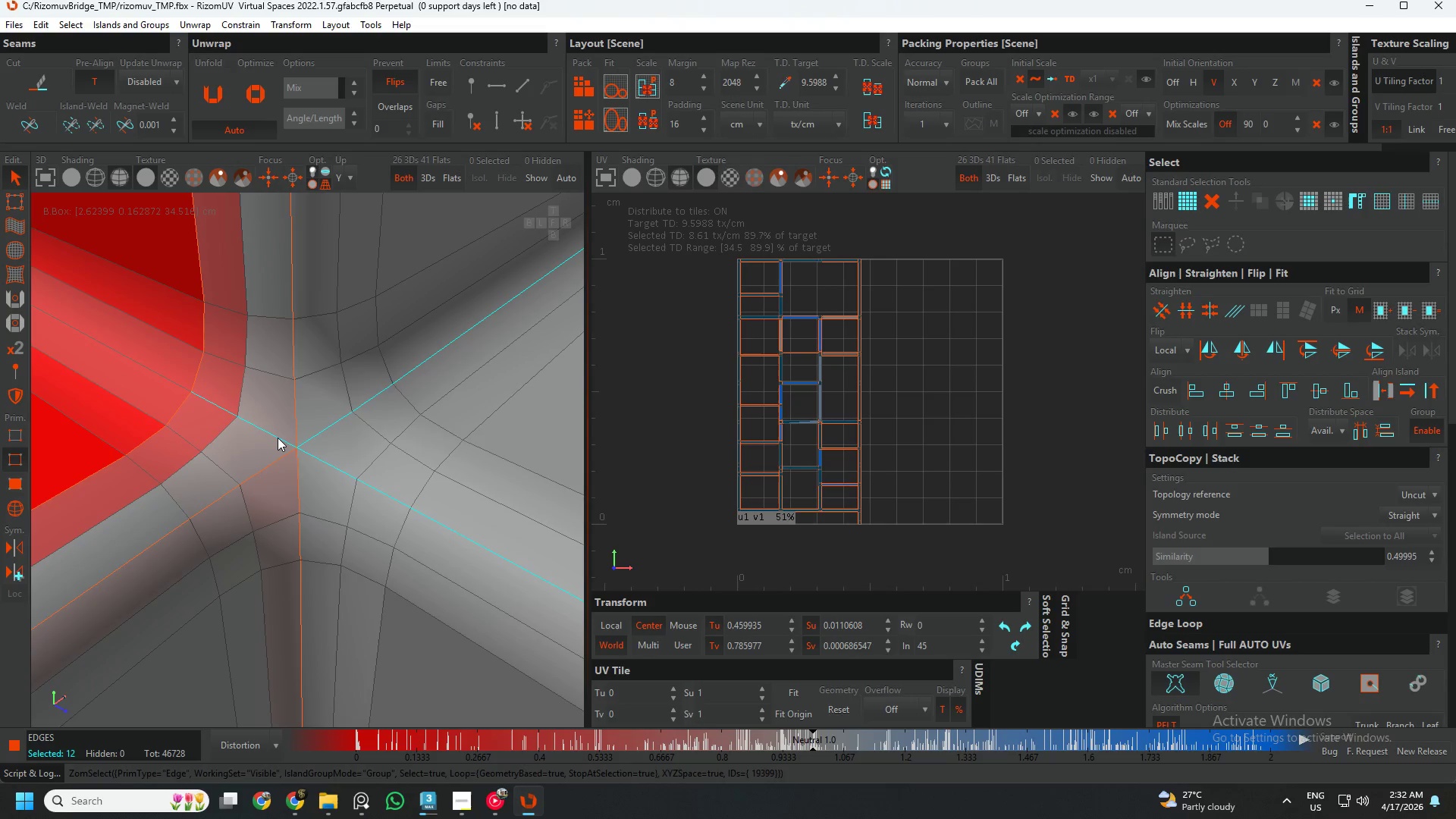 
key(C)
 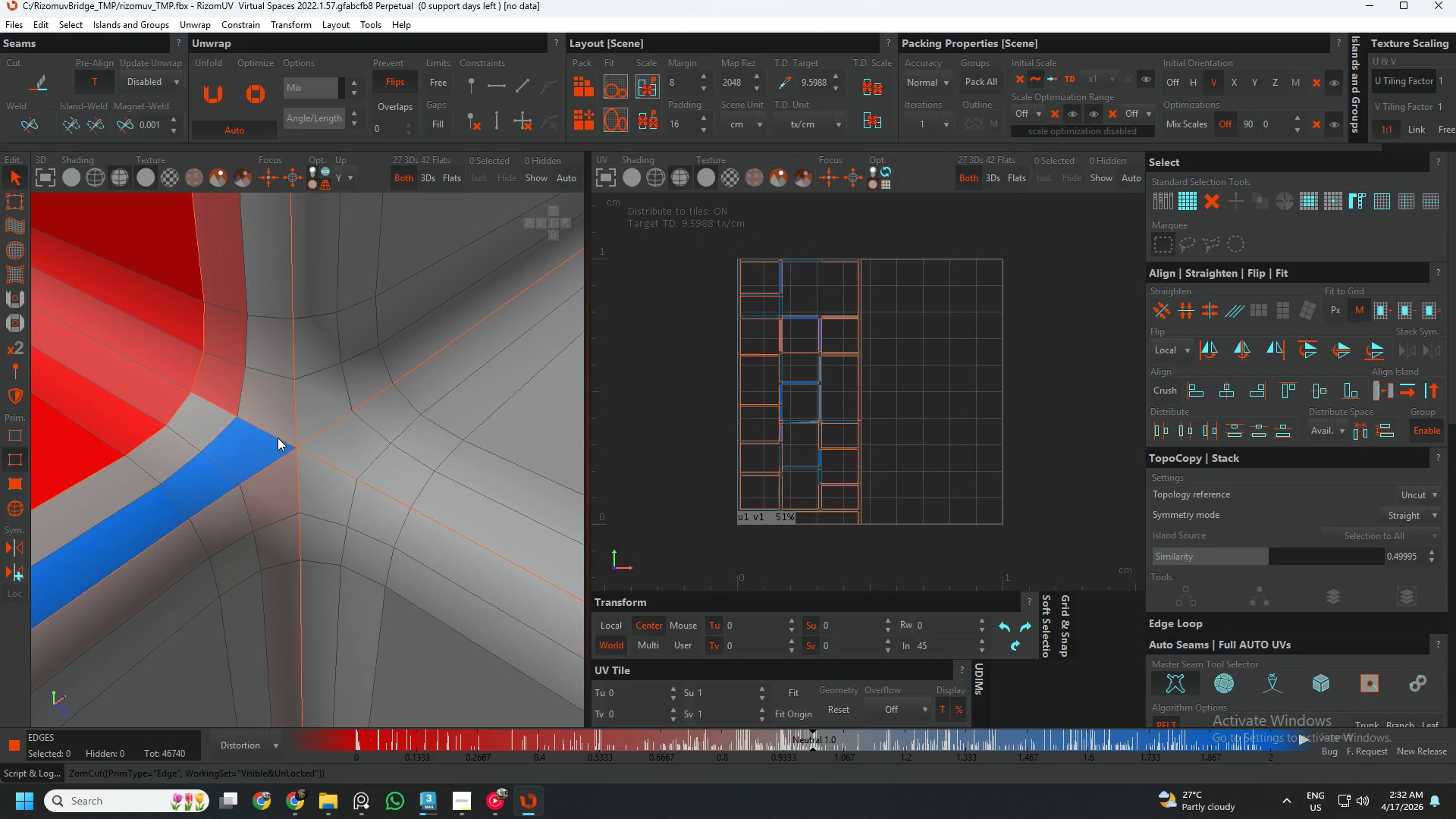 
key(Control+Z)
 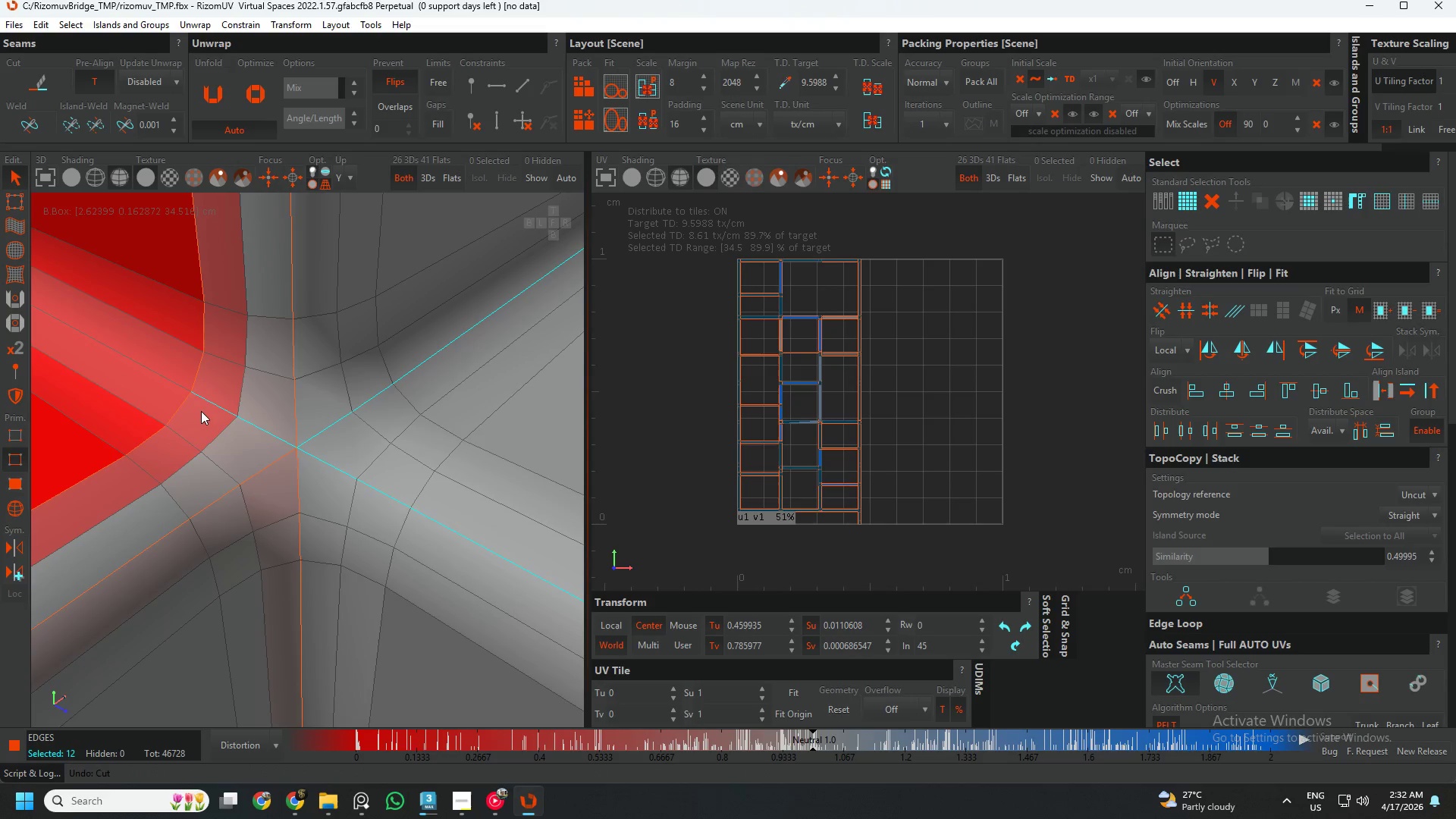 
hold_key(key=ControlLeft, duration=0.81)
double_click([164, 380])
 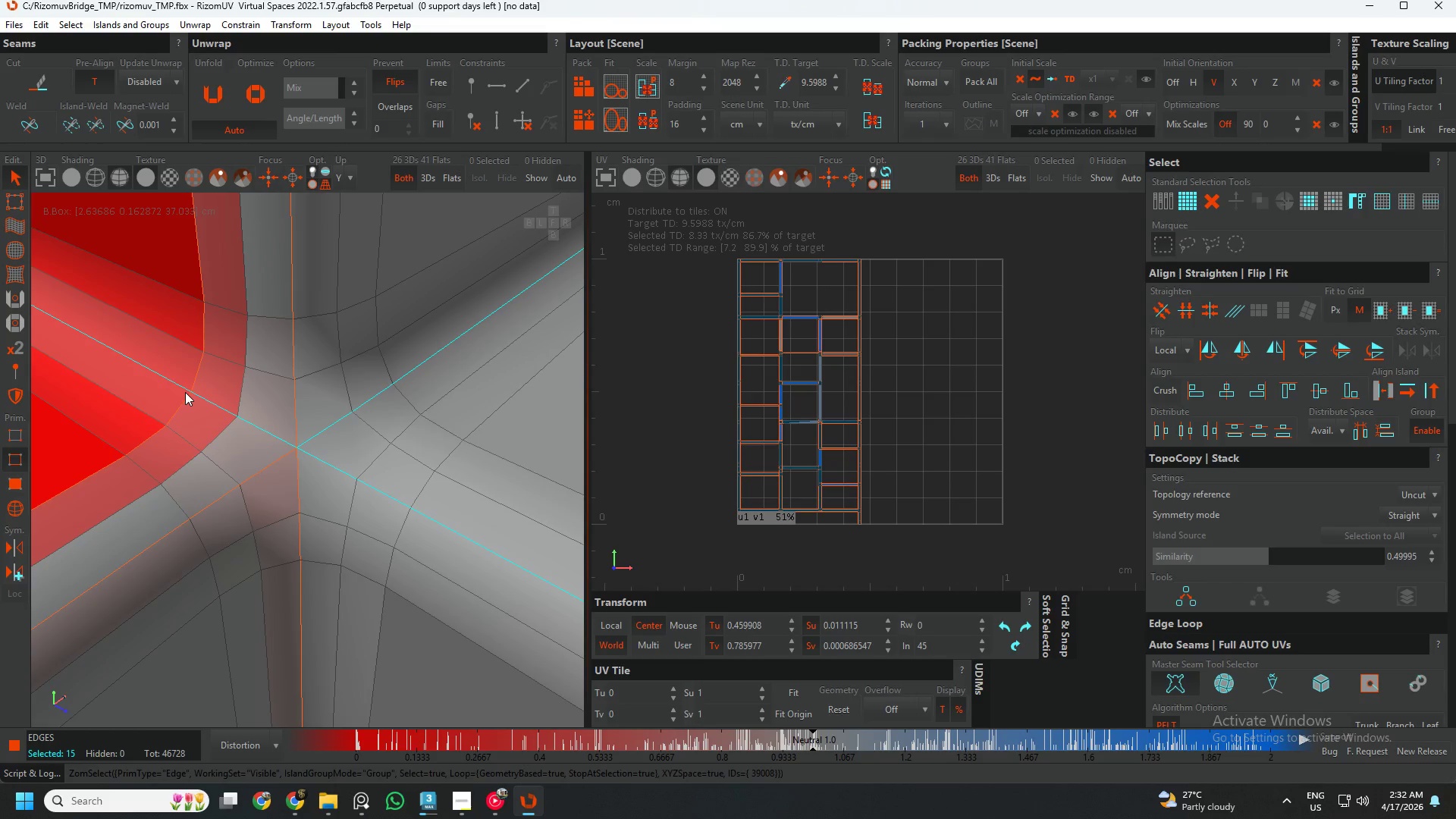 
key(C)
 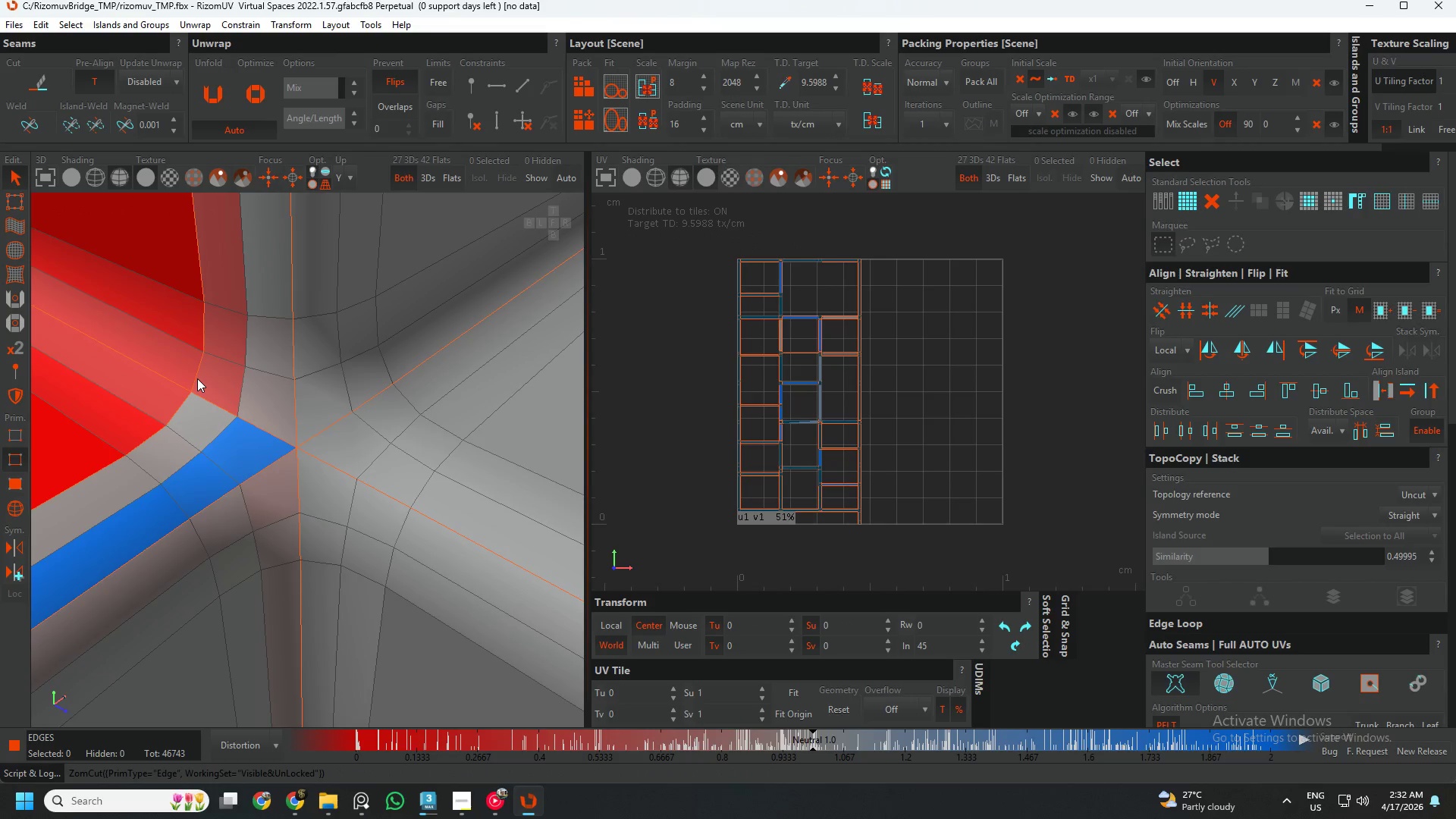 
double_click([197, 378])
 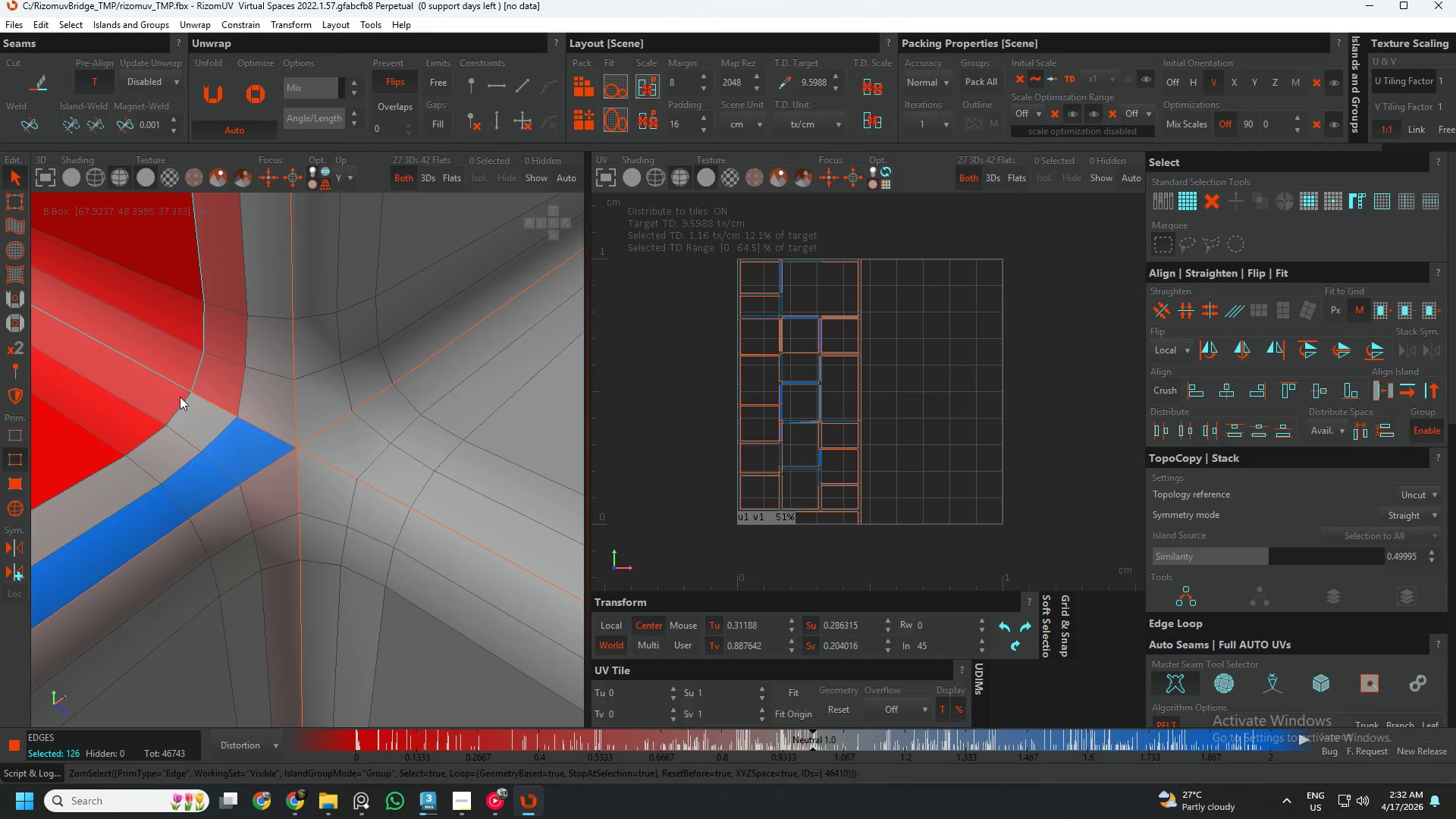 
hold_key(key=ControlLeft, duration=0.94)
double_click([180, 404])
 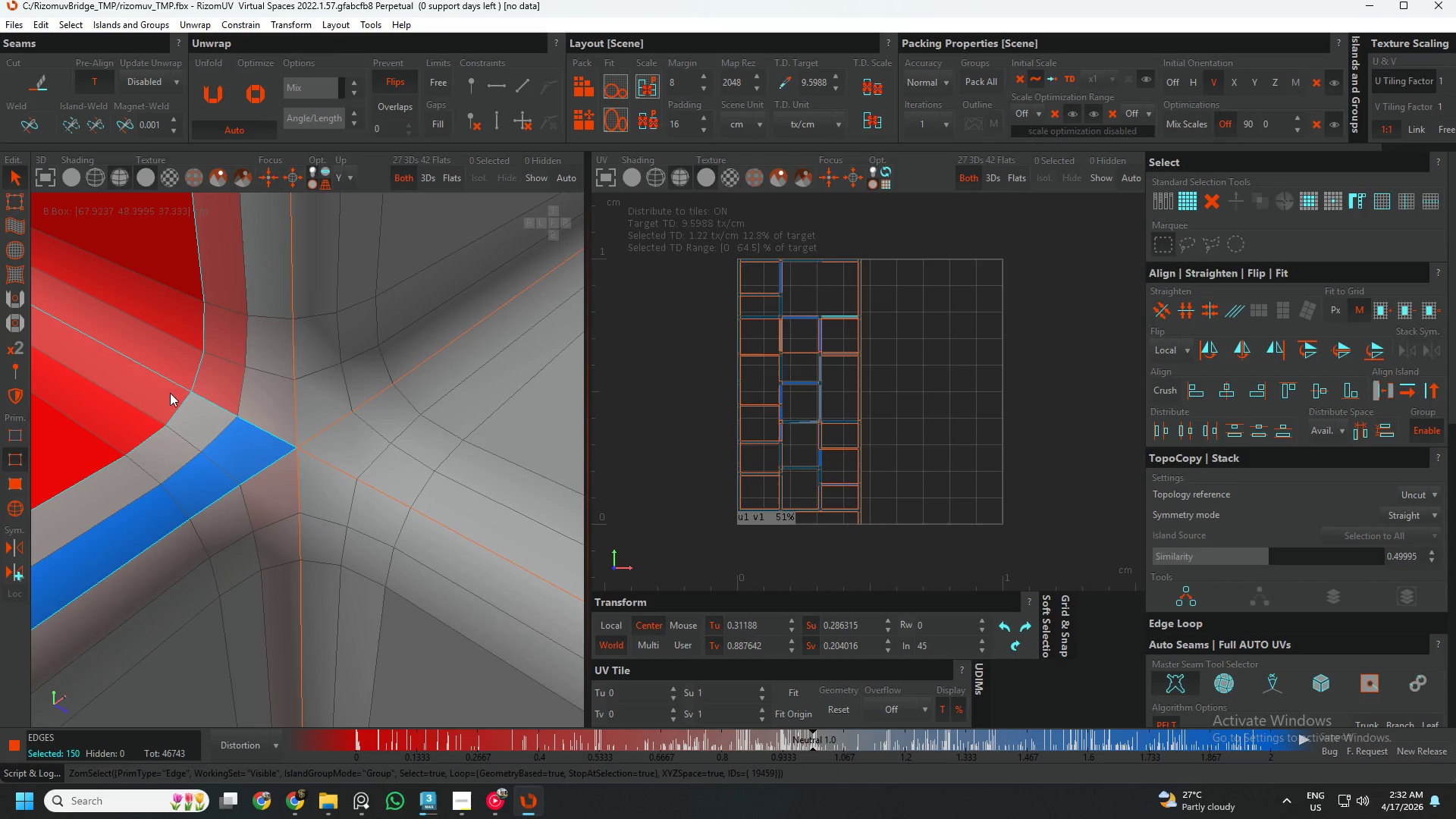 
left_click([196, 384])
 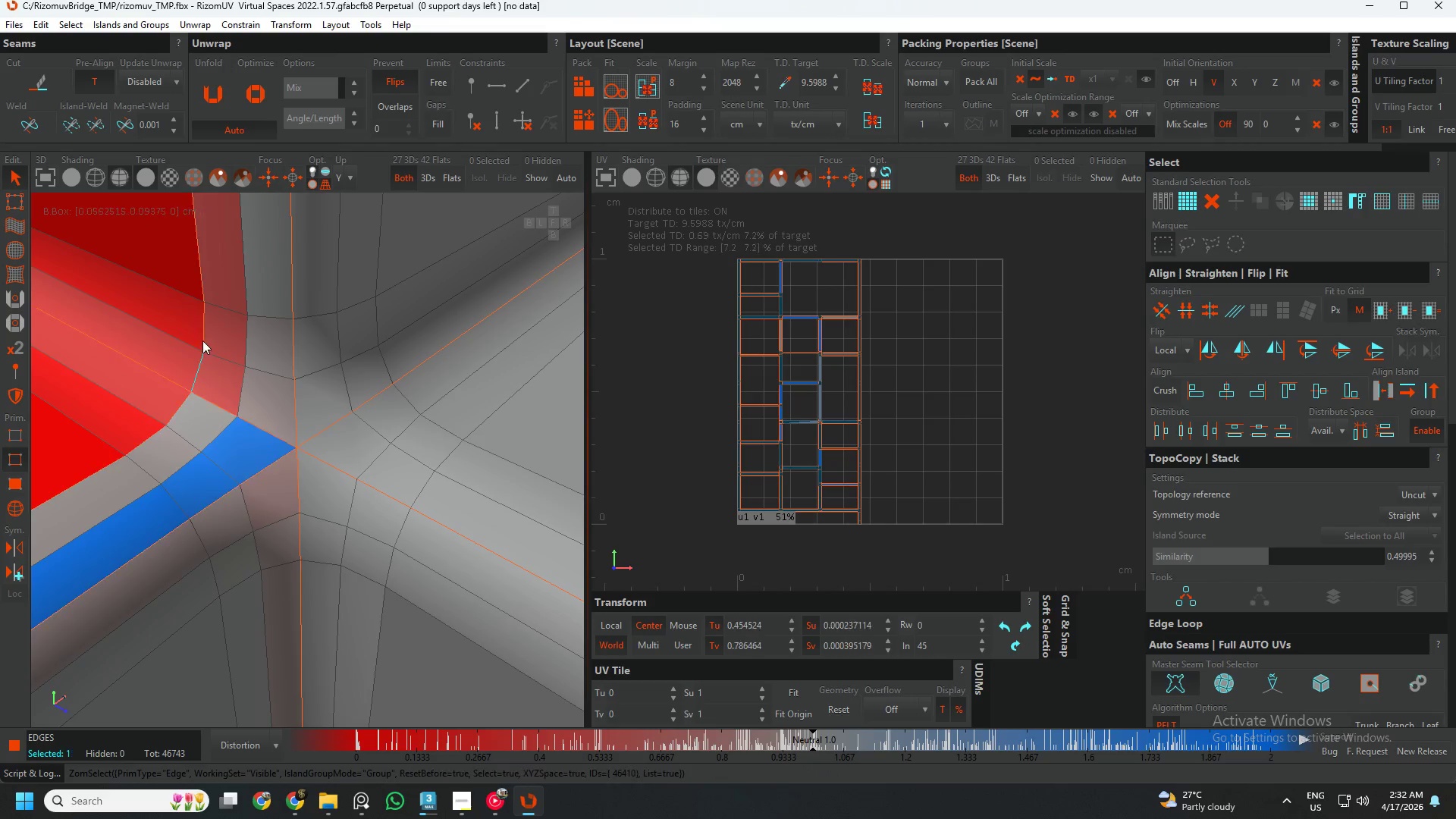 
hold_key(key=ControlLeft, duration=0.77)
double_click([205, 336])
 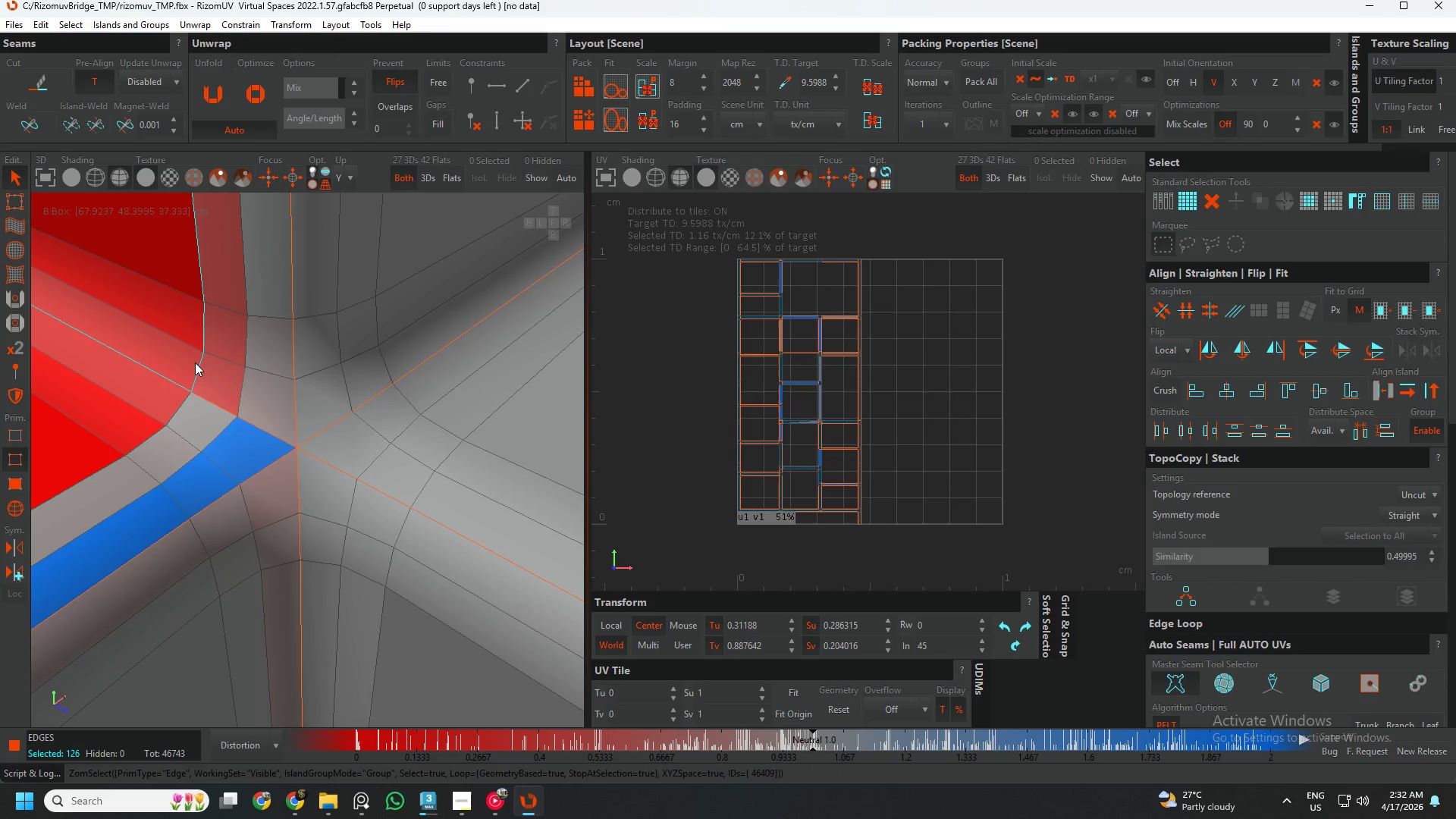 
left_click([196, 371])
 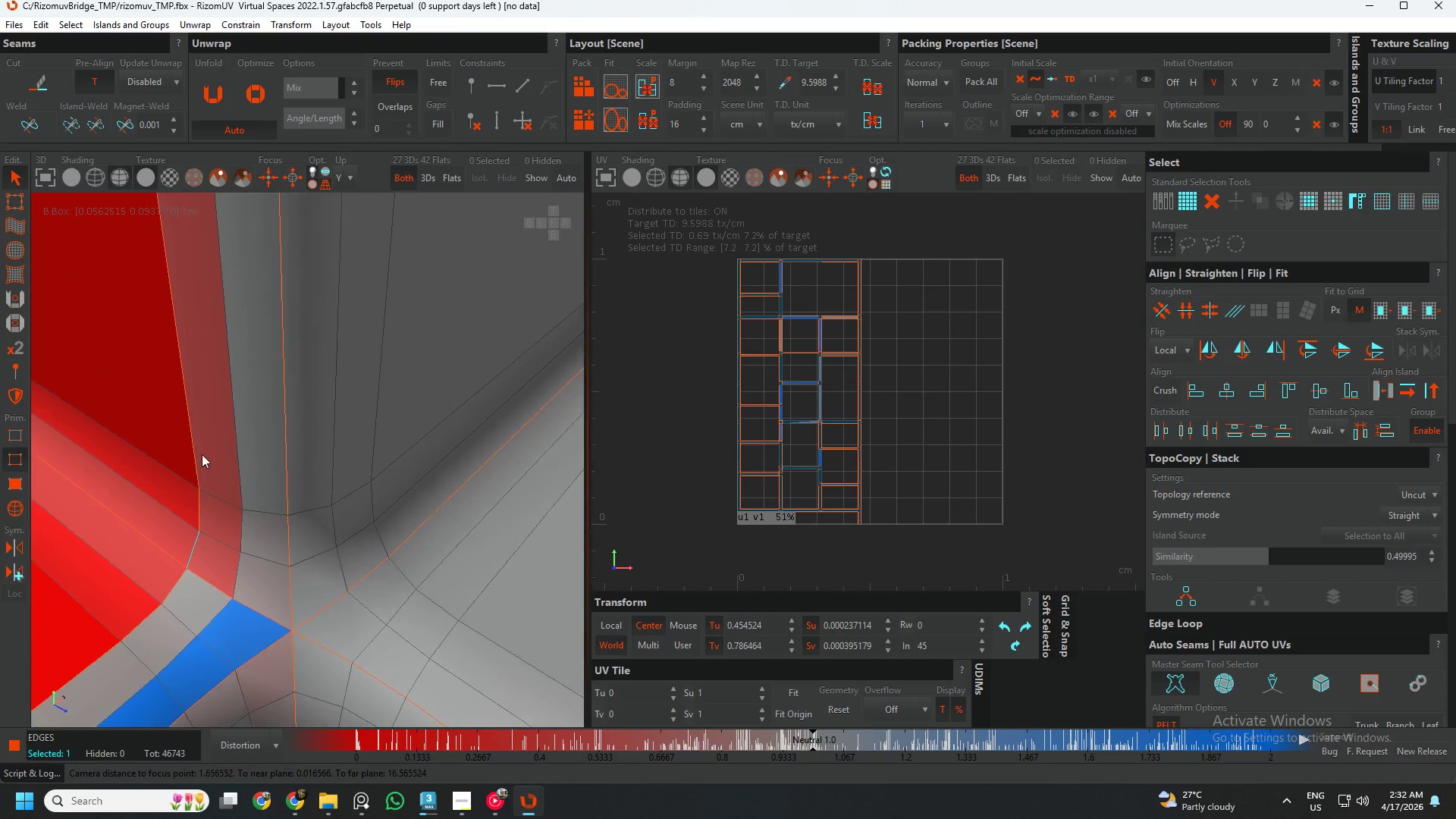 
scroll: coordinate [201, 451], scroll_direction: down, amount: 10.0
 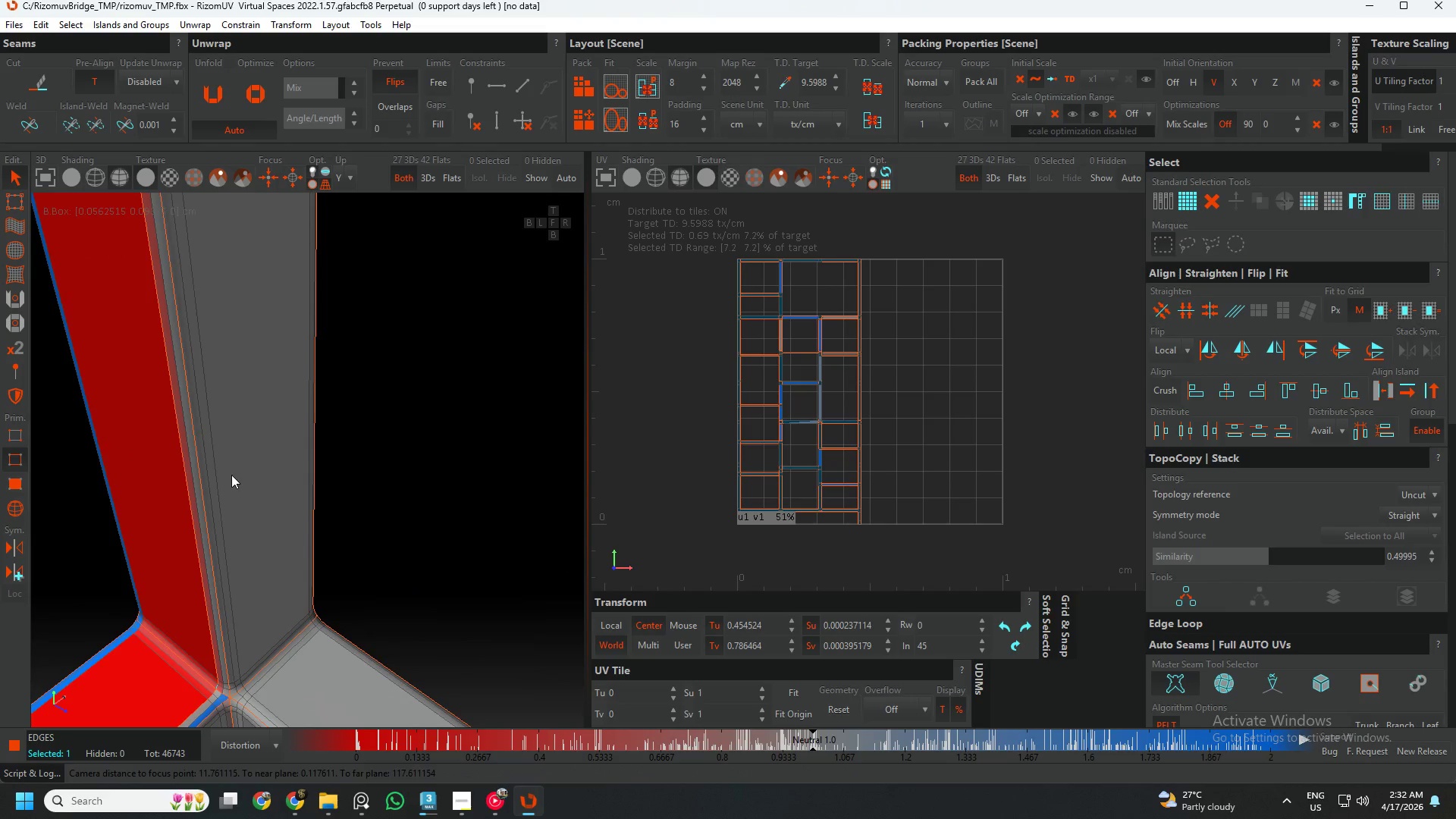 
hold_key(key=AltLeft, duration=0.5)
 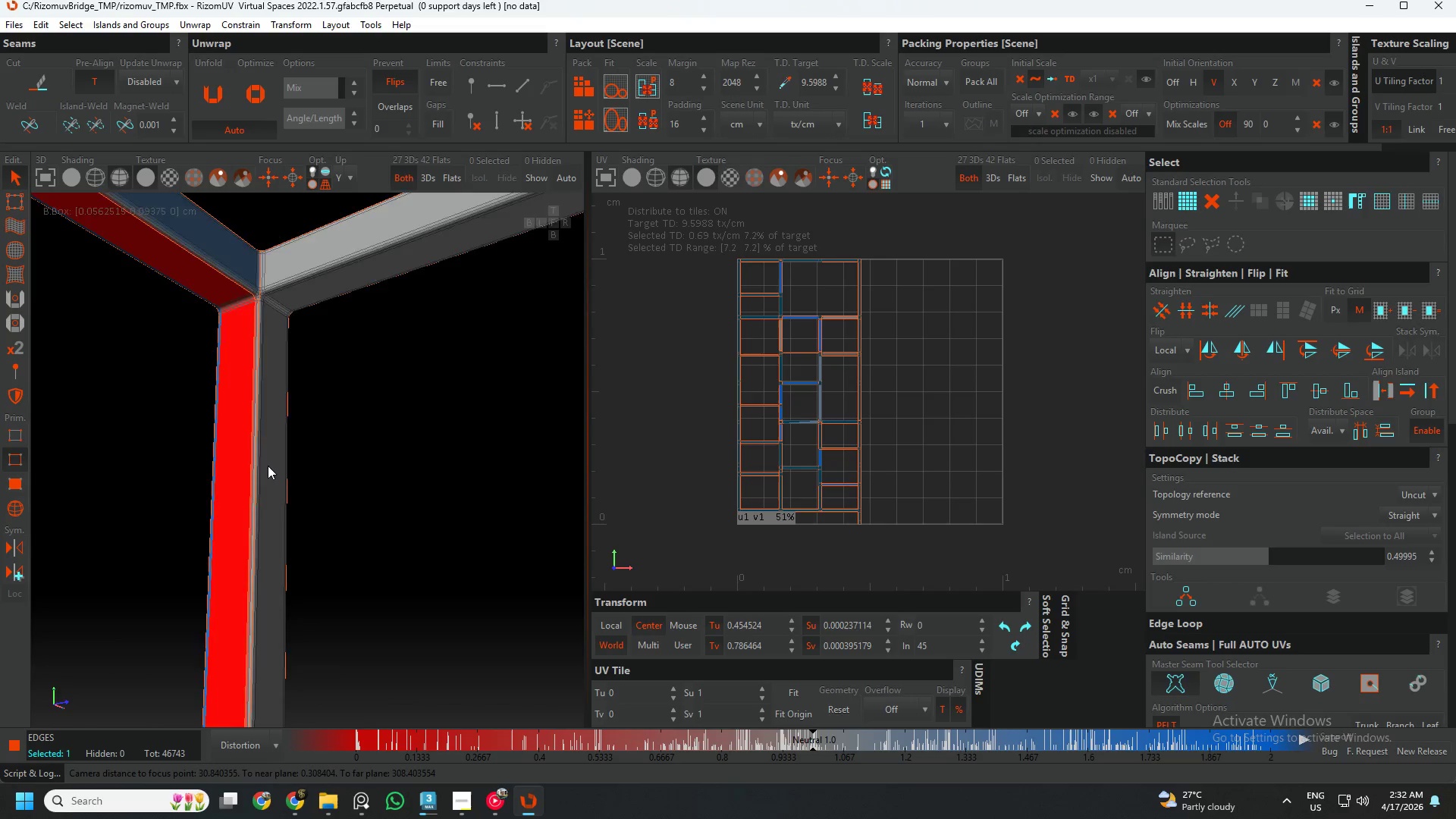 
scroll: coordinate [231, 470], scroll_direction: down, amount: 4.0
 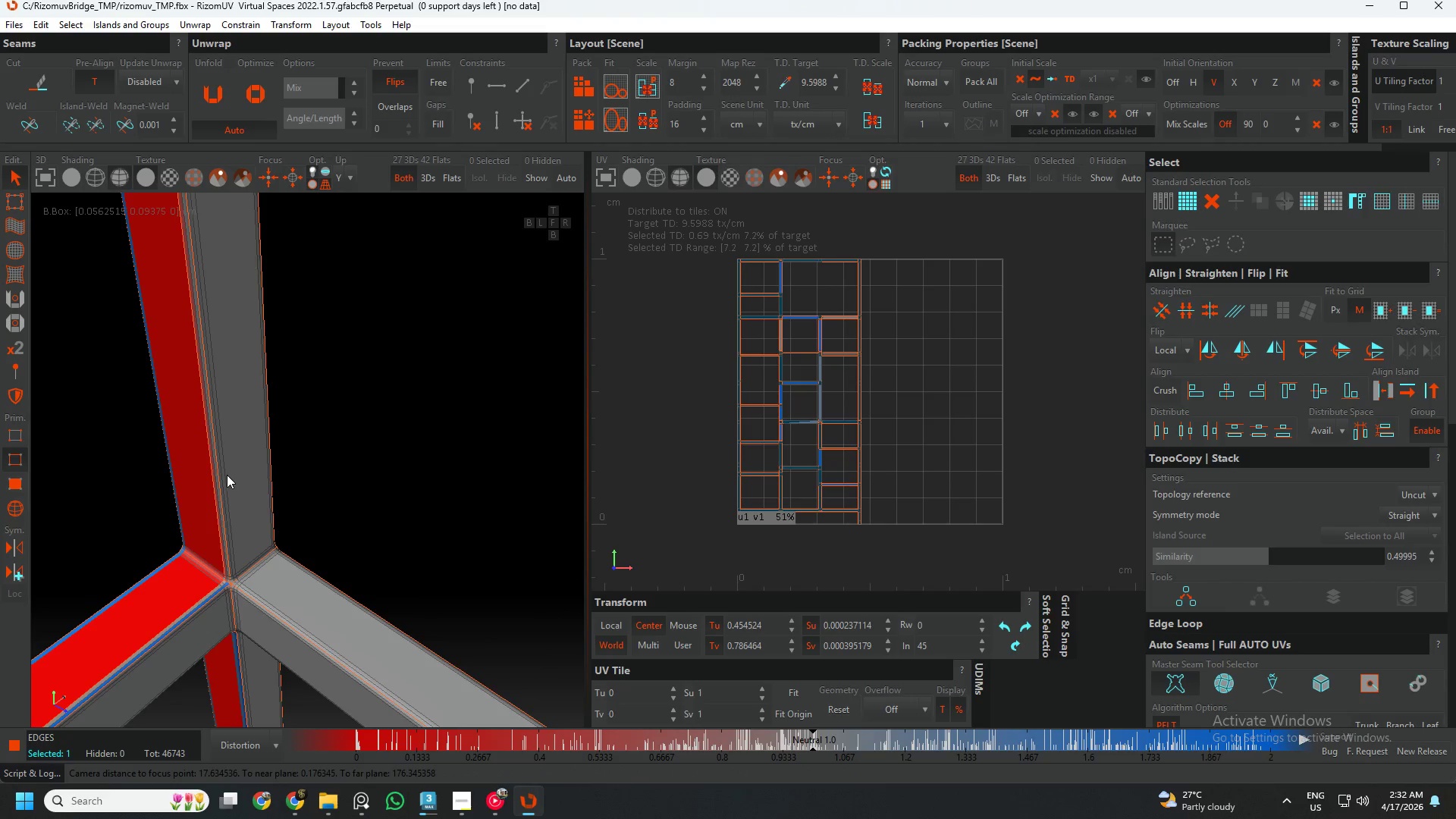 
scroll: coordinate [334, 426], scroll_direction: up, amount: 11.0
 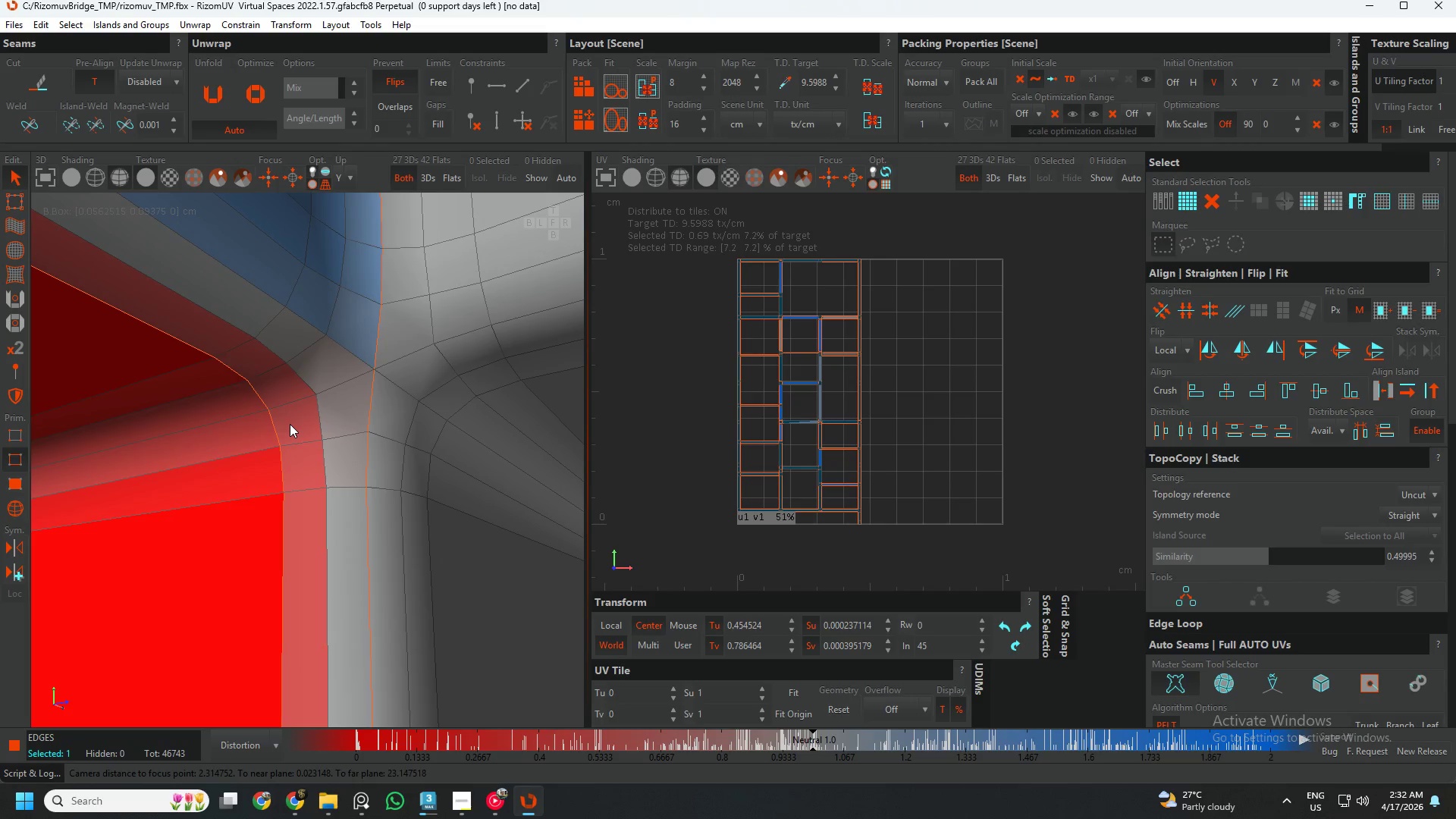 
scroll: coordinate [290, 422], scroll_direction: down, amount: 6.0
 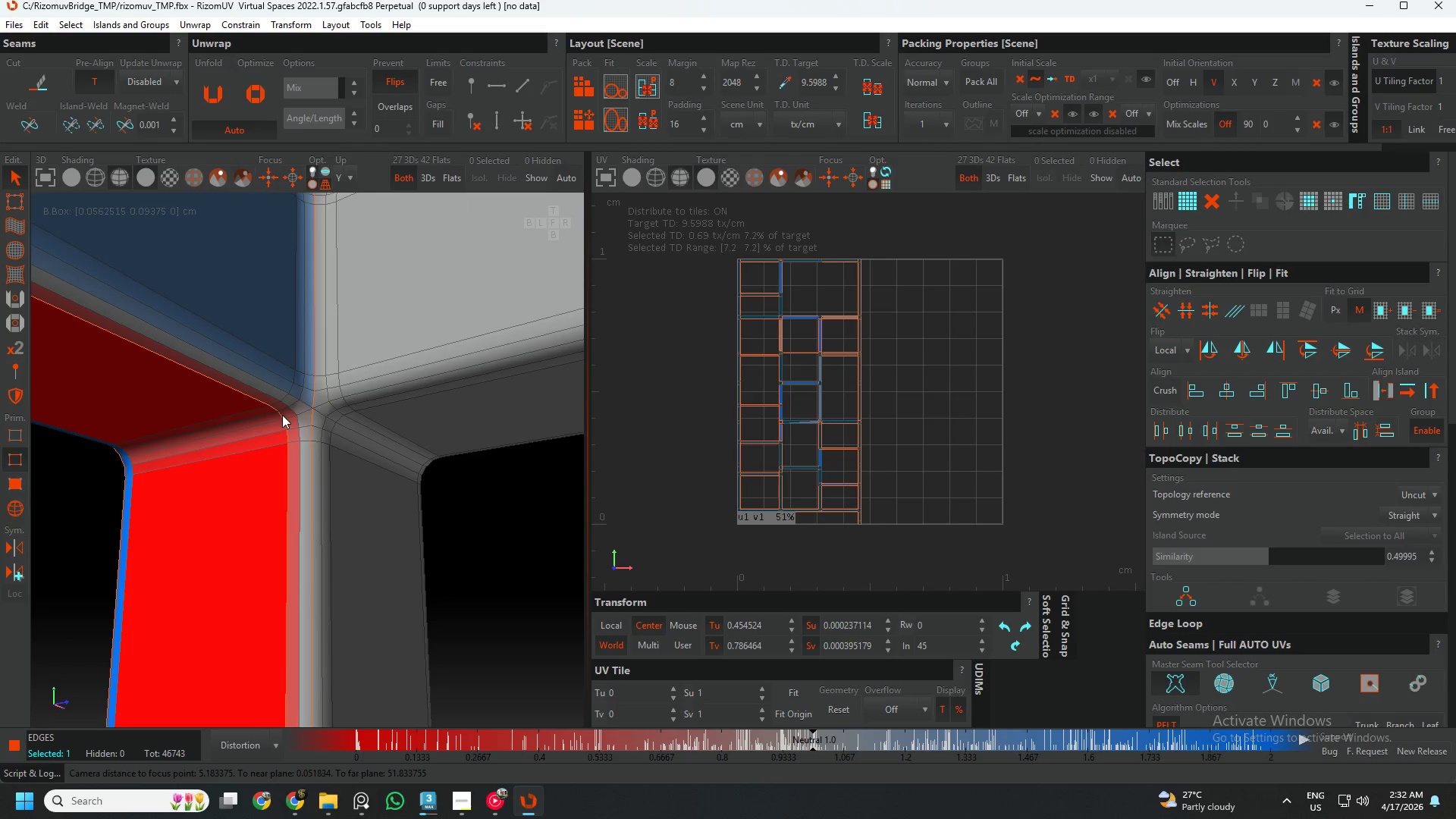 
double_click([281, 413])
 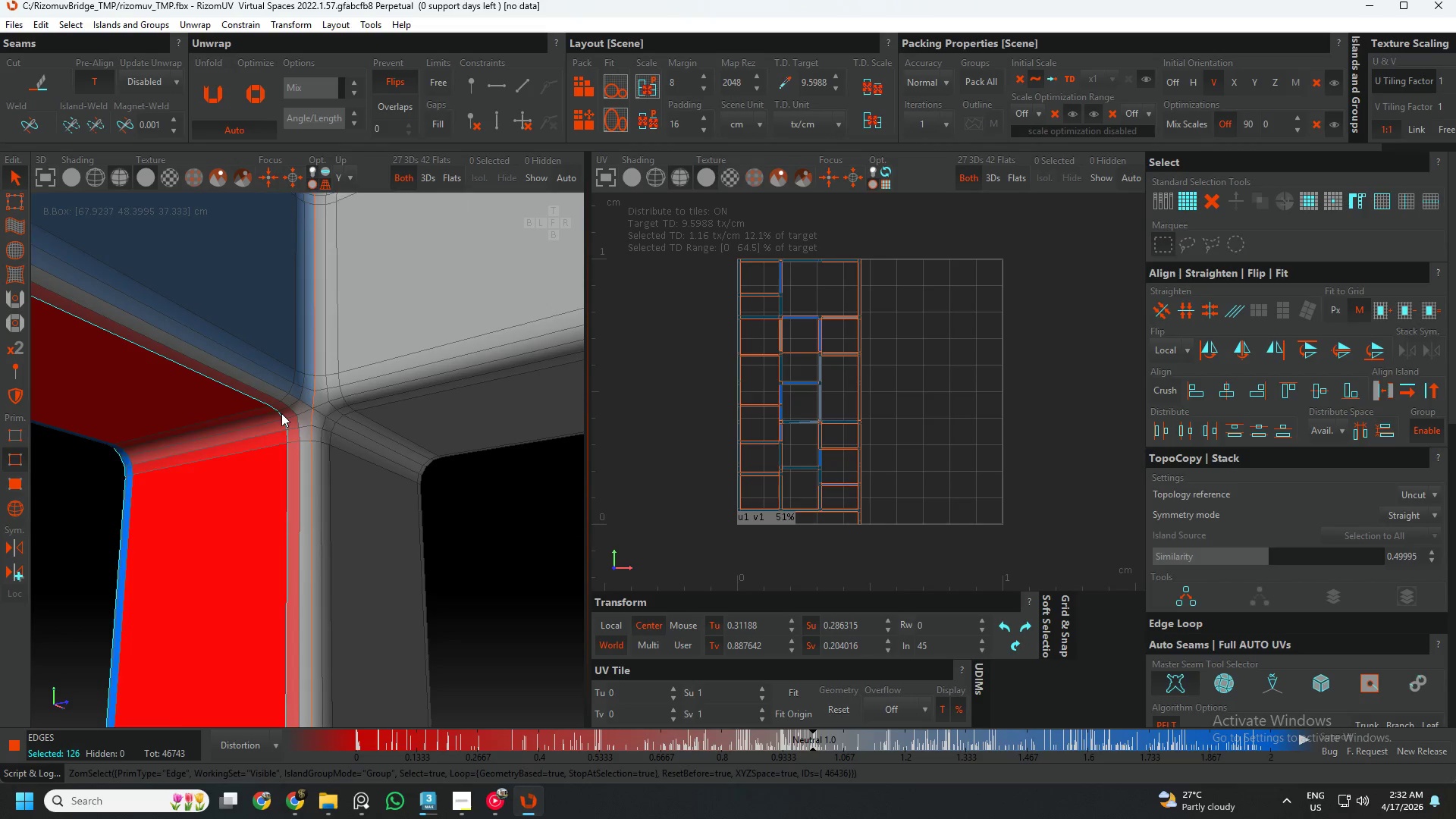 
hold_key(key=AltLeft, duration=0.86)
 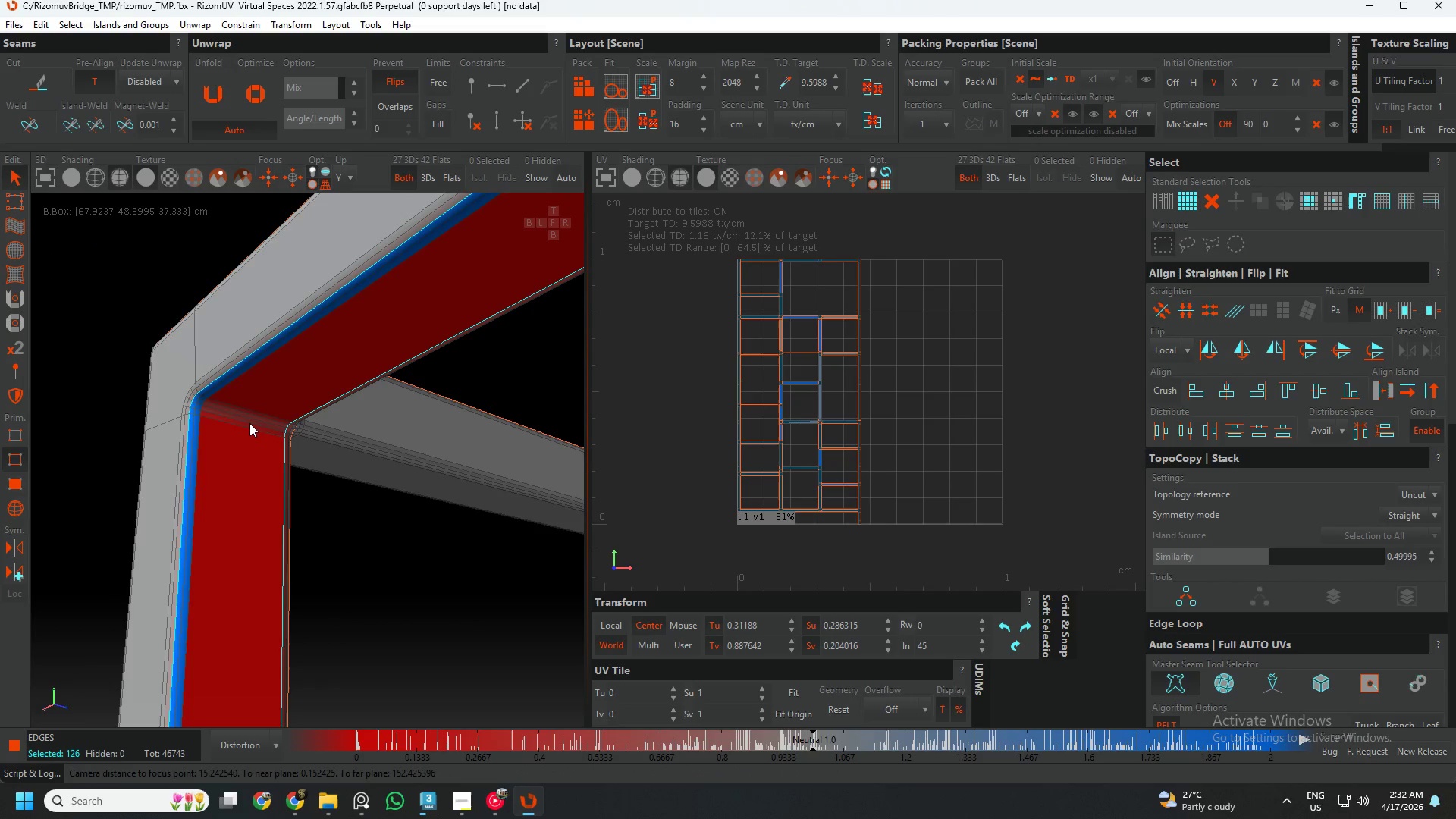 
scroll: coordinate [281, 413], scroll_direction: down, amount: 4.0
 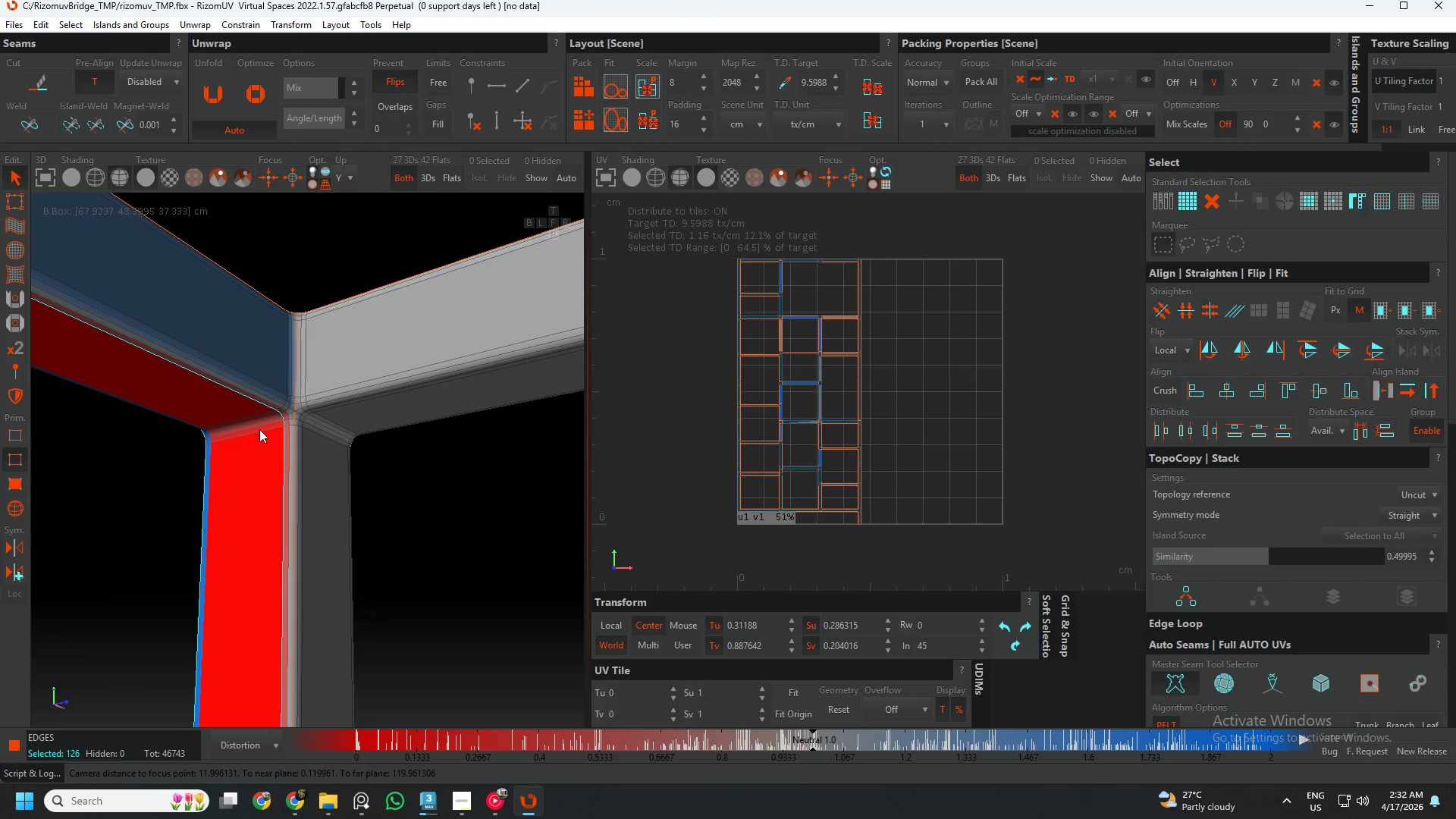 
hold_key(key=AltLeft, duration=0.36)
 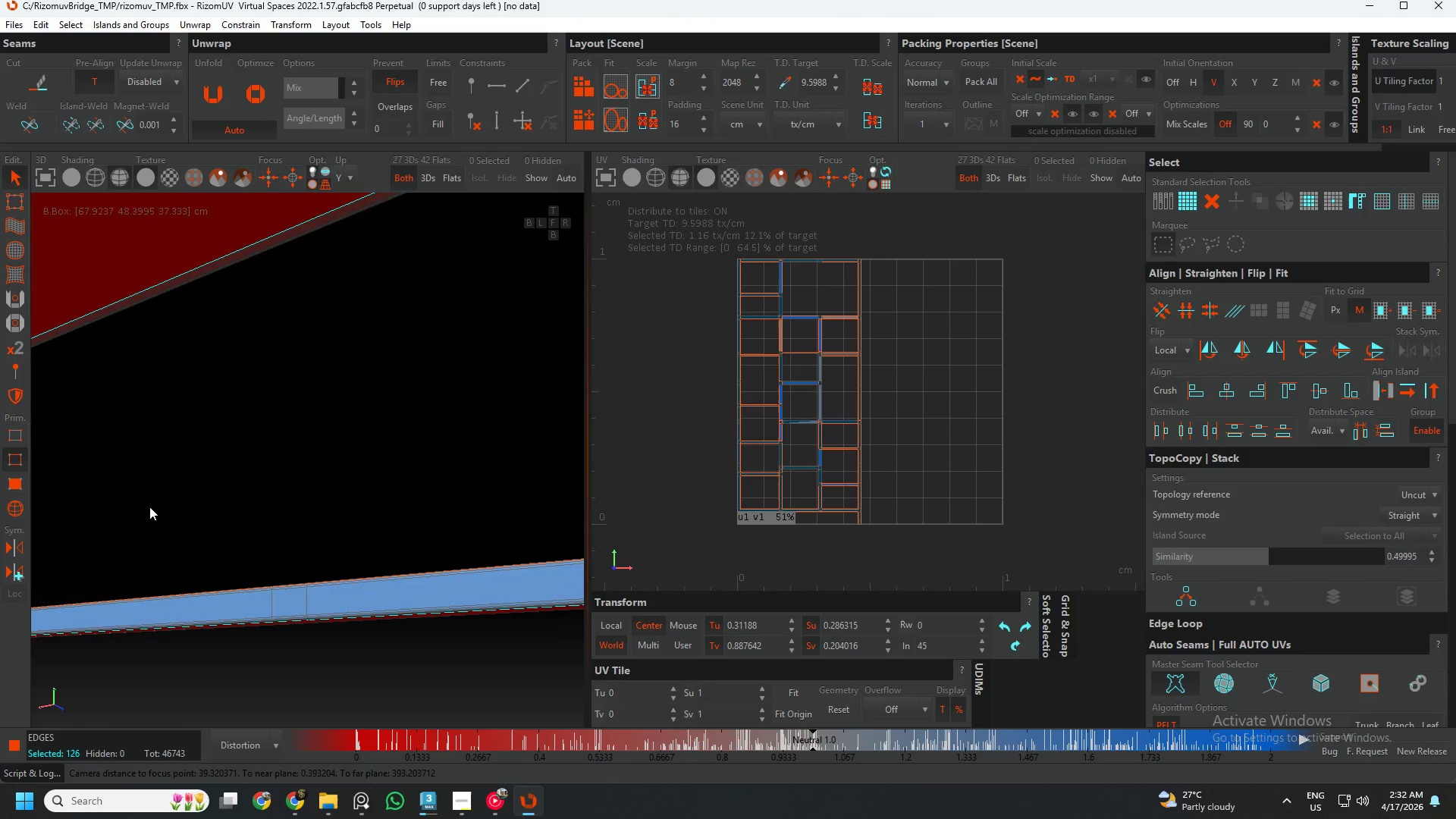 
scroll: coordinate [249, 423], scroll_direction: down, amount: 4.0
 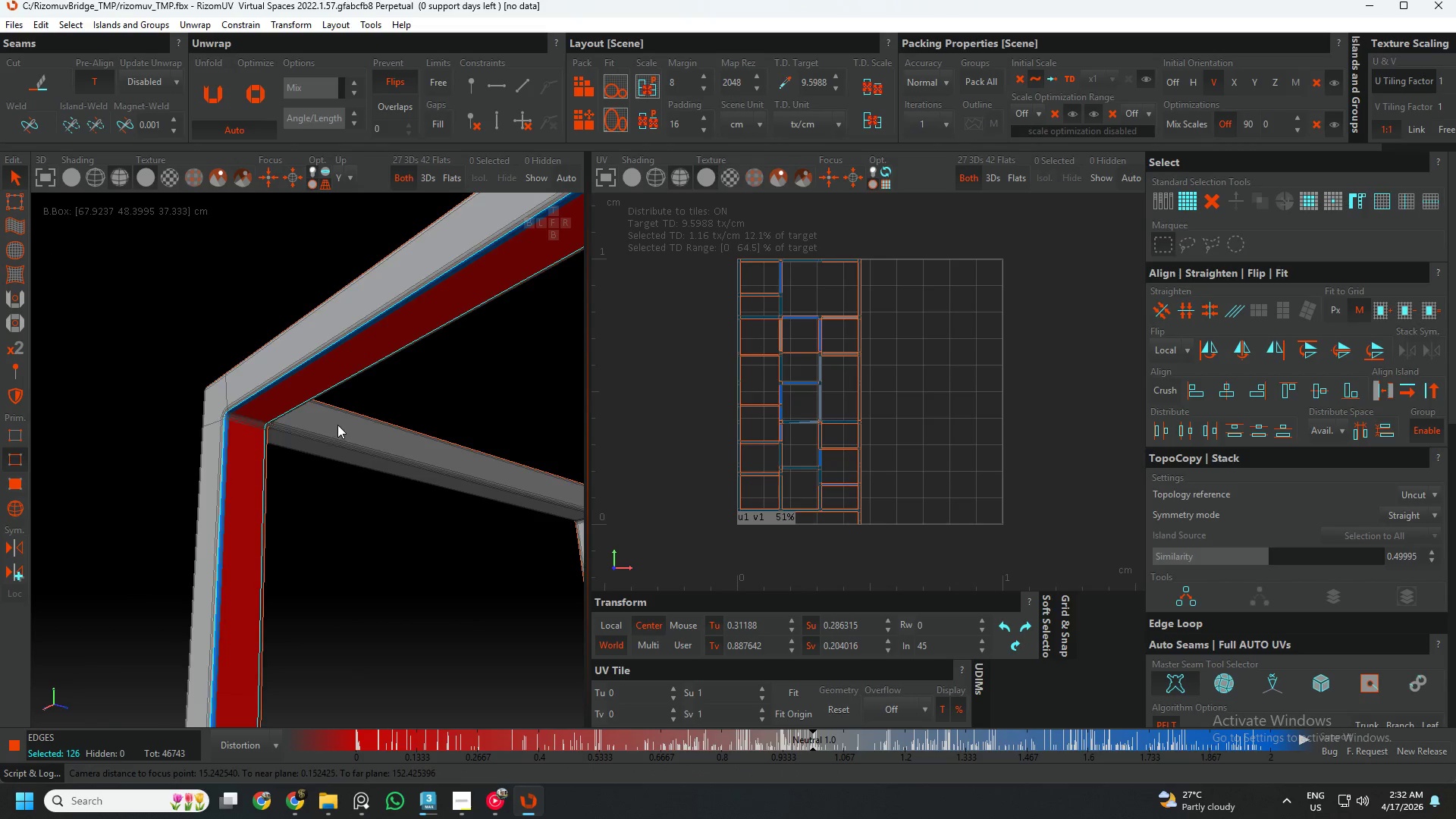 
hold_key(key=AltLeft, duration=0.53)
 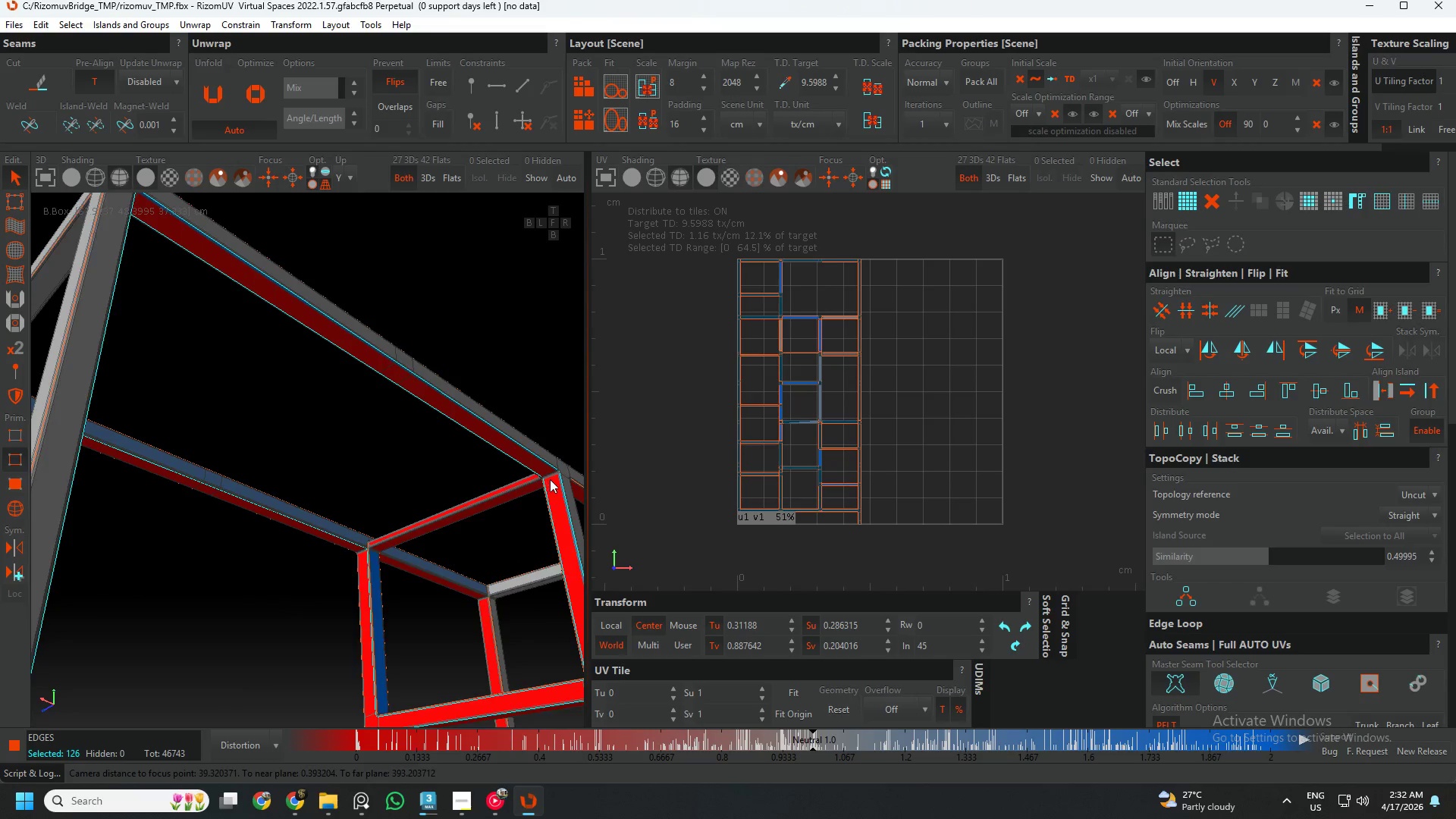 
scroll: coordinate [190, 491], scroll_direction: down, amount: 5.0
 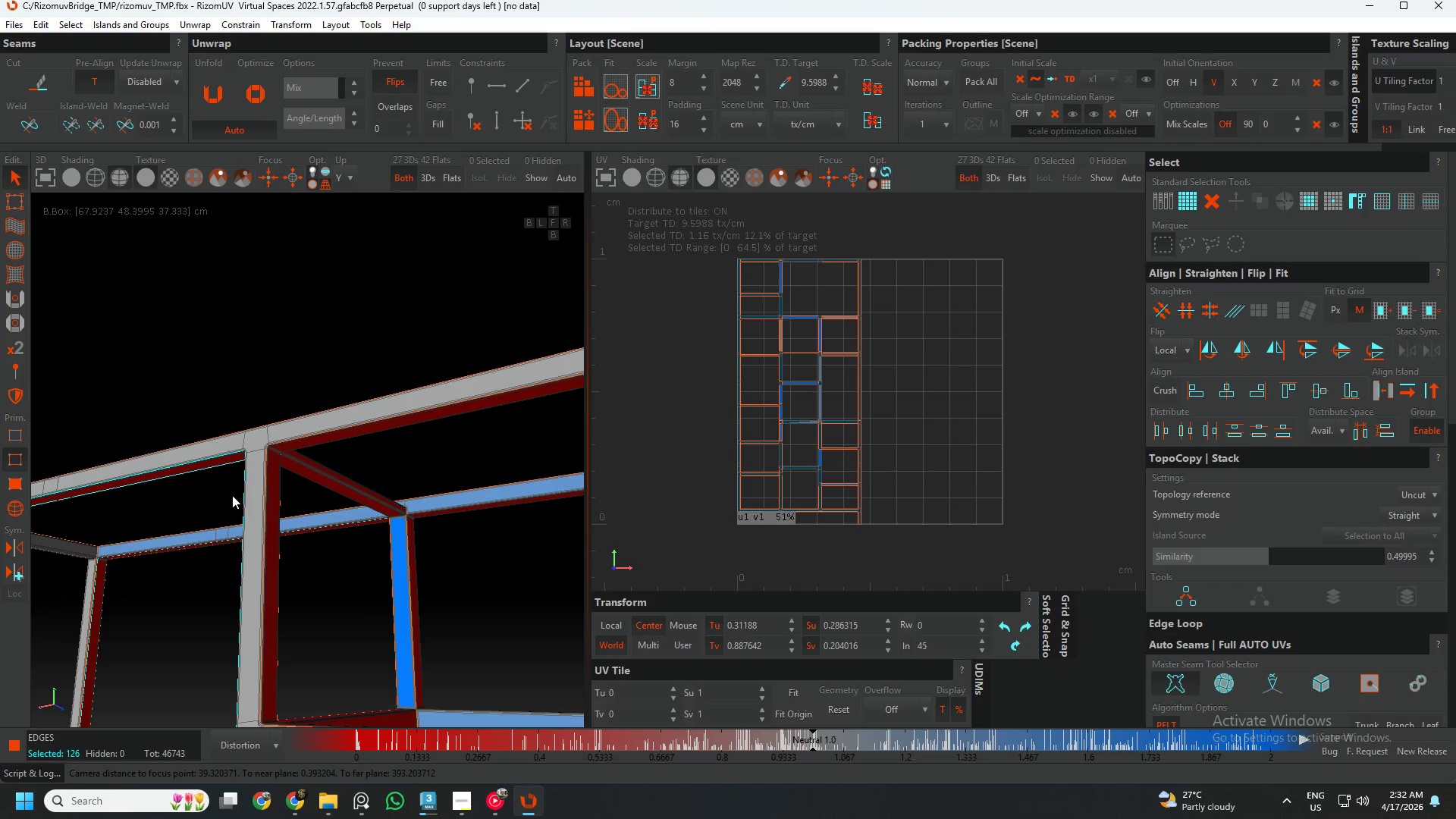 
hold_key(key=AltLeft, duration=0.62)
 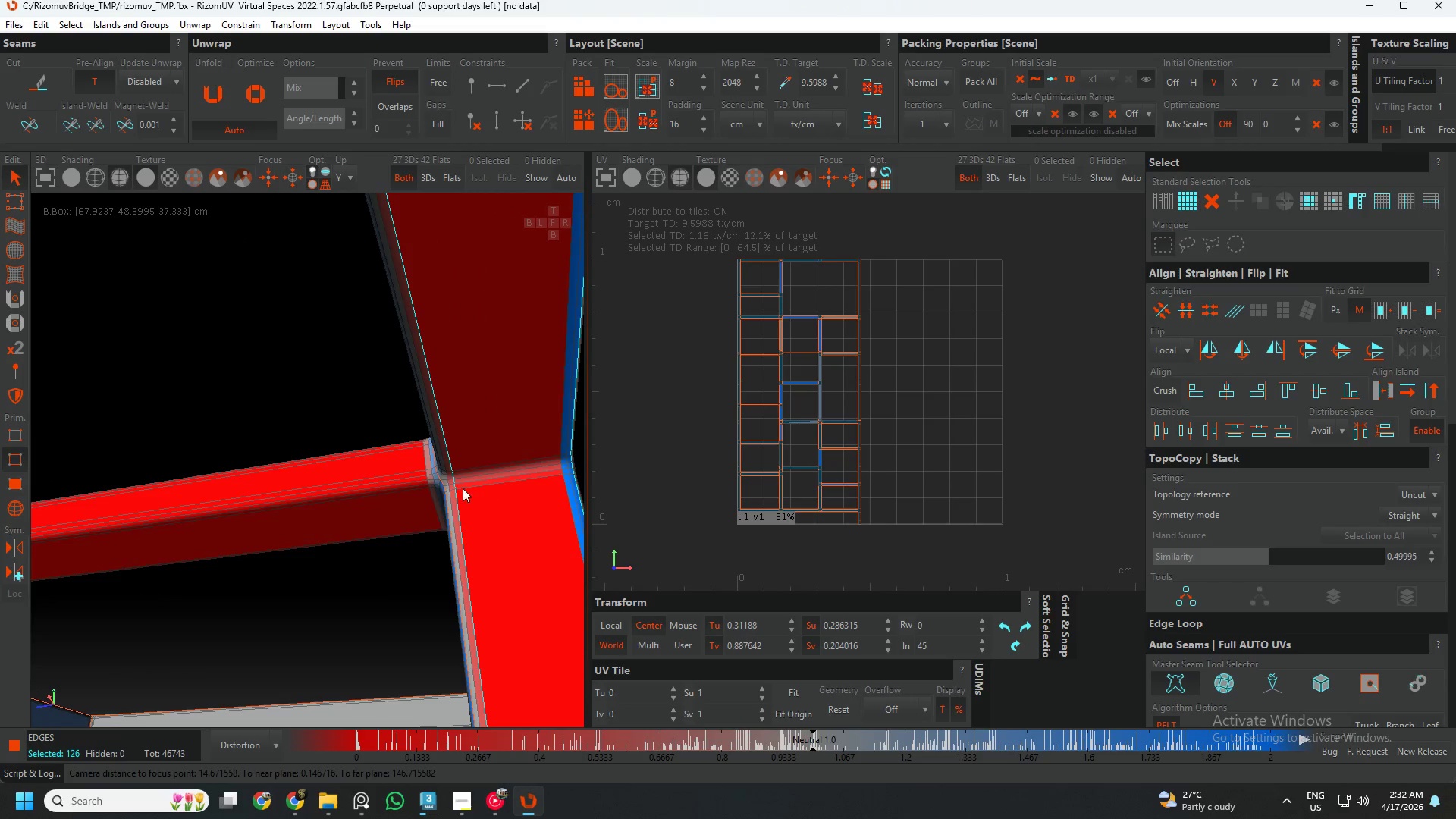 
scroll: coordinate [458, 483], scroll_direction: up, amount: 10.0
 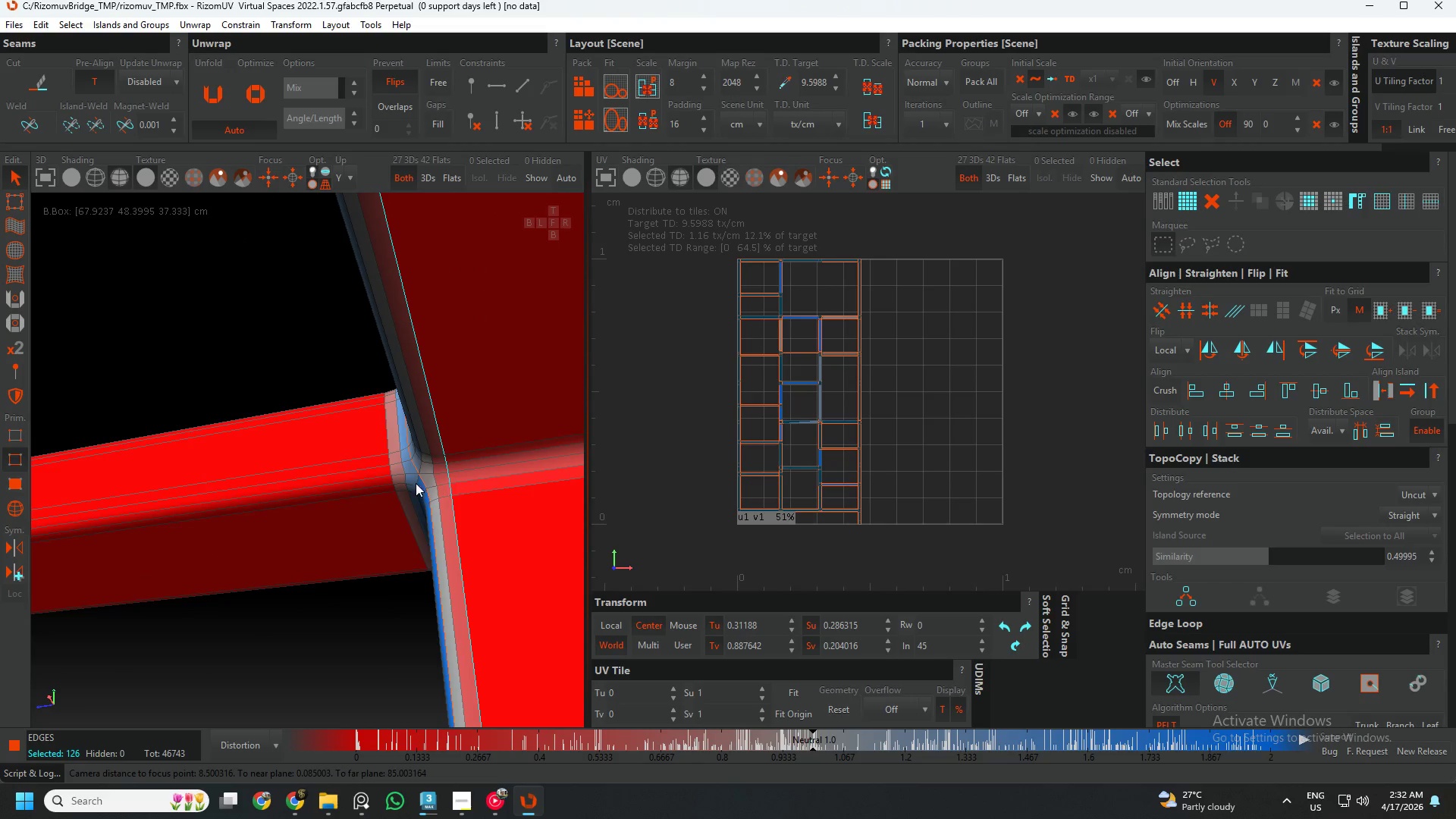 
hold_key(key=AltLeft, duration=0.64)
 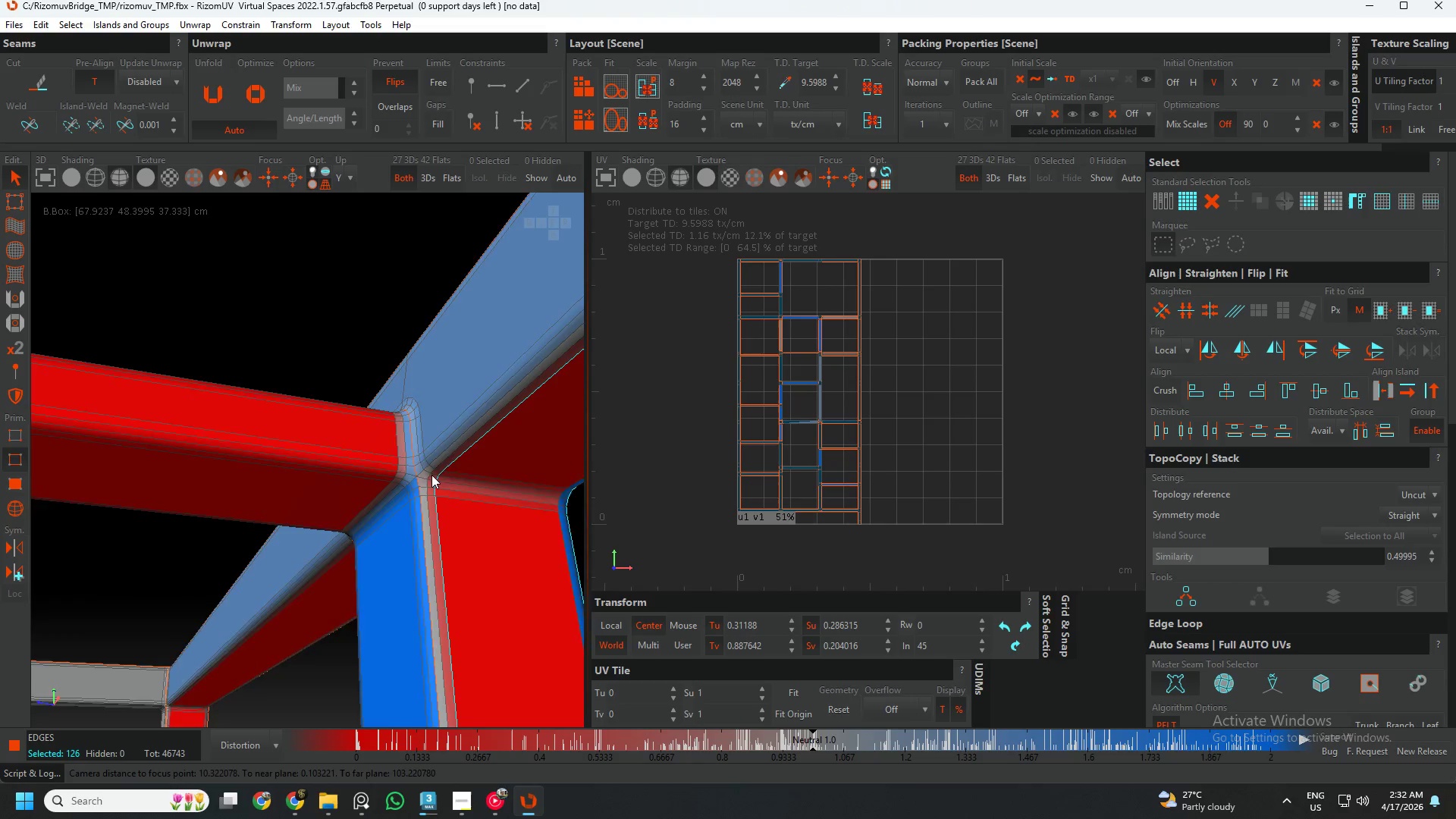 
scroll: coordinate [406, 481], scroll_direction: down, amount: 2.0
 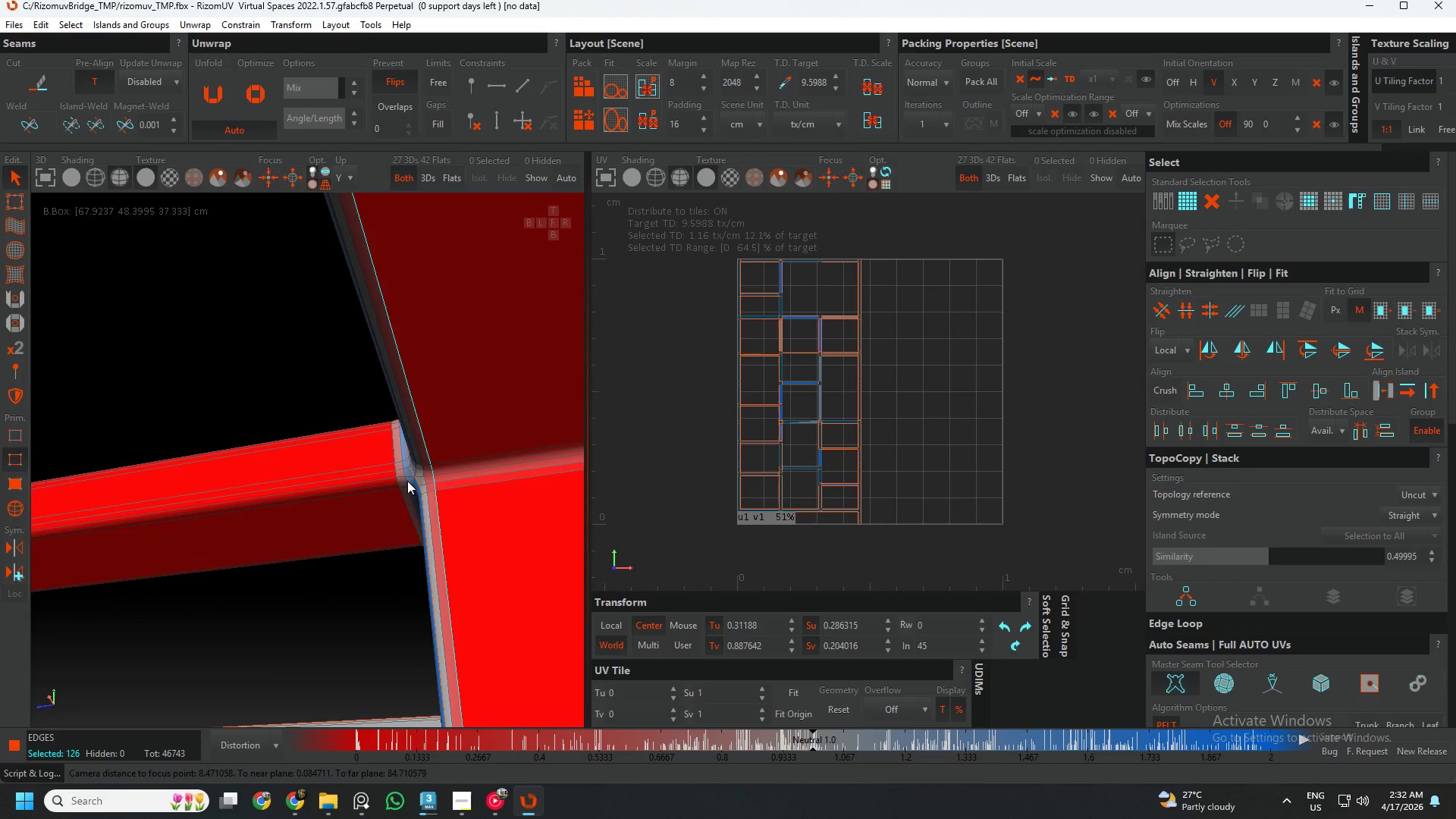 
scroll: coordinate [420, 474], scroll_direction: up, amount: 5.0
 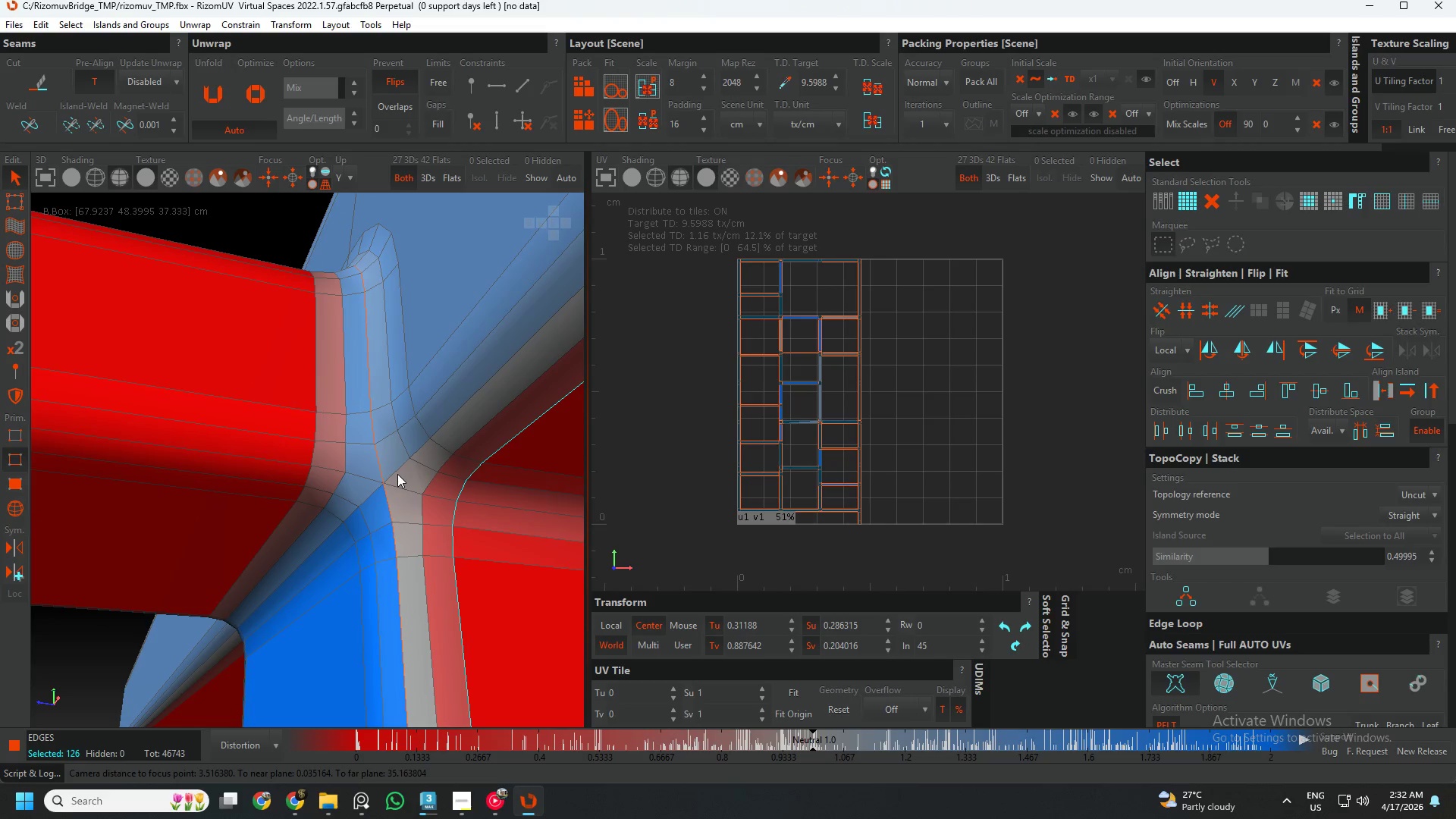 
key(W)
 